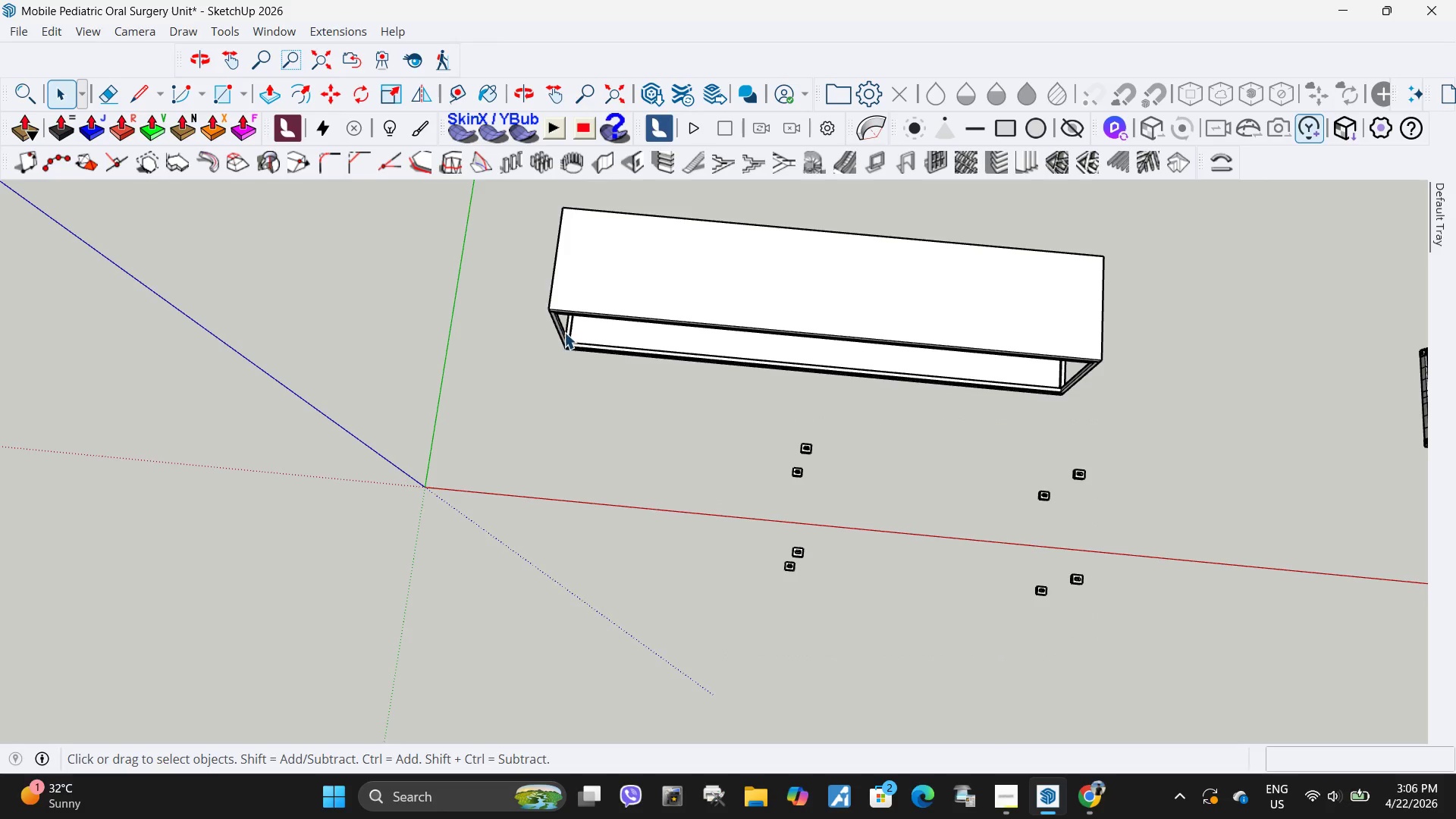 
left_click([563, 332])
 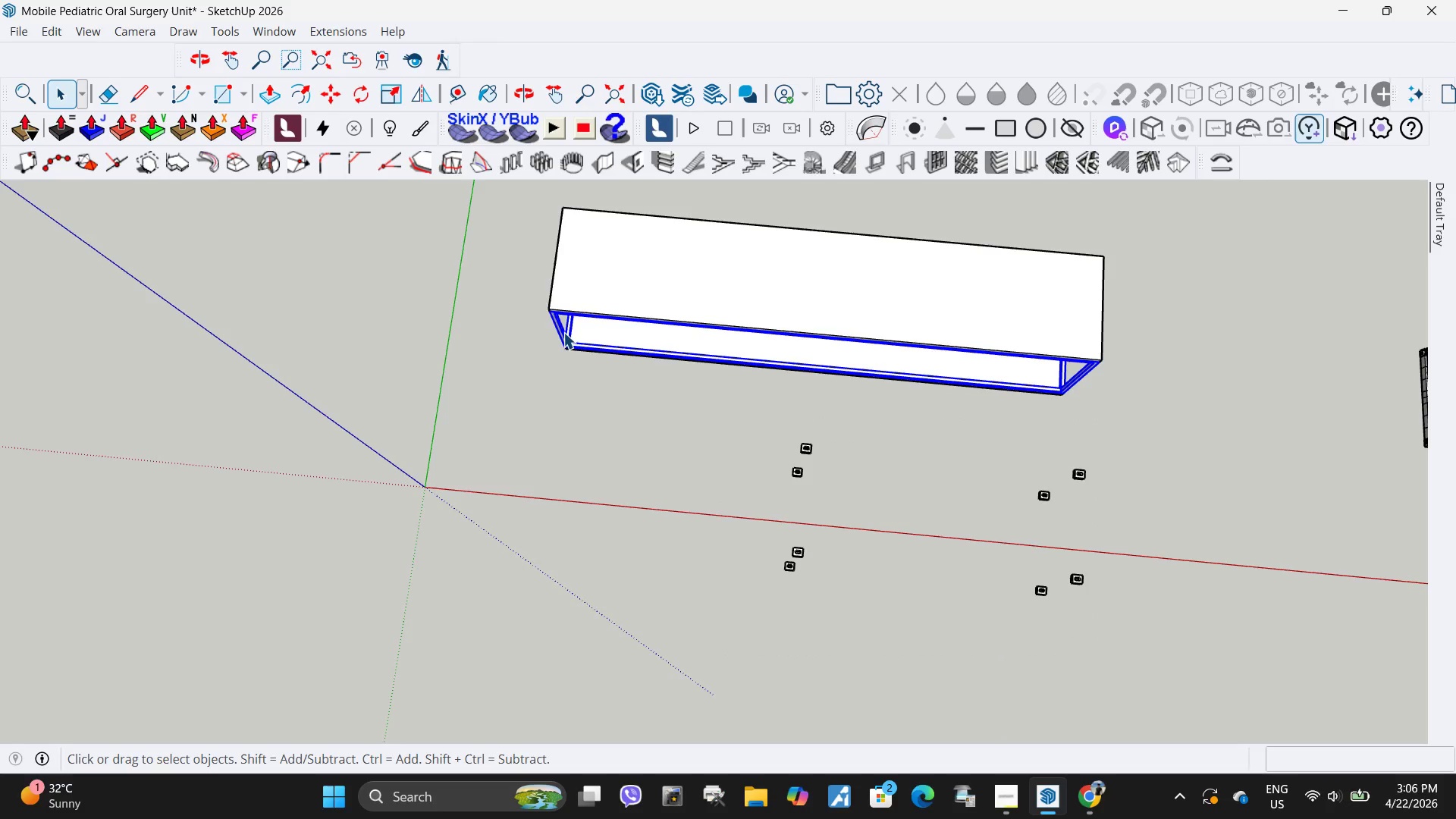 
double_click([563, 332])
 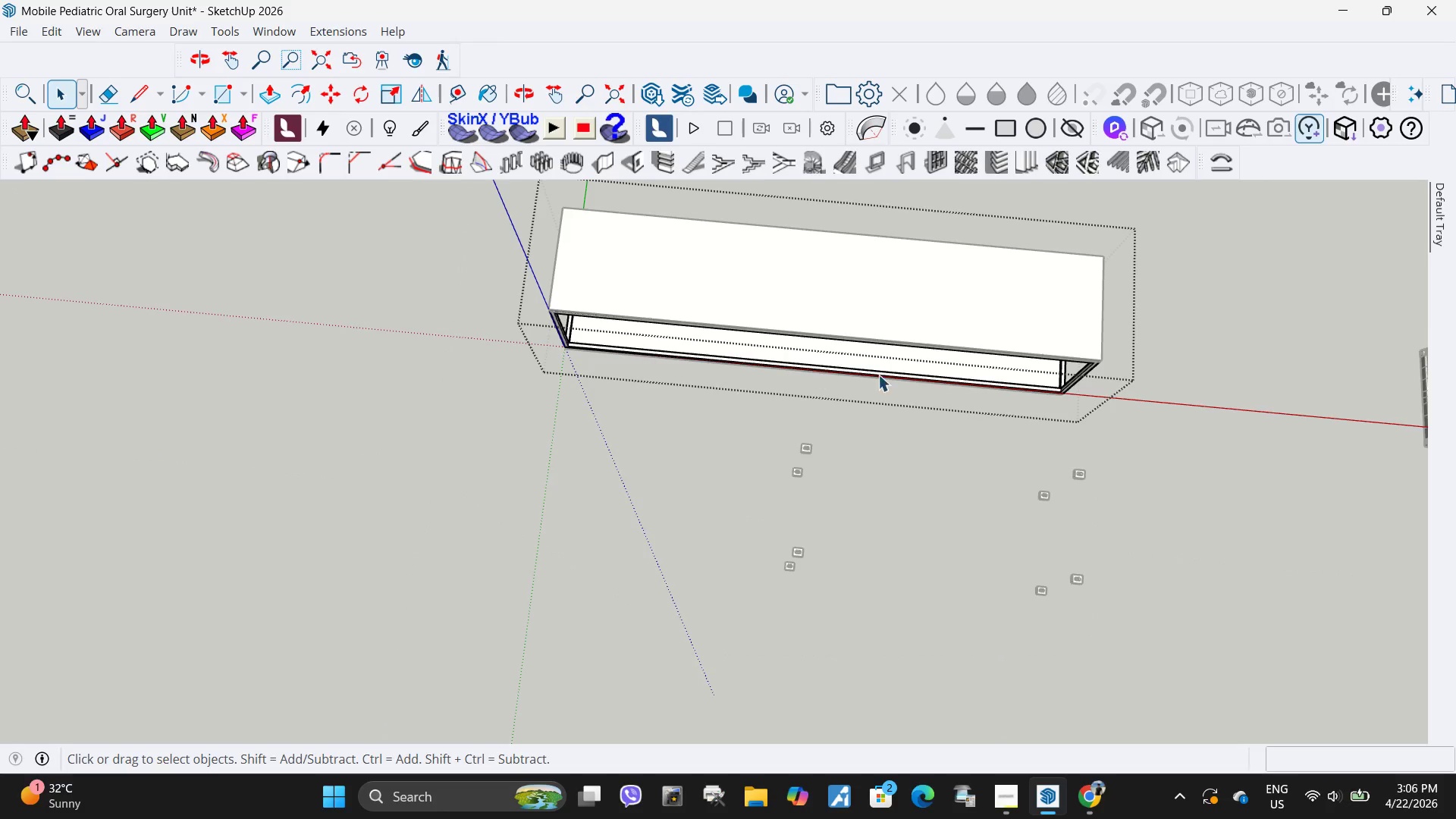 
scroll: coordinate [880, 375], scroll_direction: down, amount: 6.0
 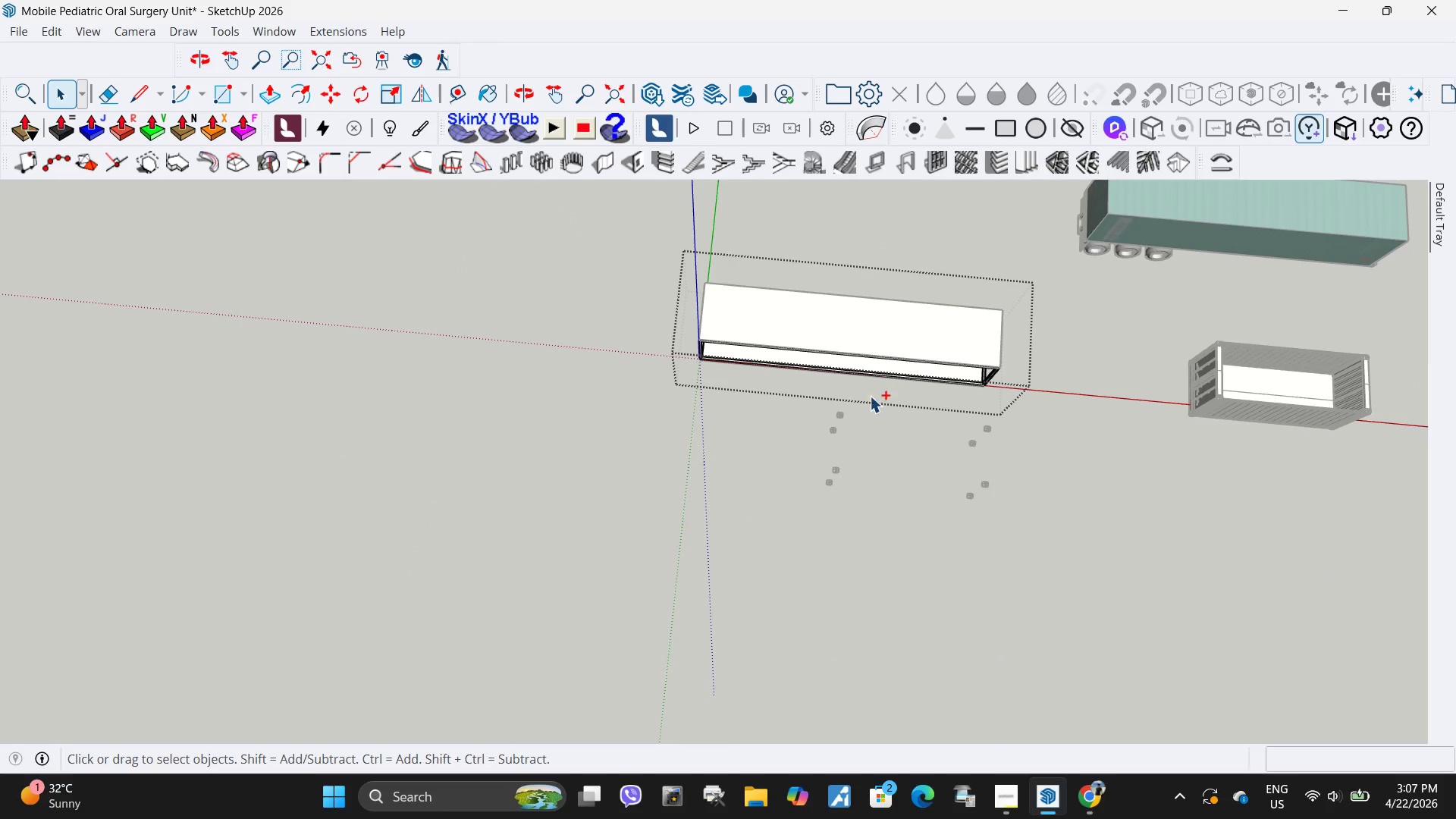 
key(Control+V)
 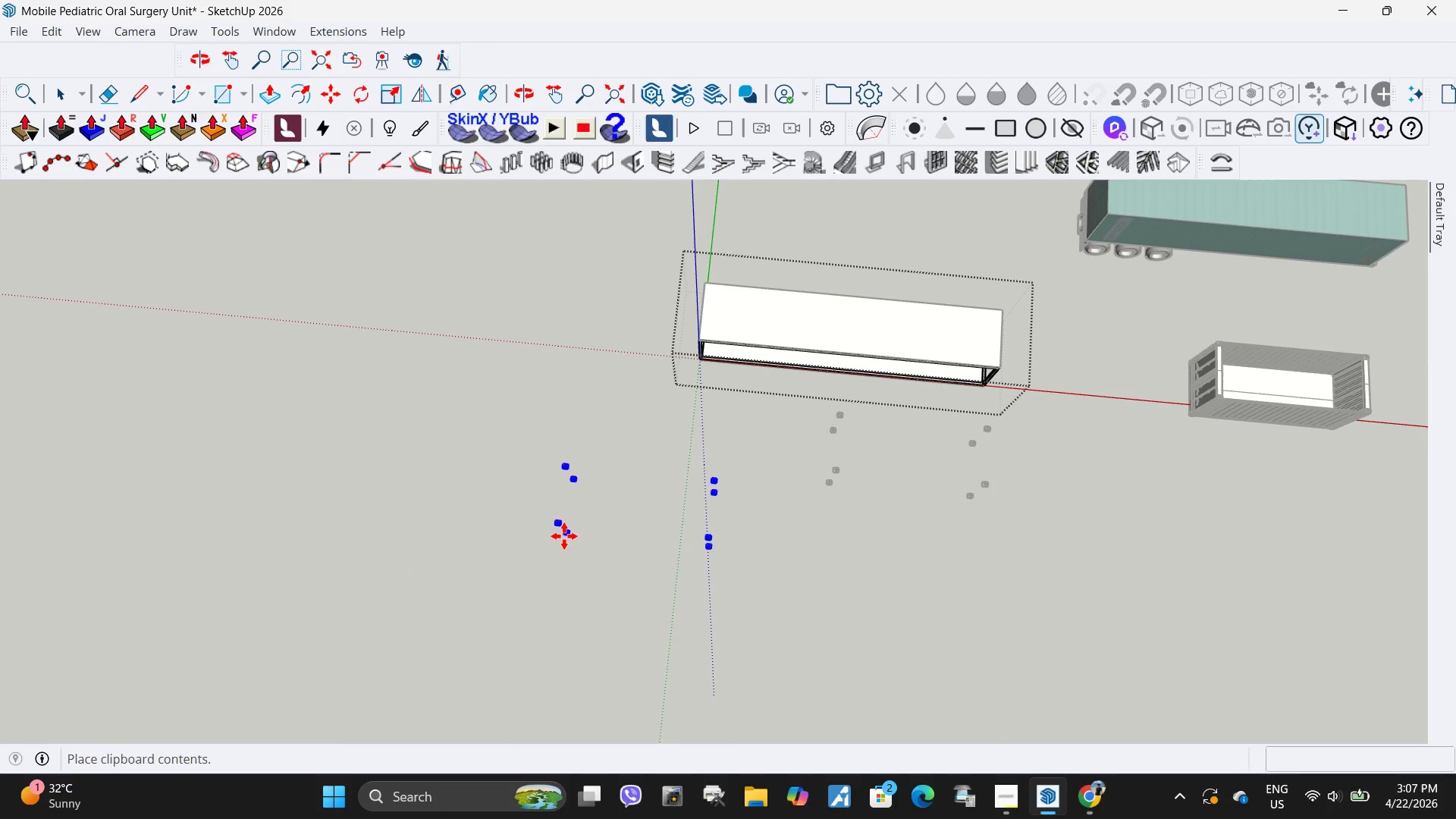 
left_click([563, 538])
 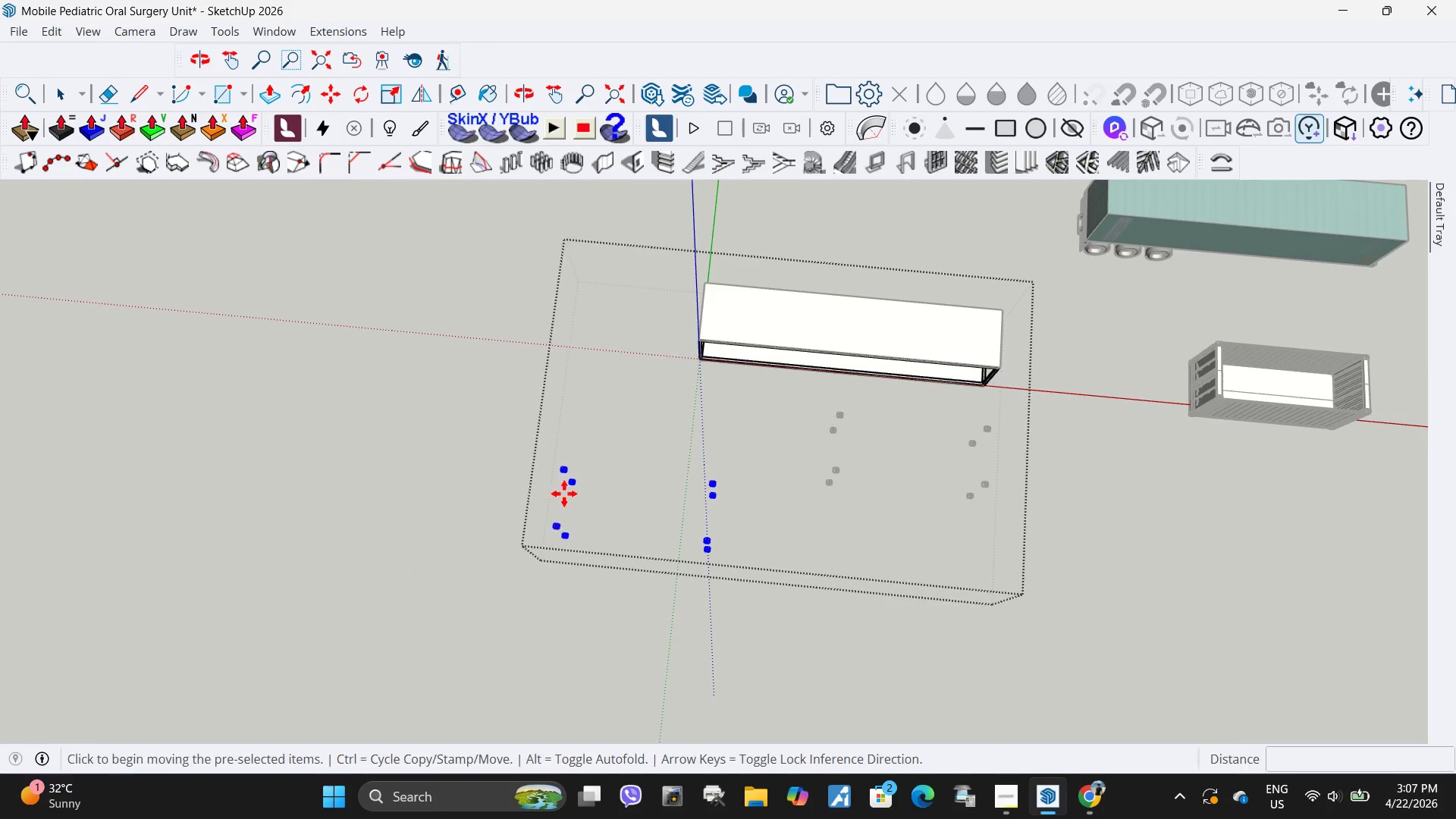 
scroll: coordinate [723, 497], scroll_direction: up, amount: 57.0
 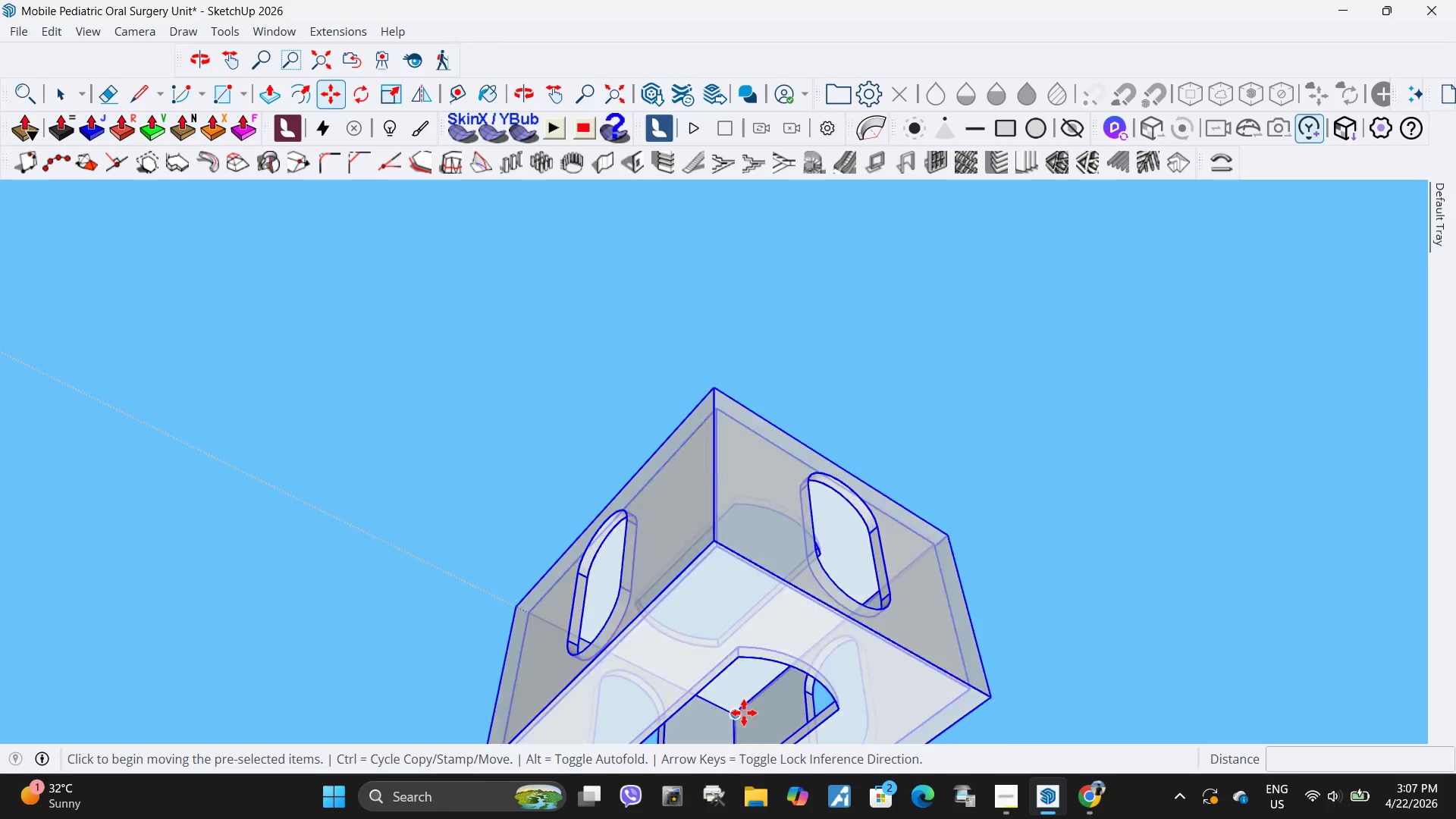 
key(M)
 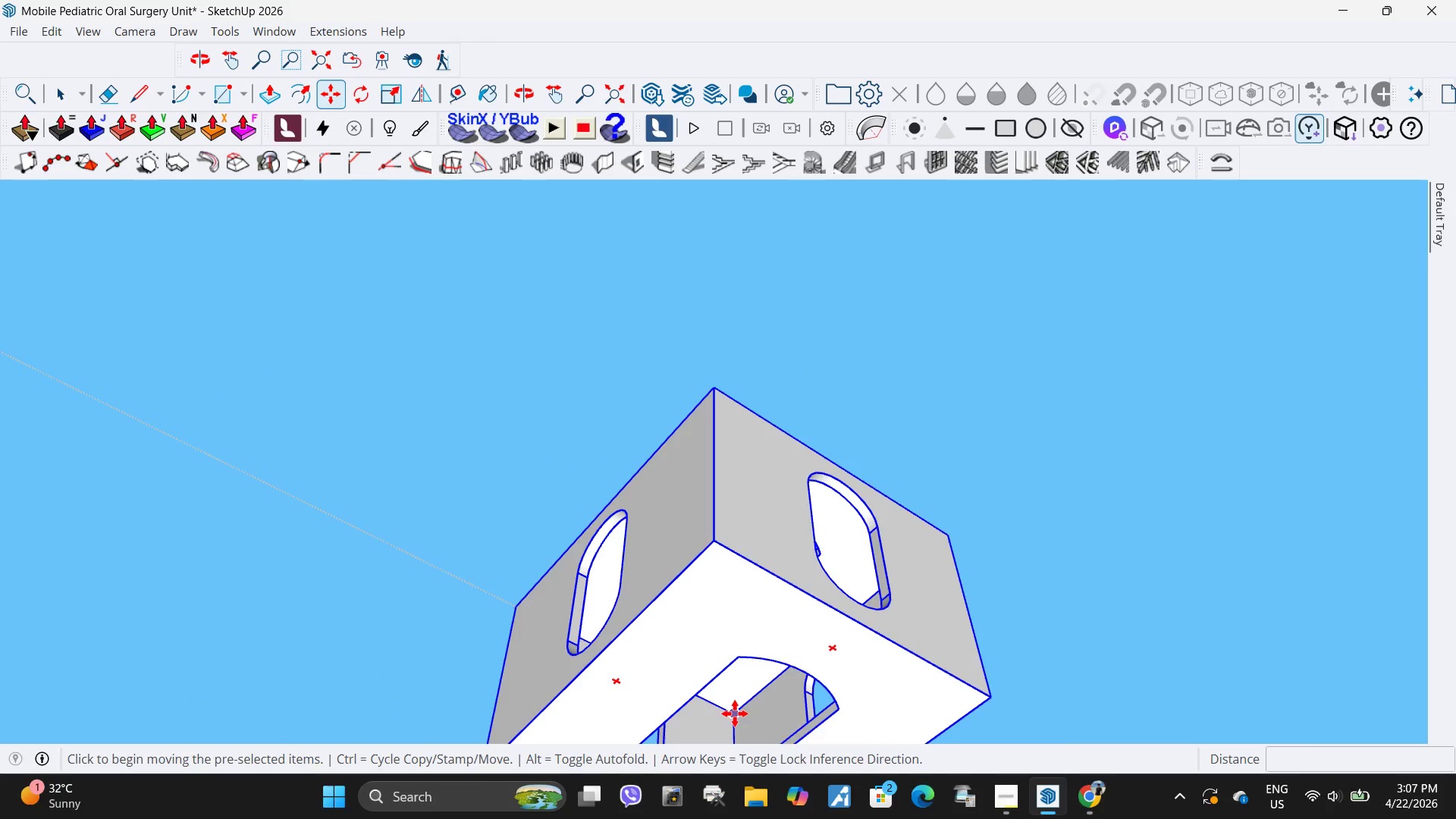 
left_click([735, 714])
 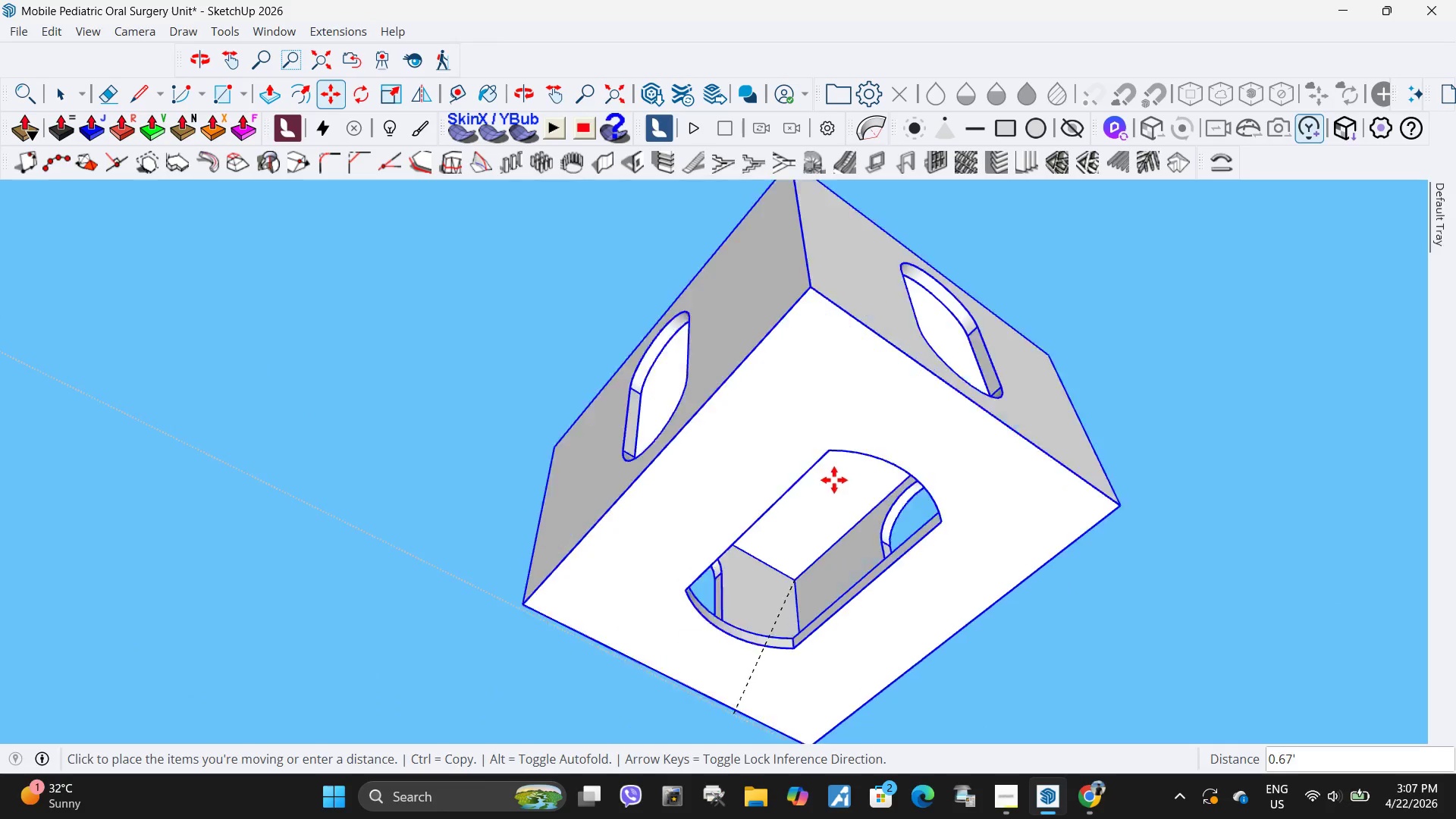 
scroll: coordinate [61, 410], scroll_direction: down, amount: 19.0
 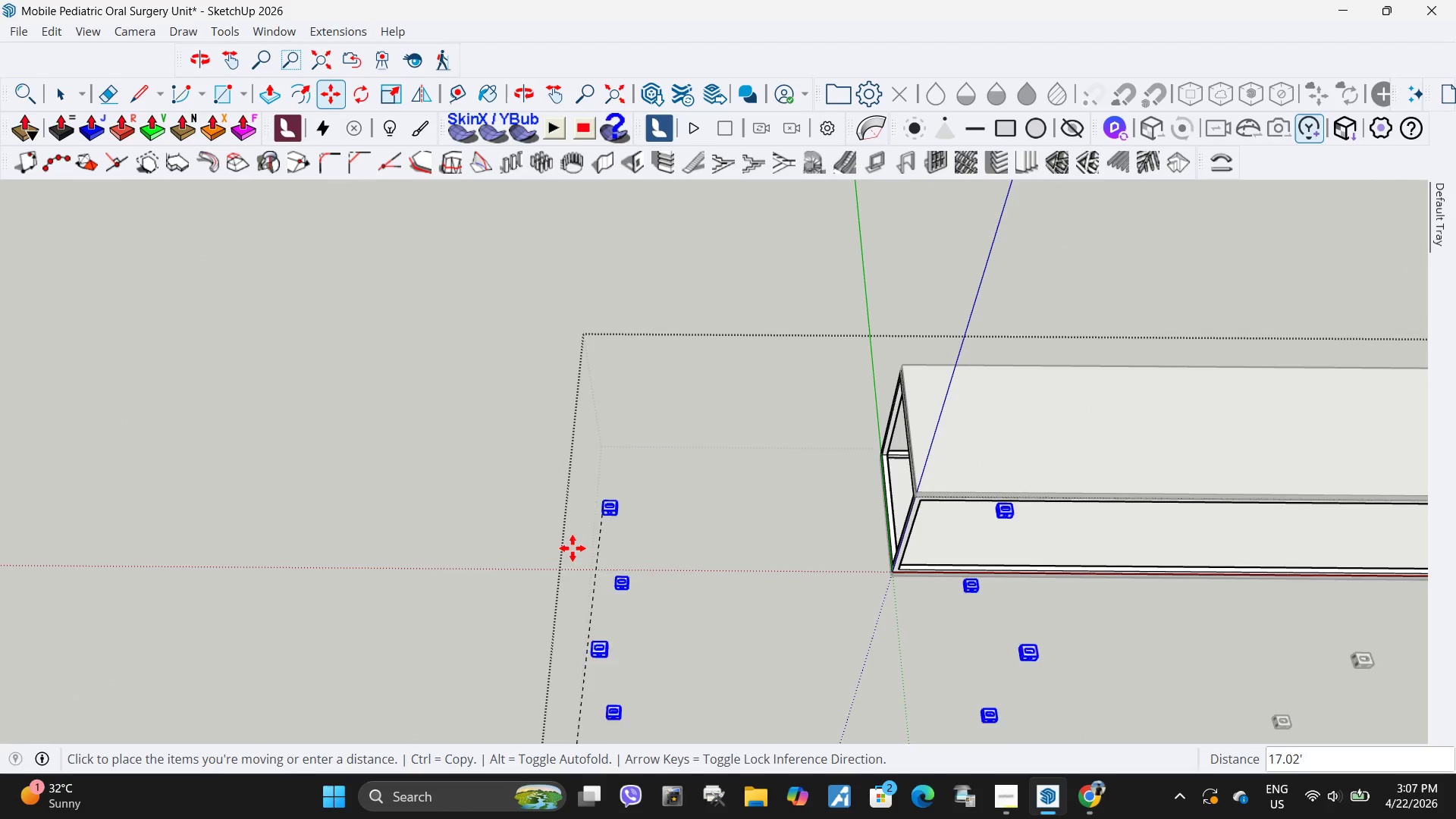 
key(Space)
 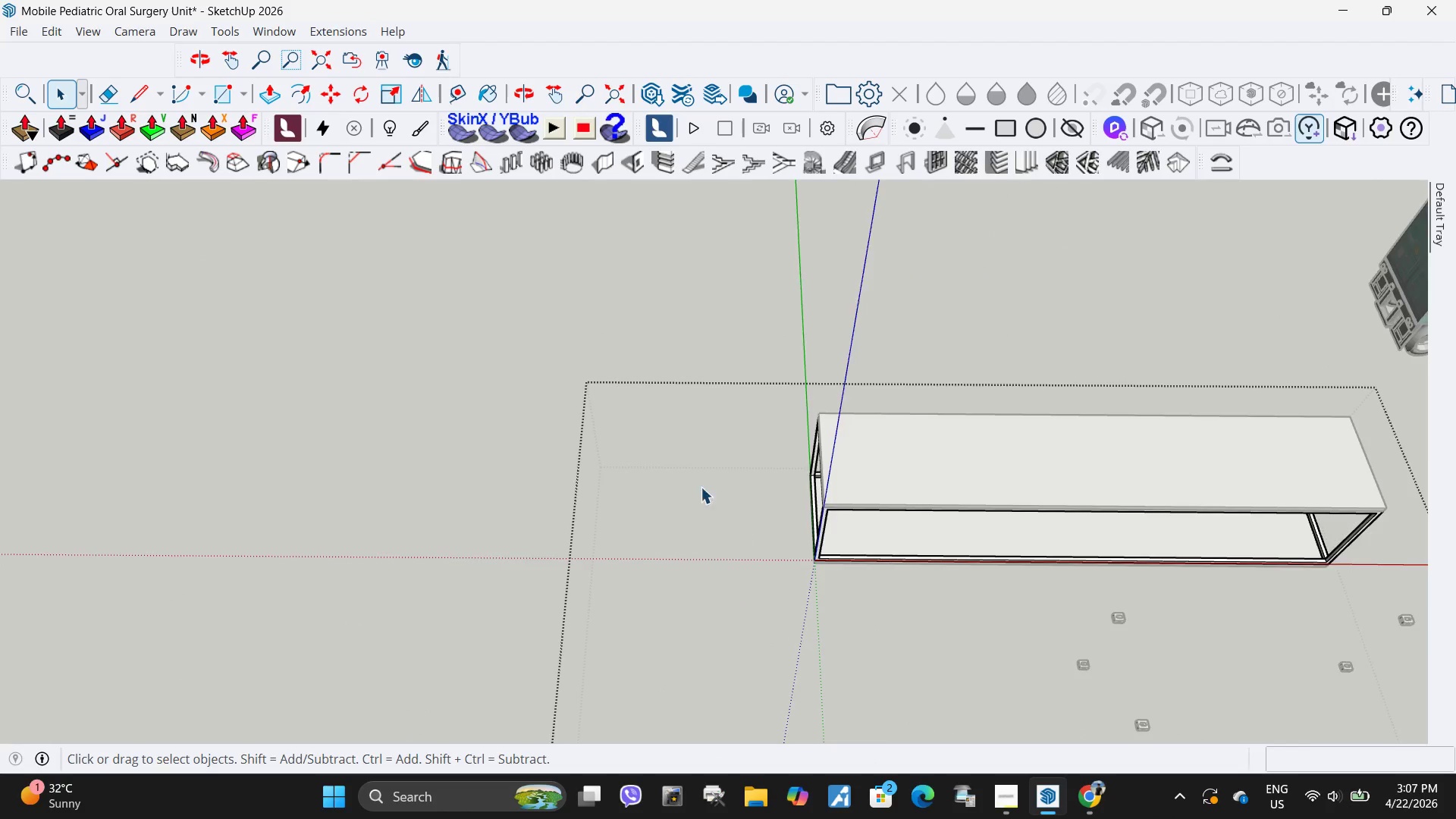 
scroll: coordinate [617, 531], scroll_direction: down, amount: 4.0
 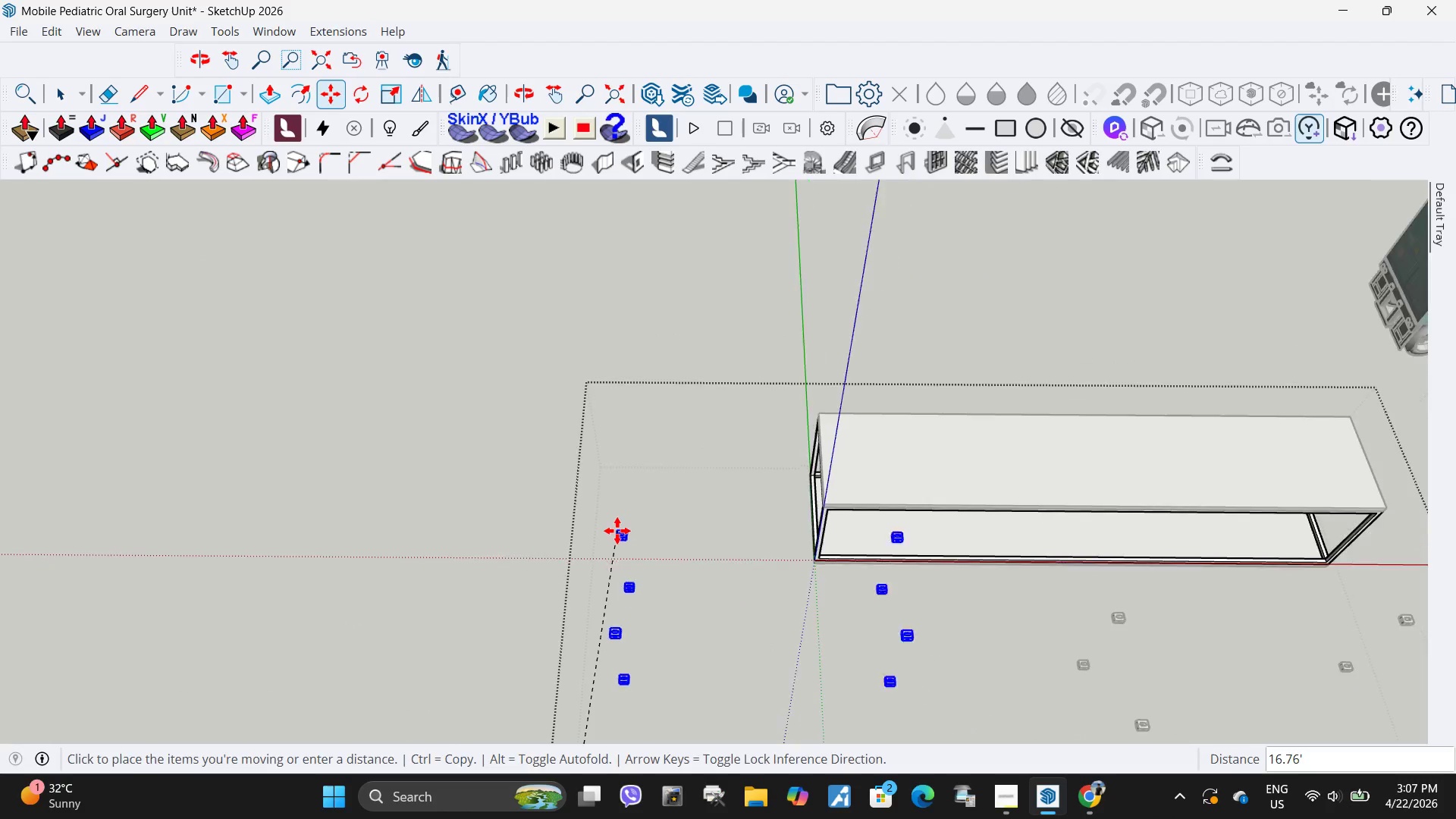 
key(Escape)
 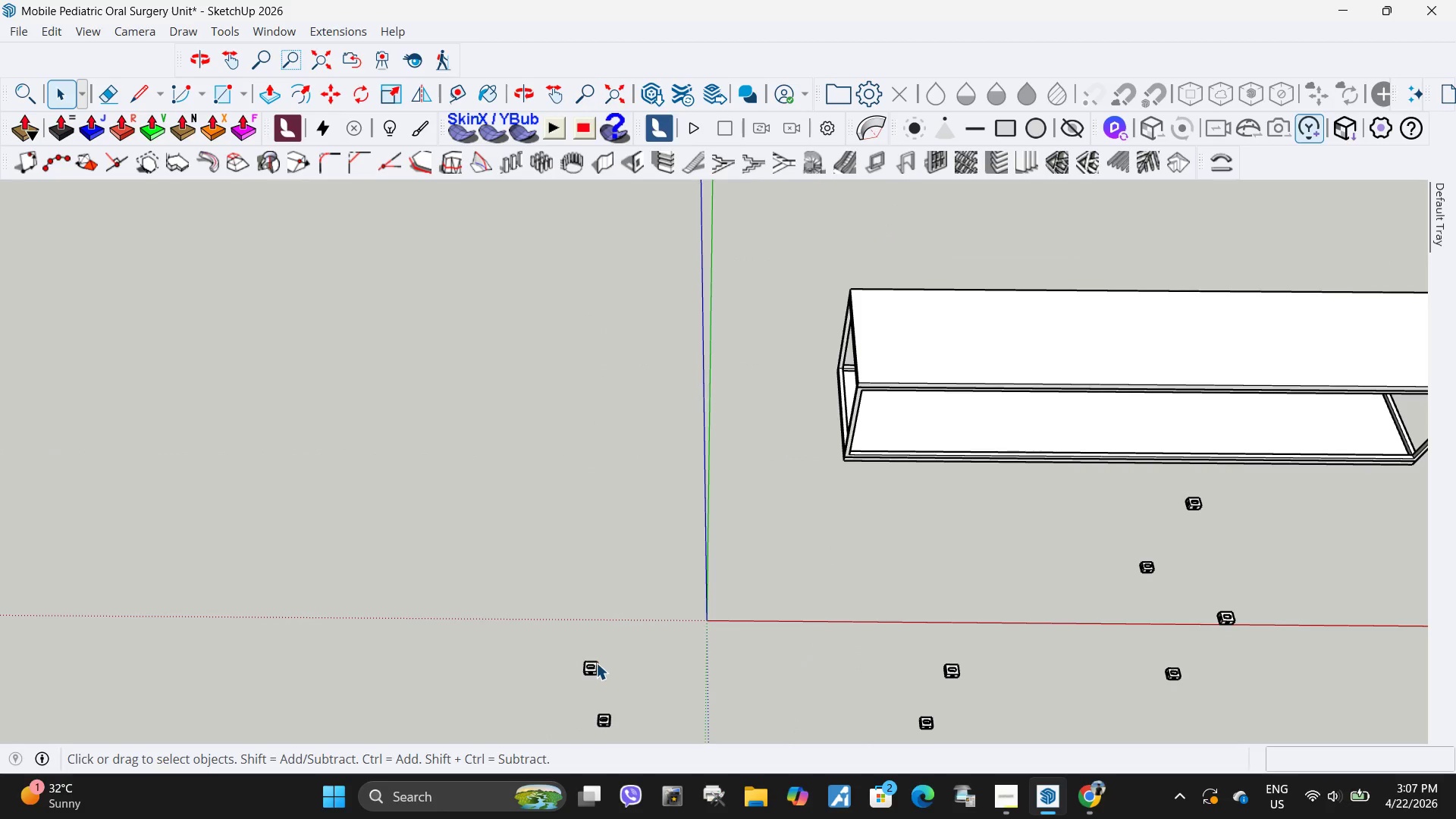 
scroll: coordinate [616, 650], scroll_direction: up, amount: 1.0
 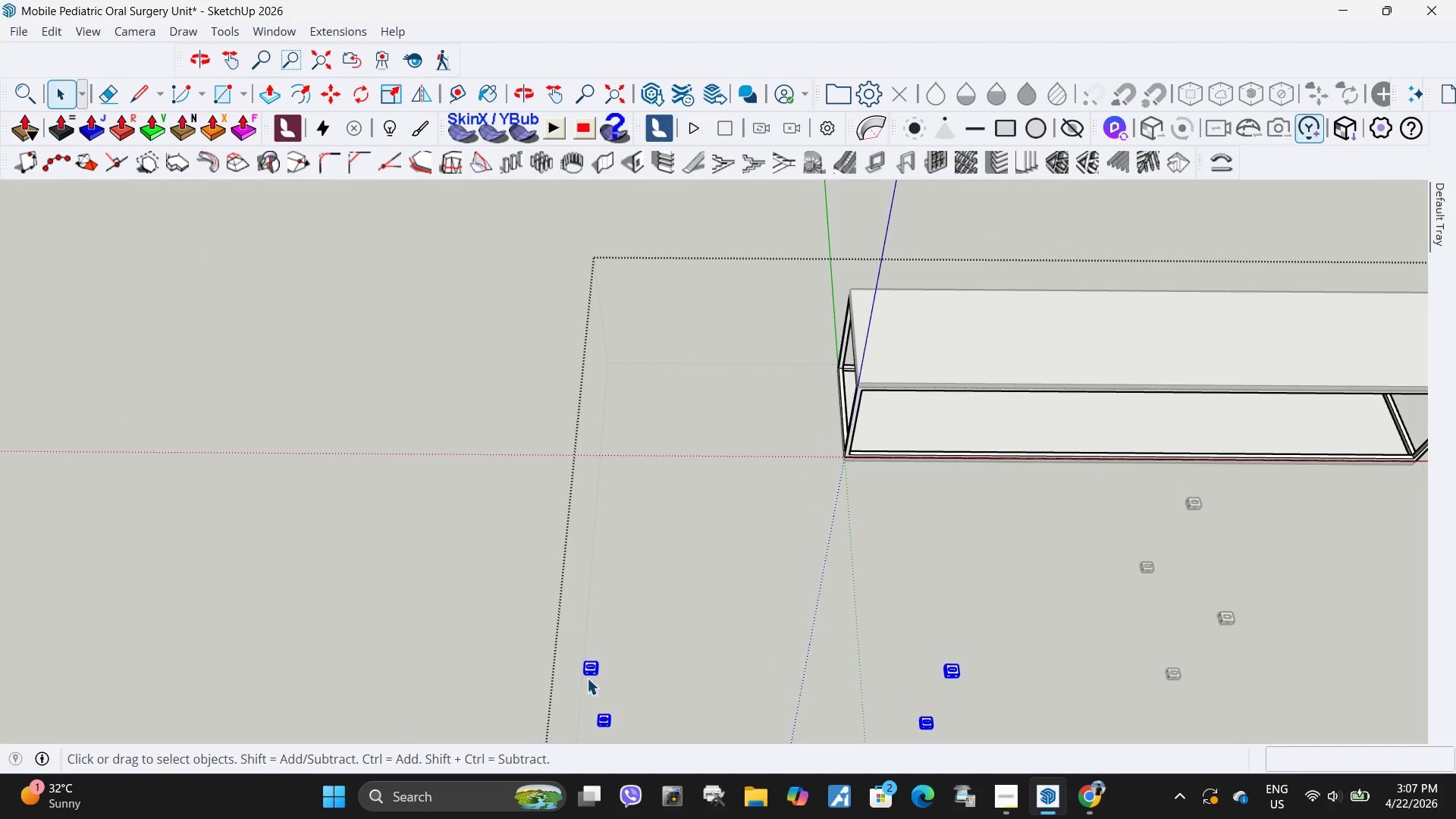 
left_click([596, 663])
 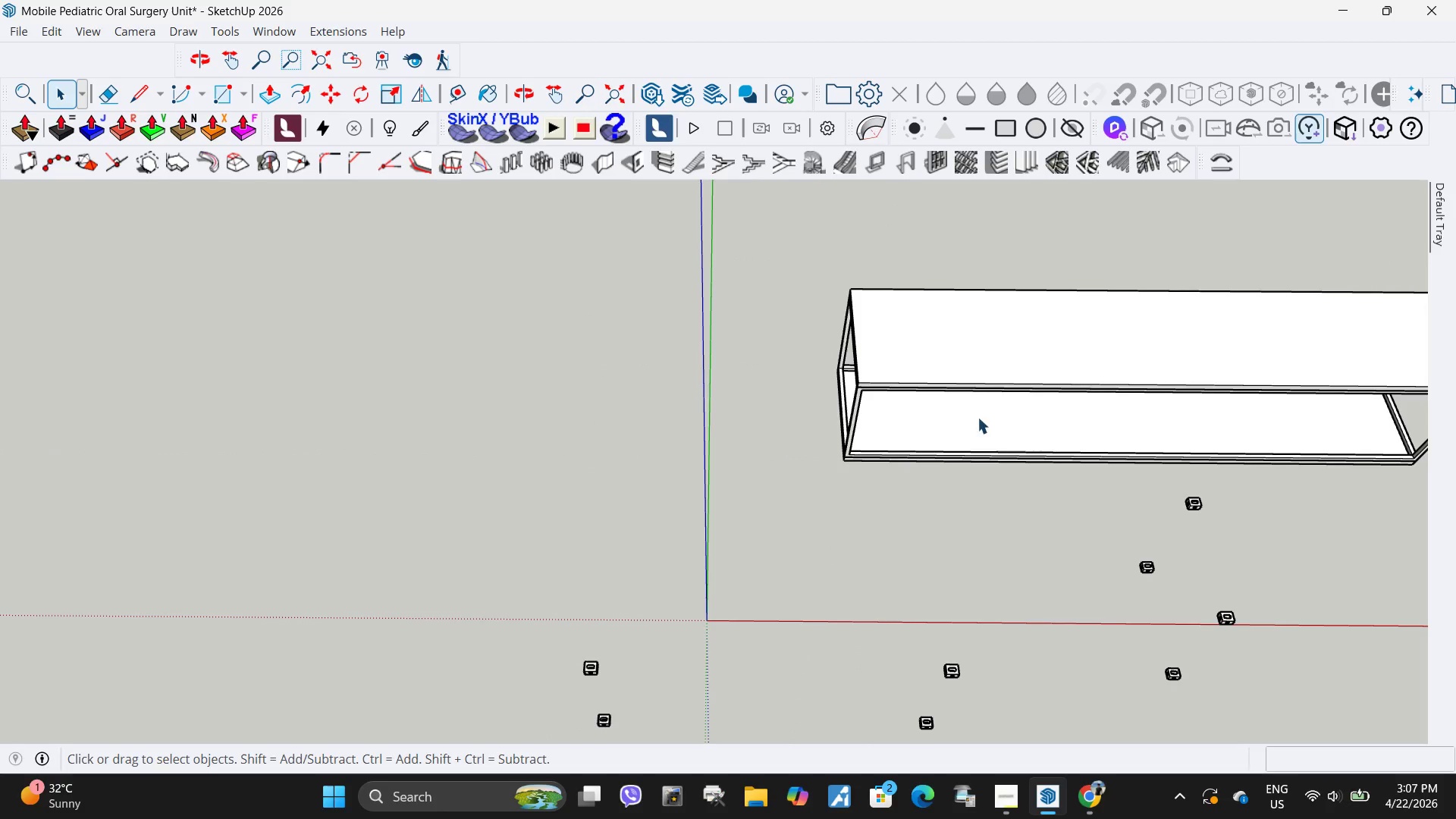 
left_click([1000, 380])
 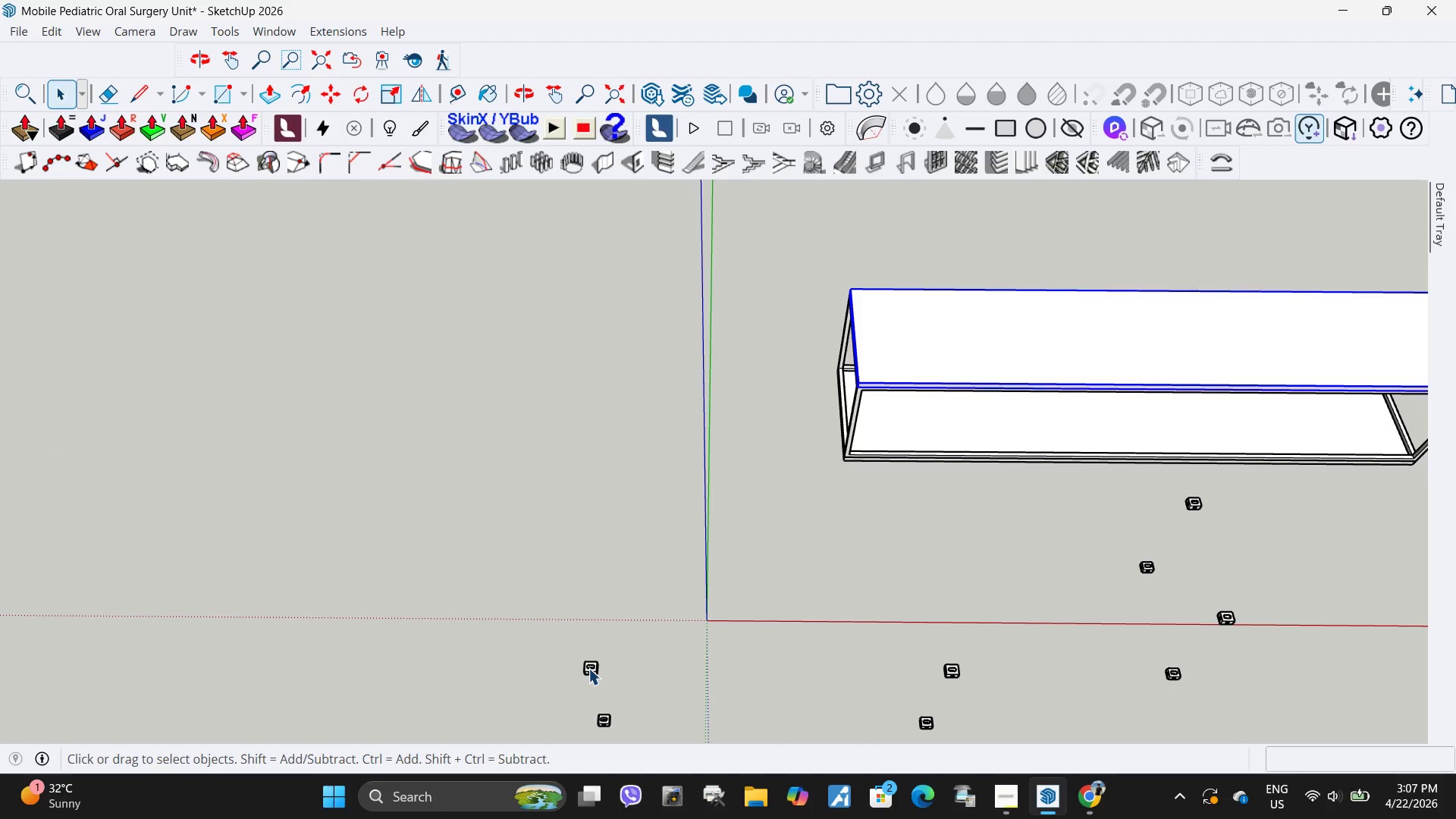 
double_click([588, 668])
 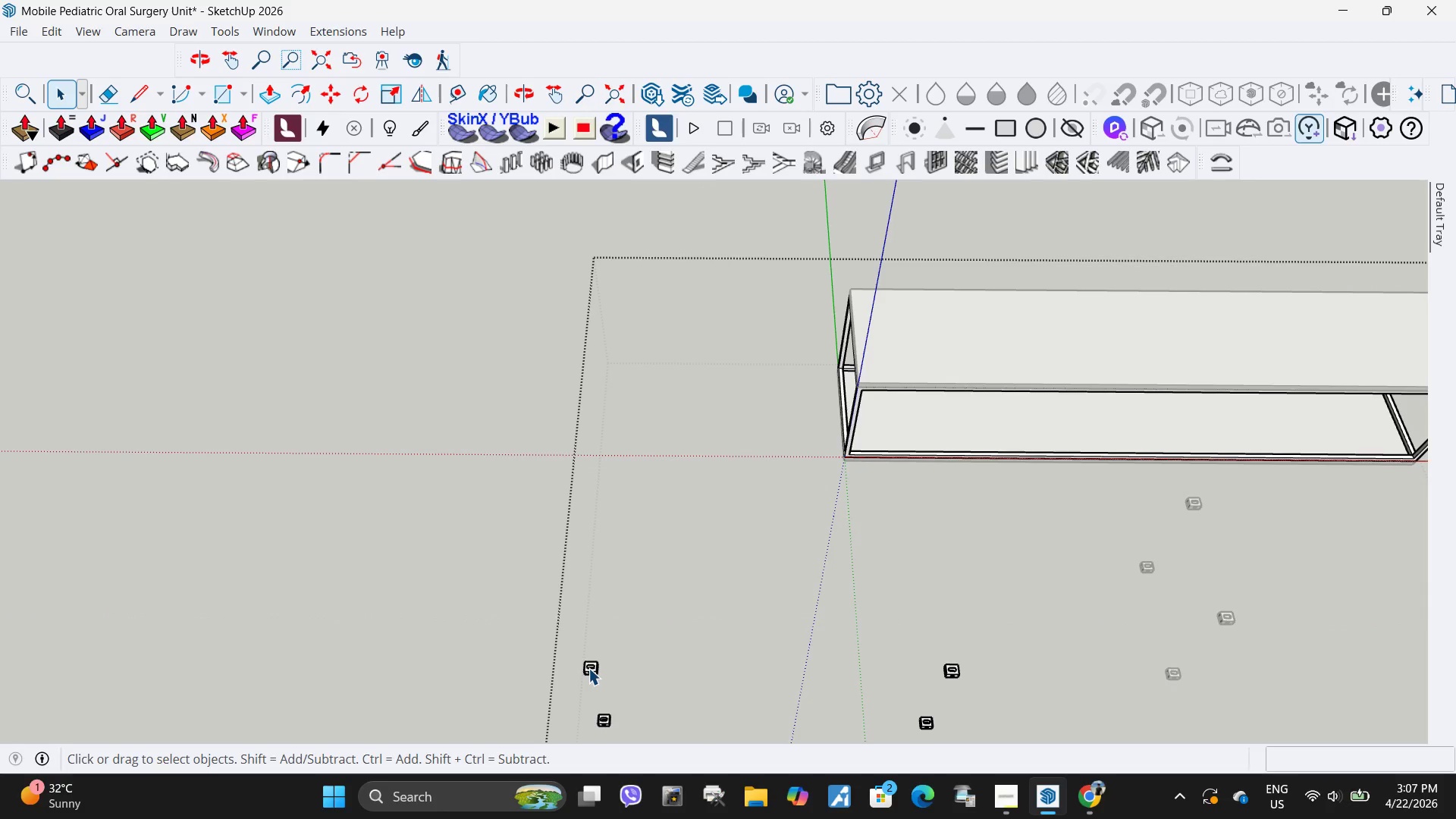 
triple_click([588, 668])
 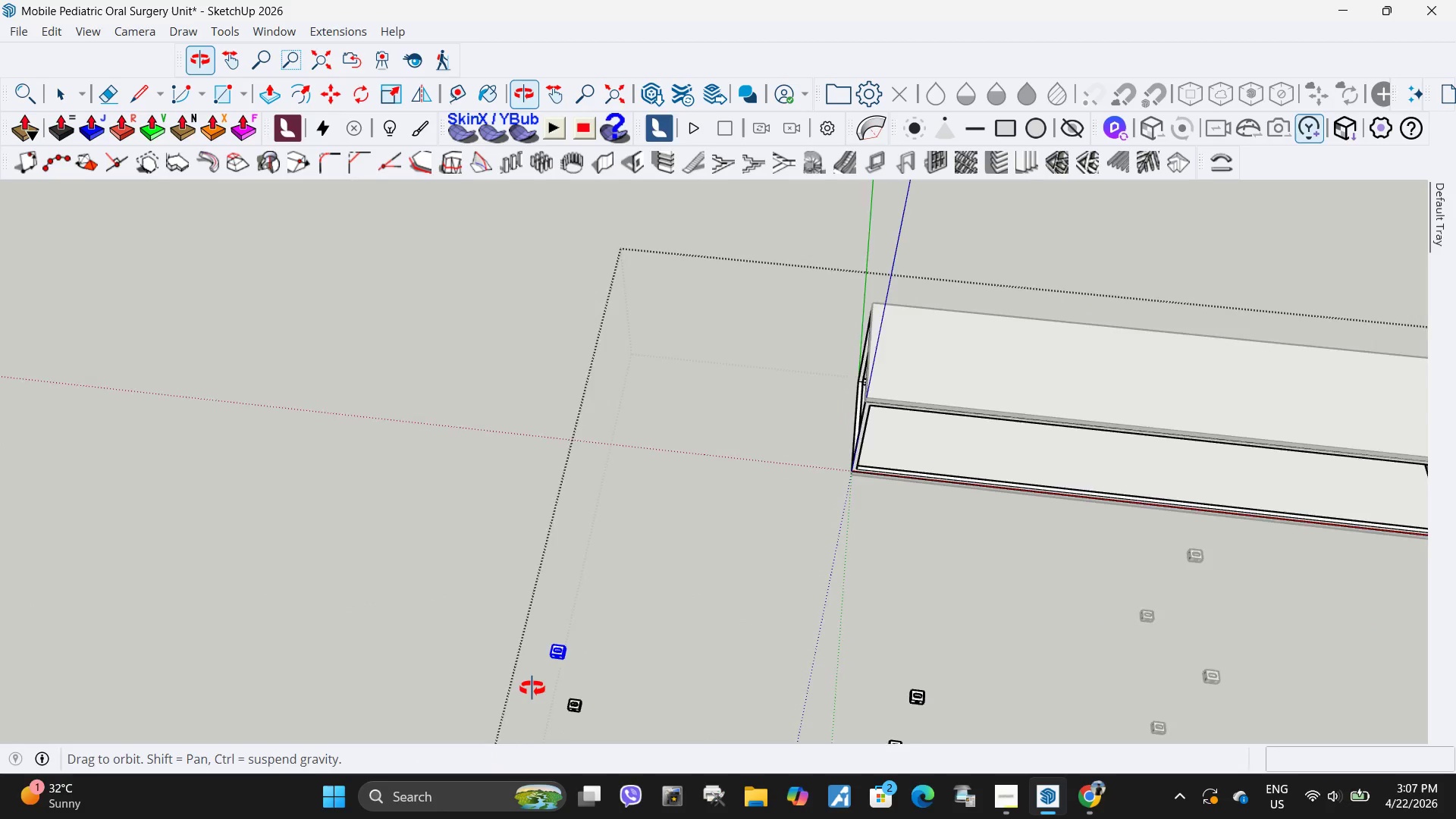 
scroll: coordinate [529, 574], scroll_direction: up, amount: 25.0
 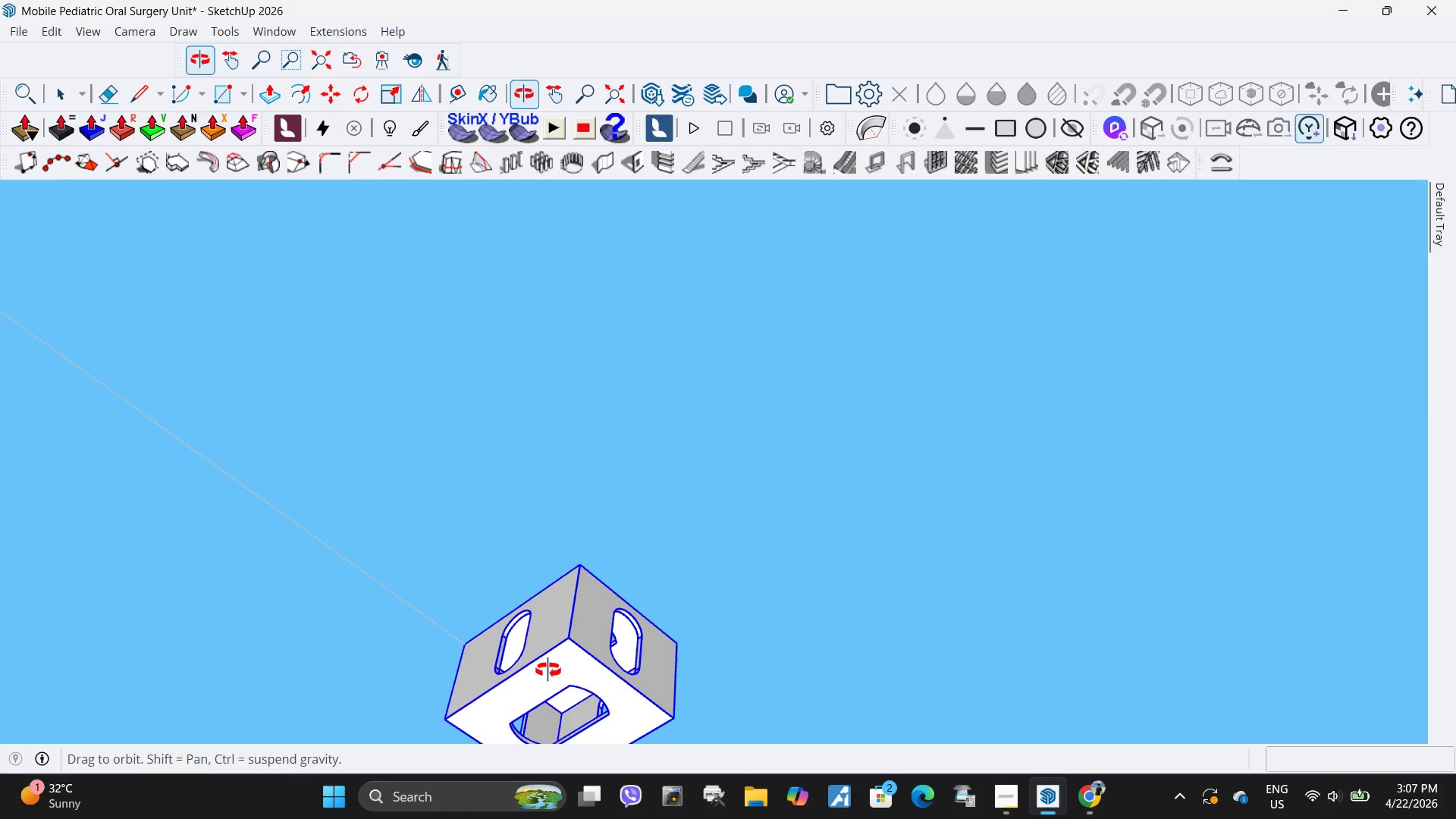 
key(M)
 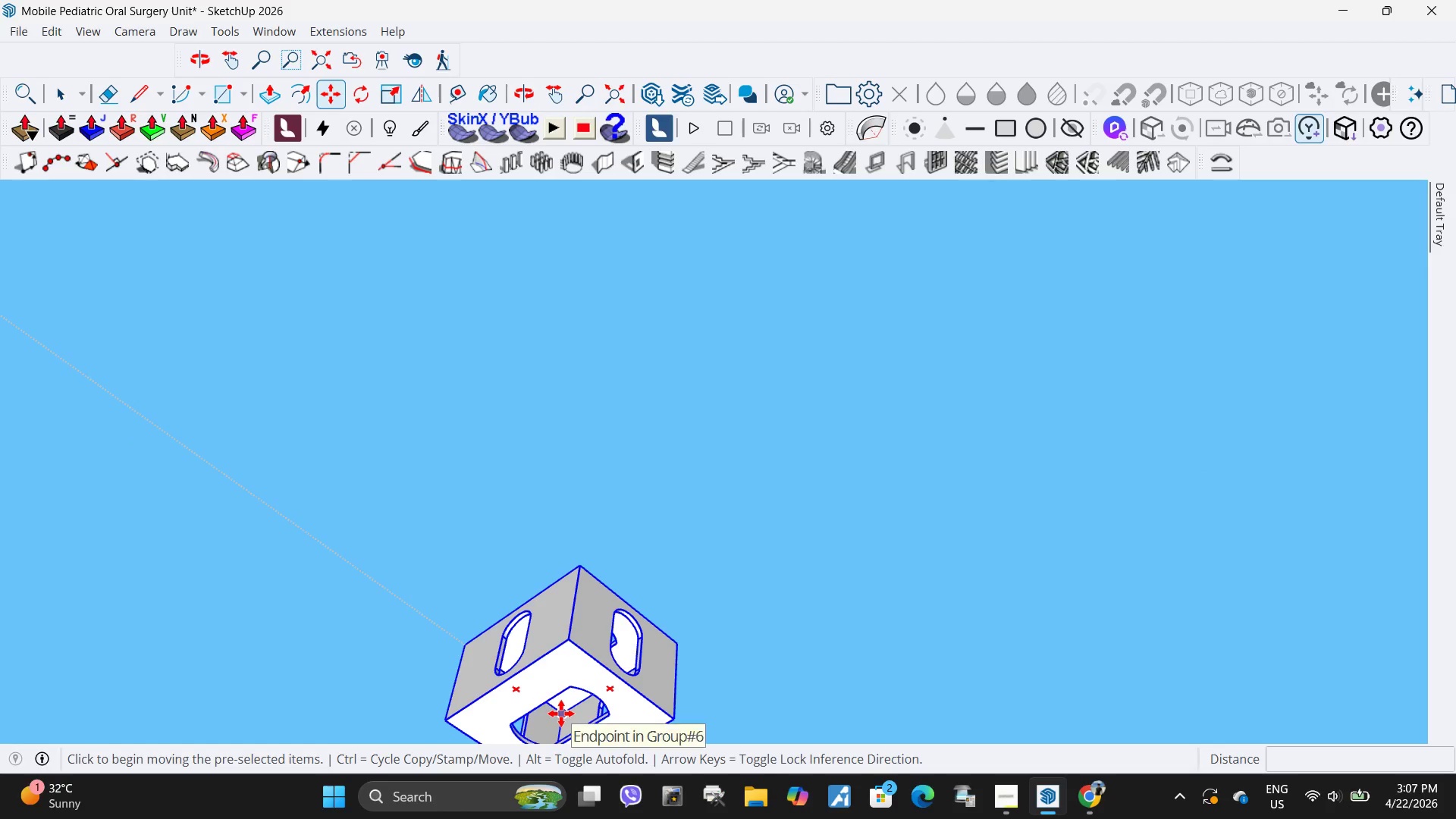 
left_click([561, 714])
 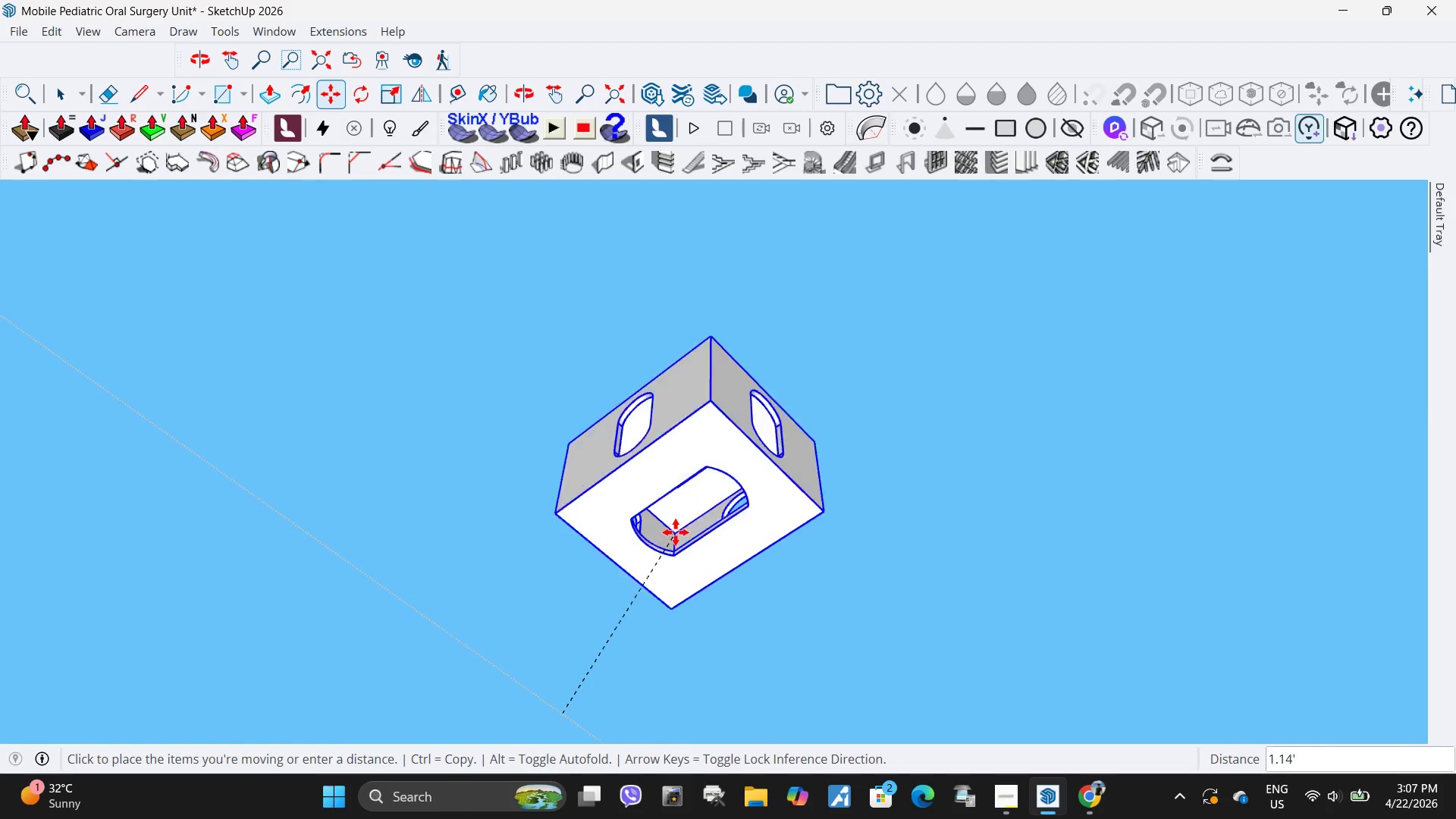 
scroll: coordinate [590, 422], scroll_direction: down, amount: 15.0
 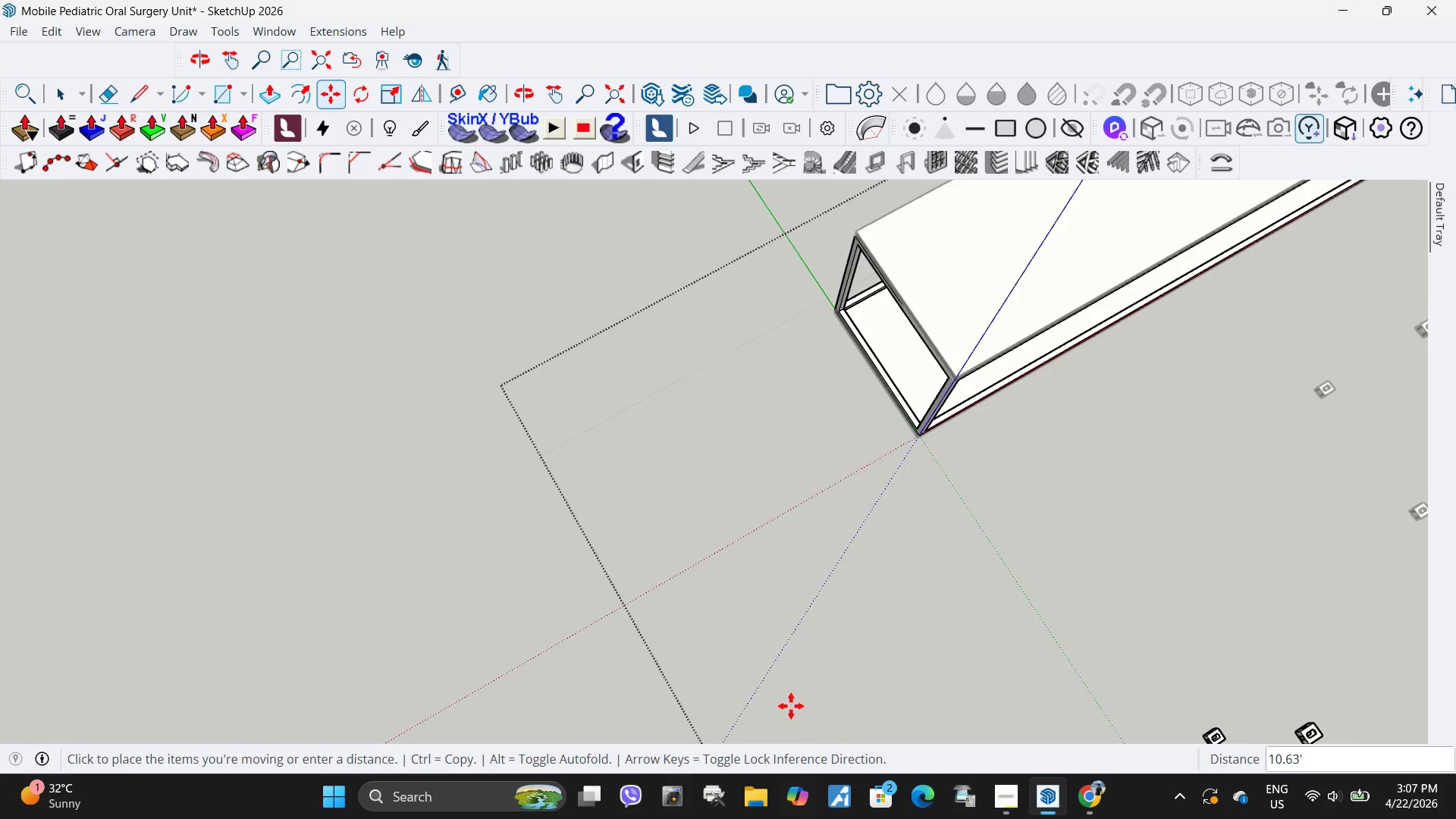 
scroll: coordinate [808, 340], scroll_direction: up, amount: 17.0
 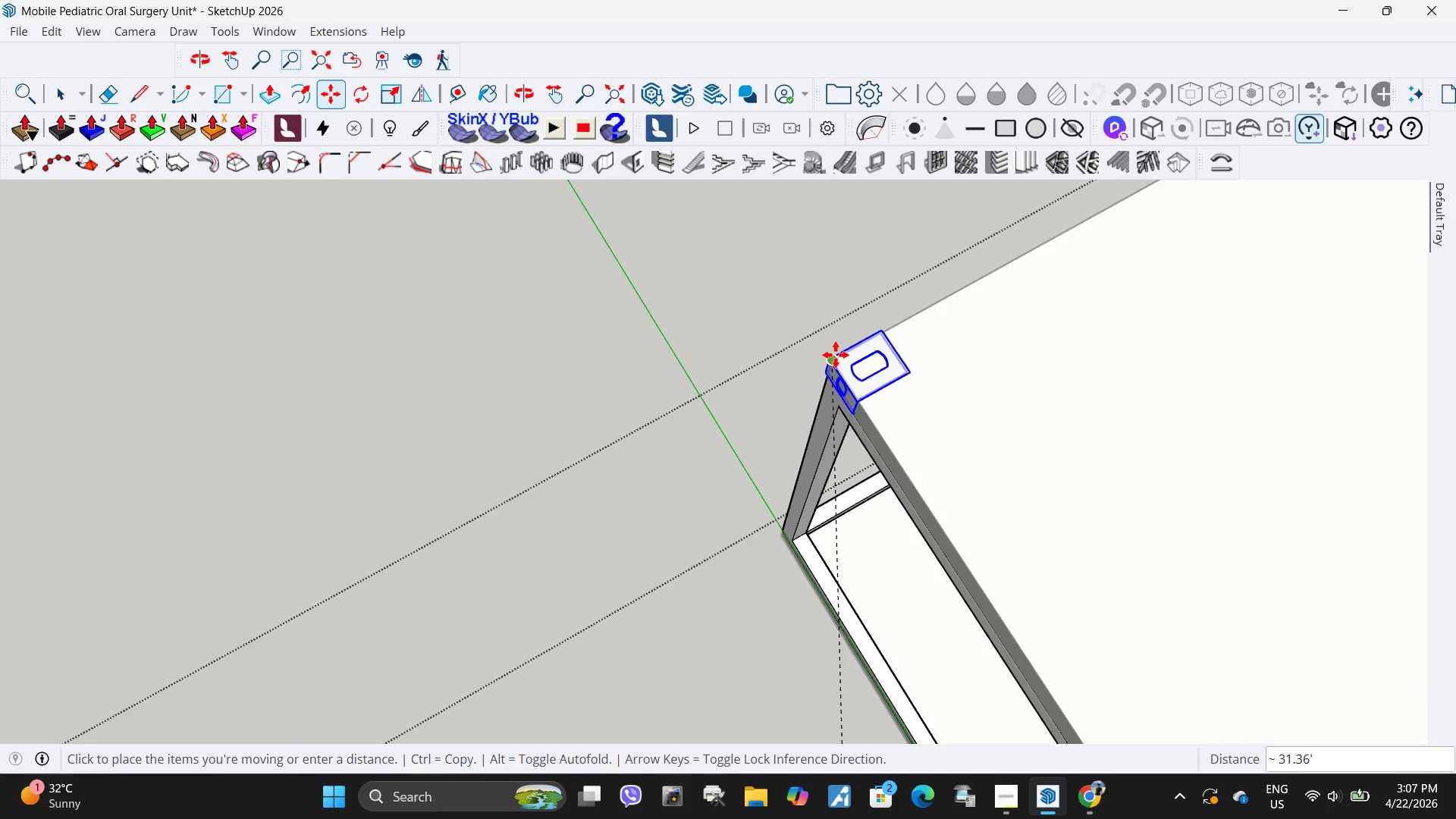 
left_click([836, 355])
 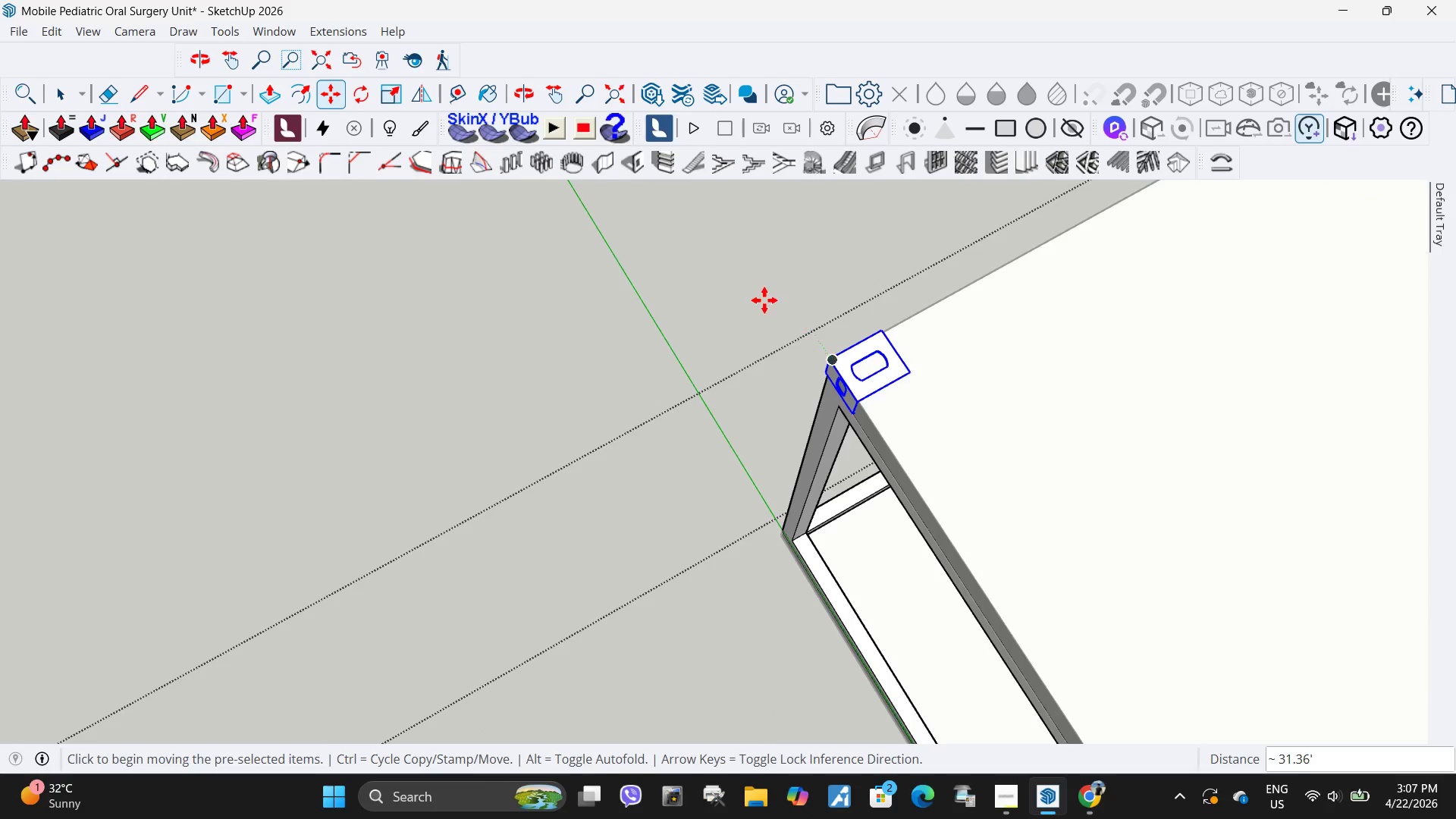 
scroll: coordinate [753, 476], scroll_direction: down, amount: 19.0
 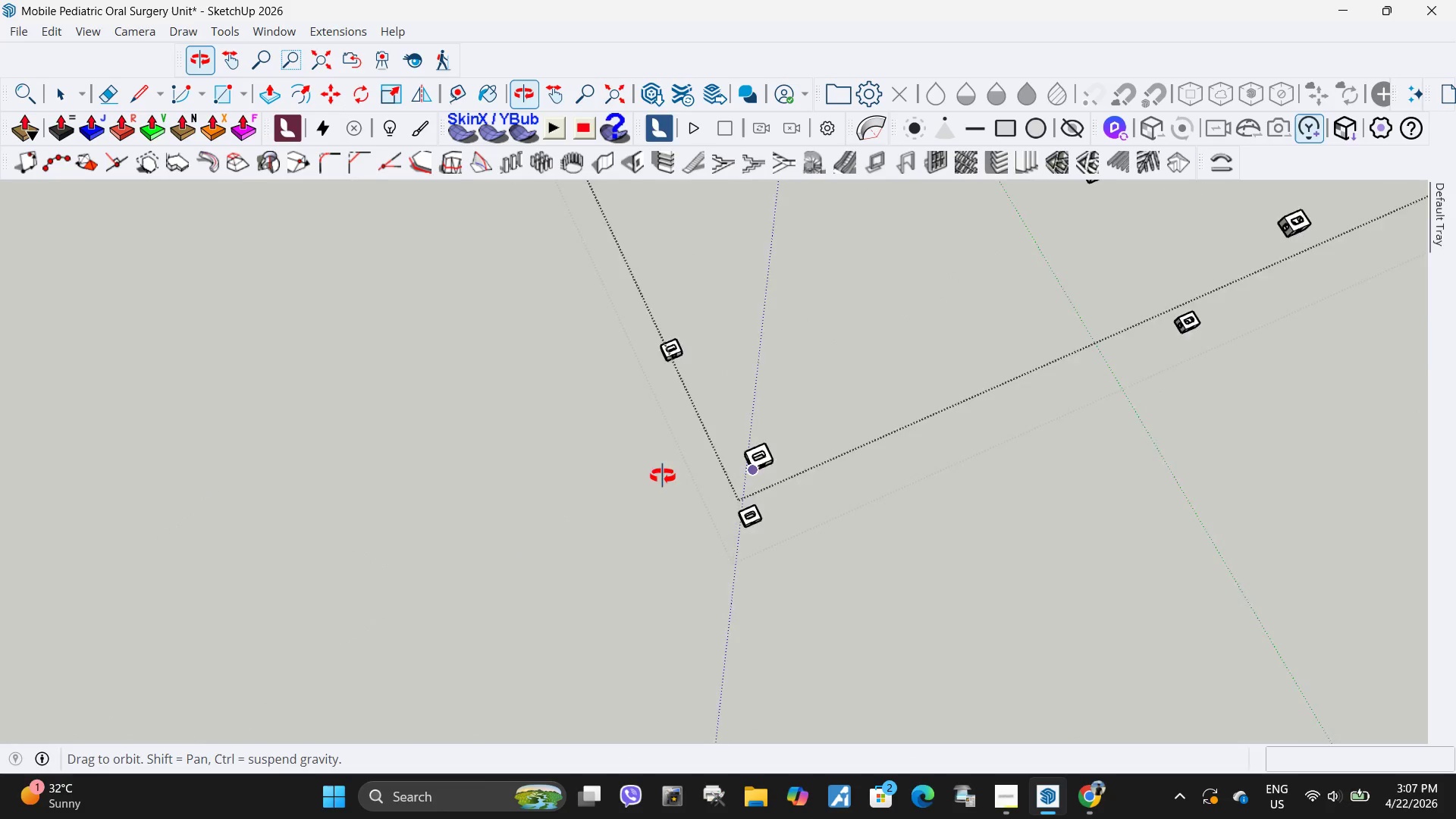 
scroll: coordinate [689, 464], scroll_direction: up, amount: 25.0
 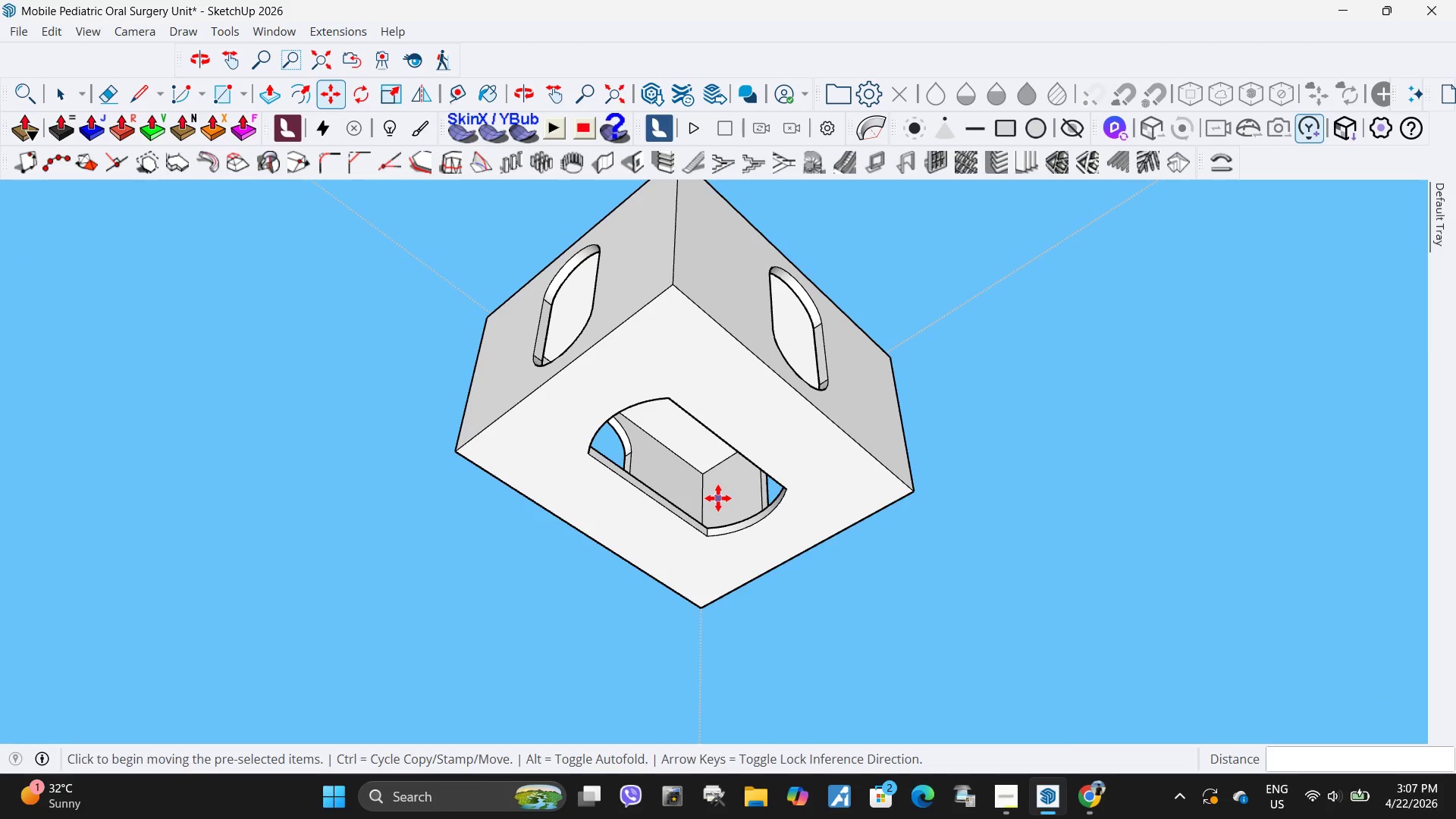 
key(M)
 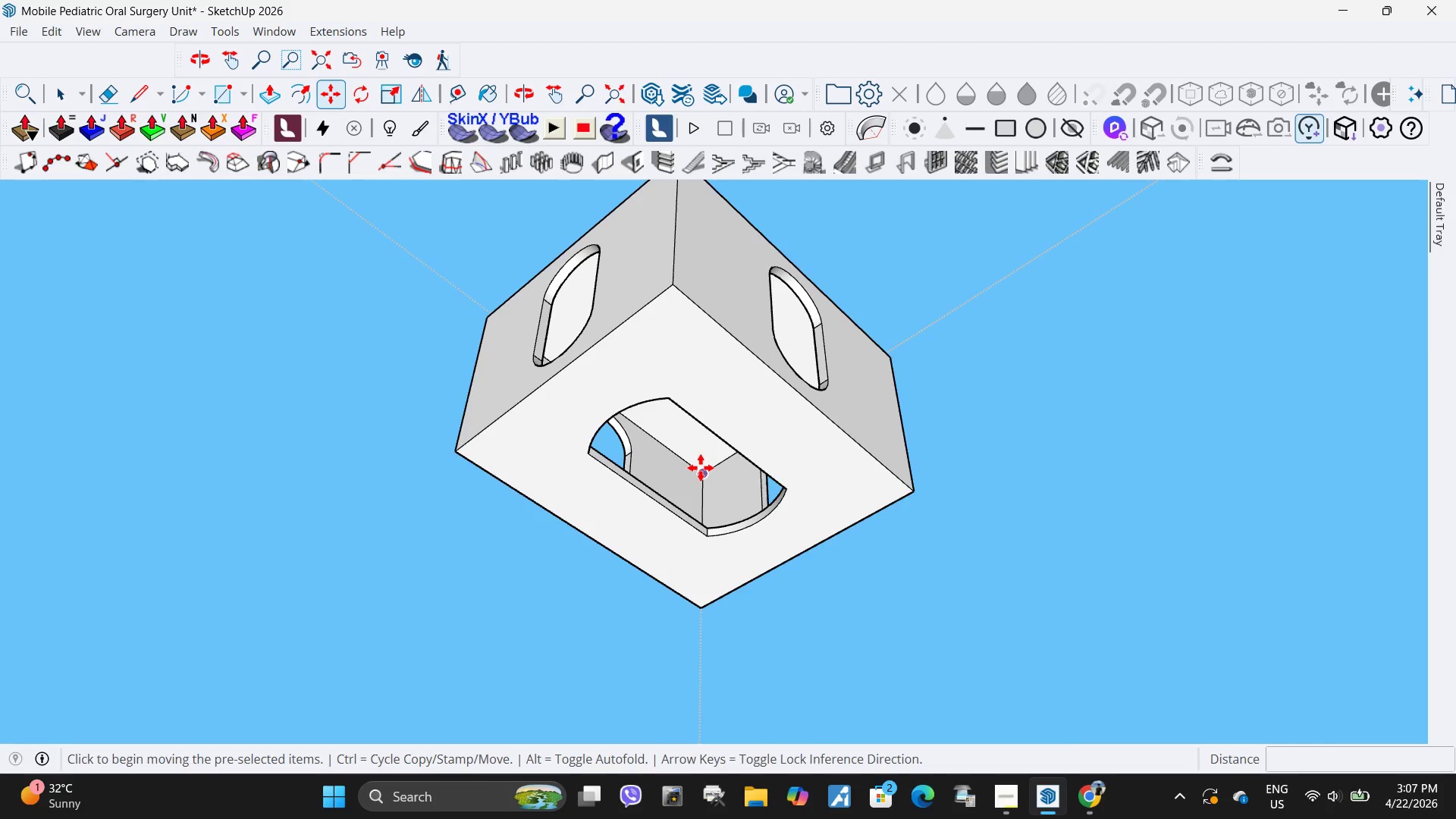 
key(Space)
 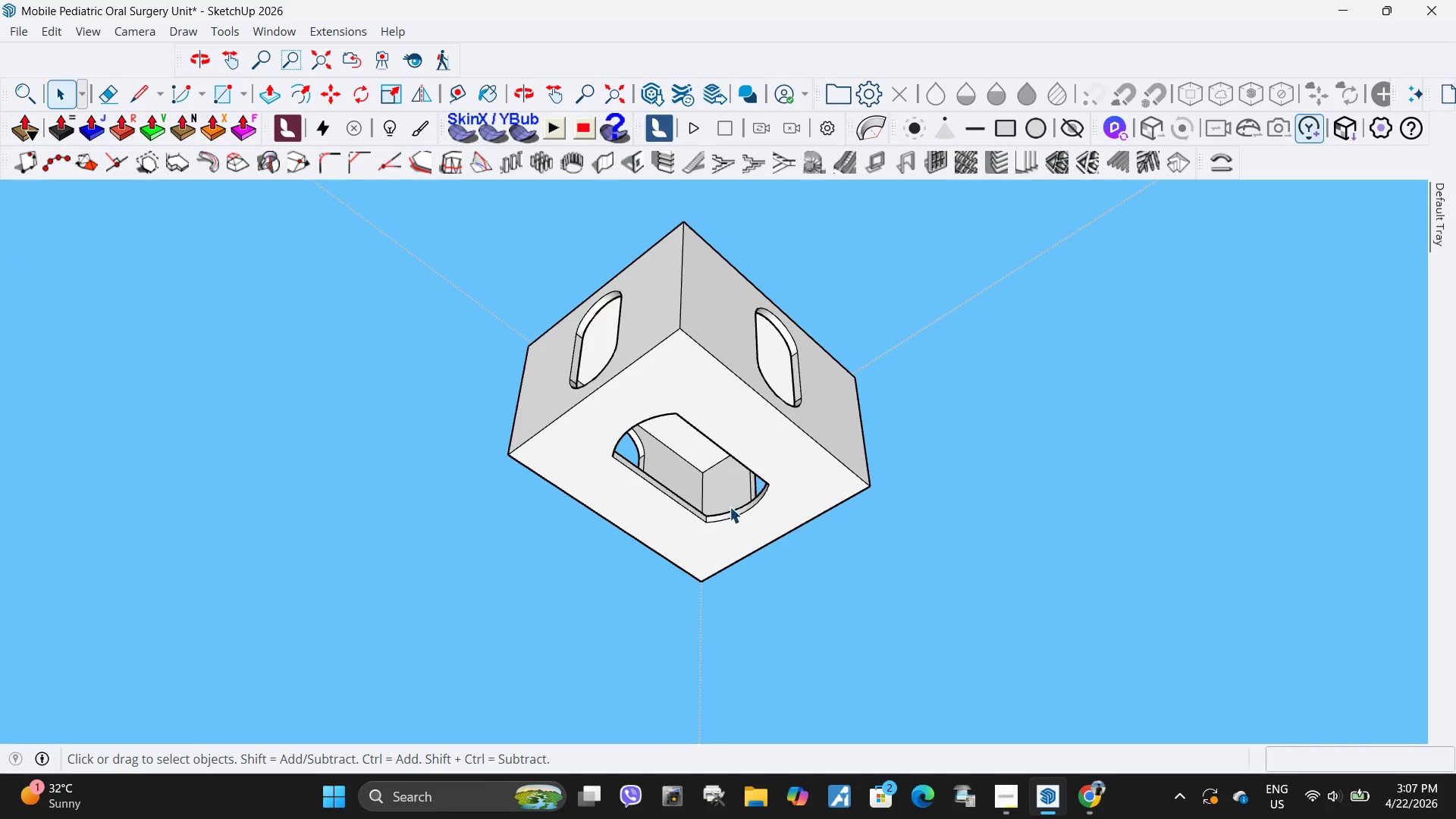 
left_click([730, 507])
 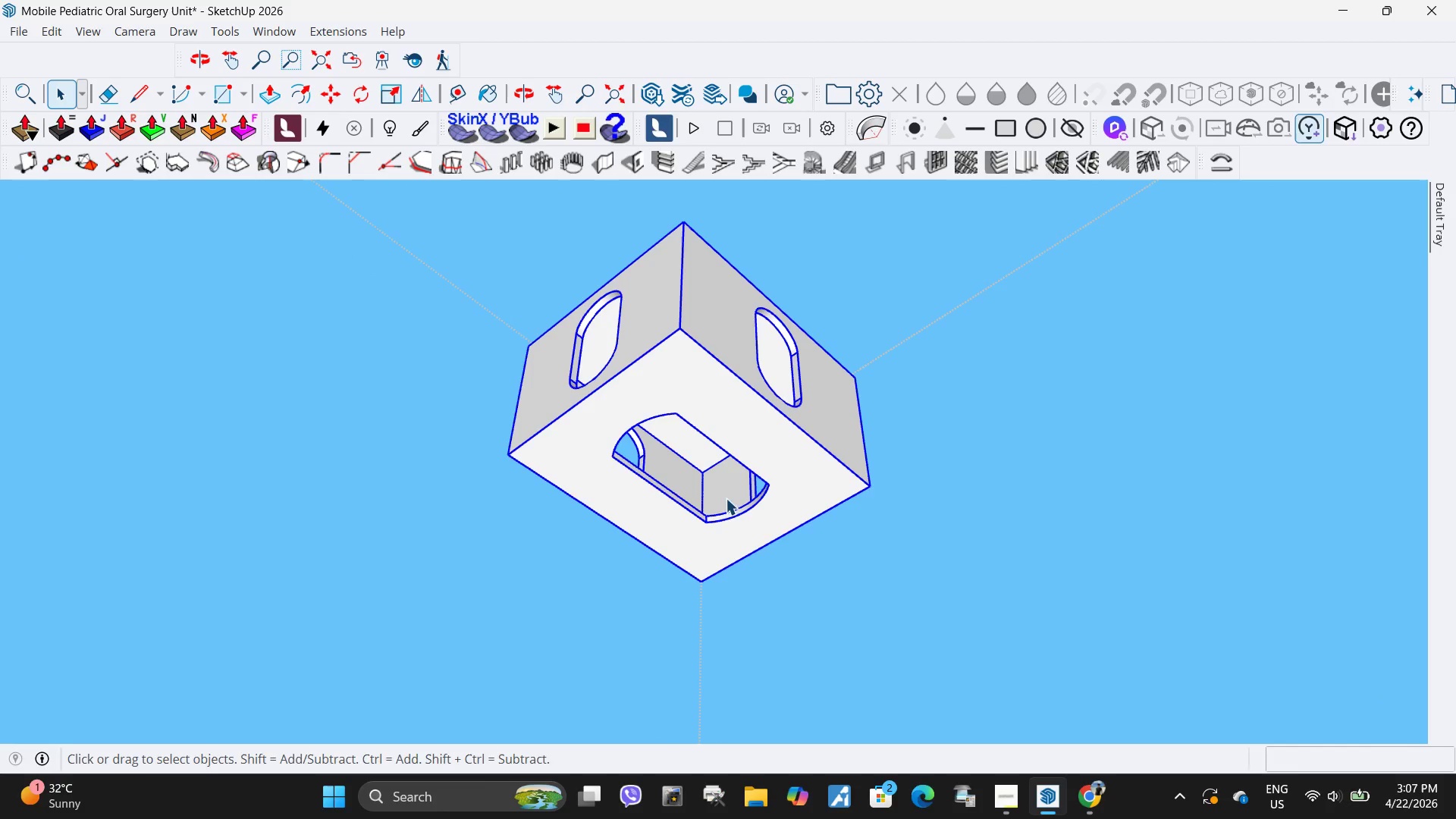 
scroll: coordinate [702, 467], scroll_direction: down, amount: 2.0
 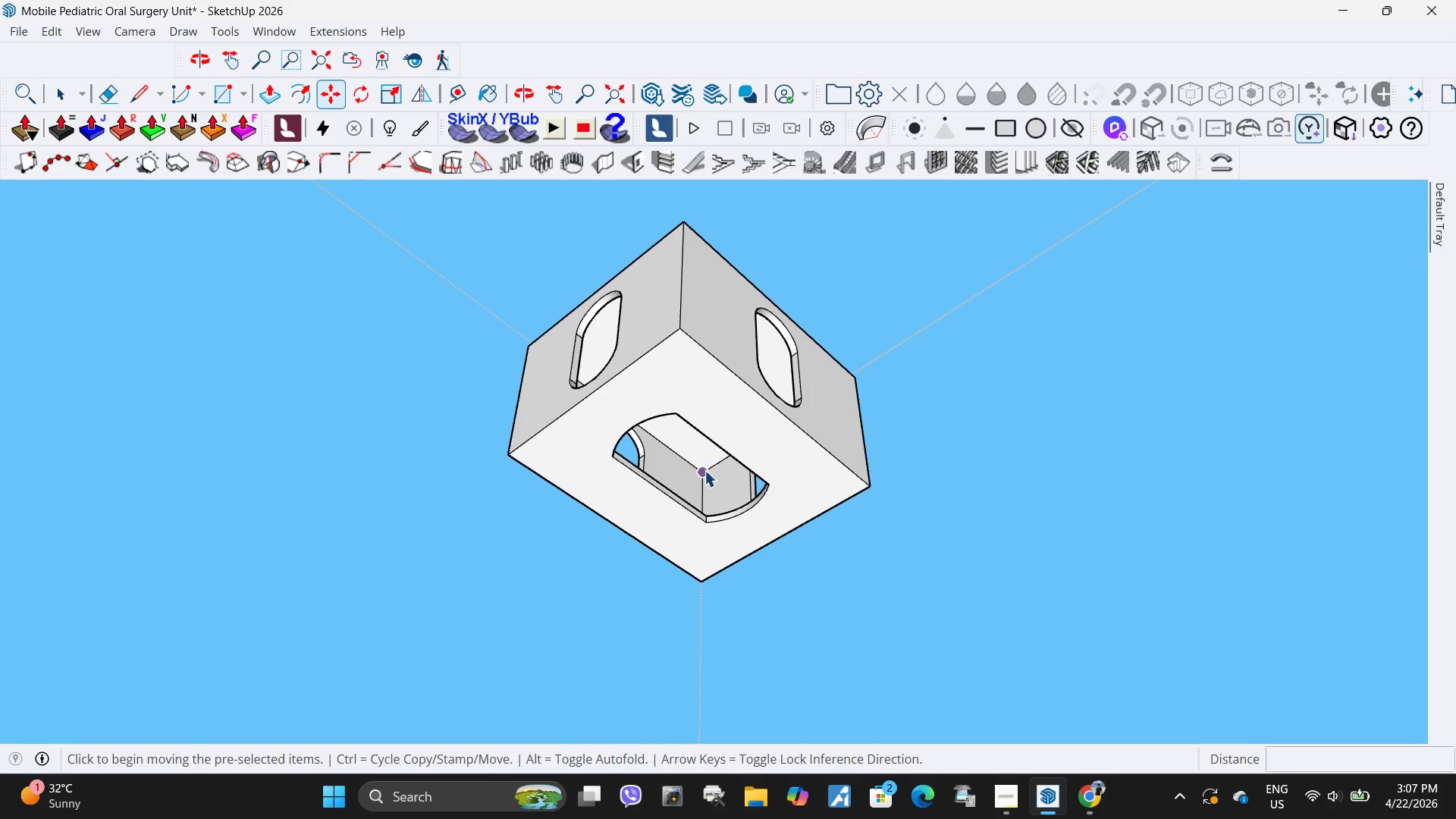 
key(M)
 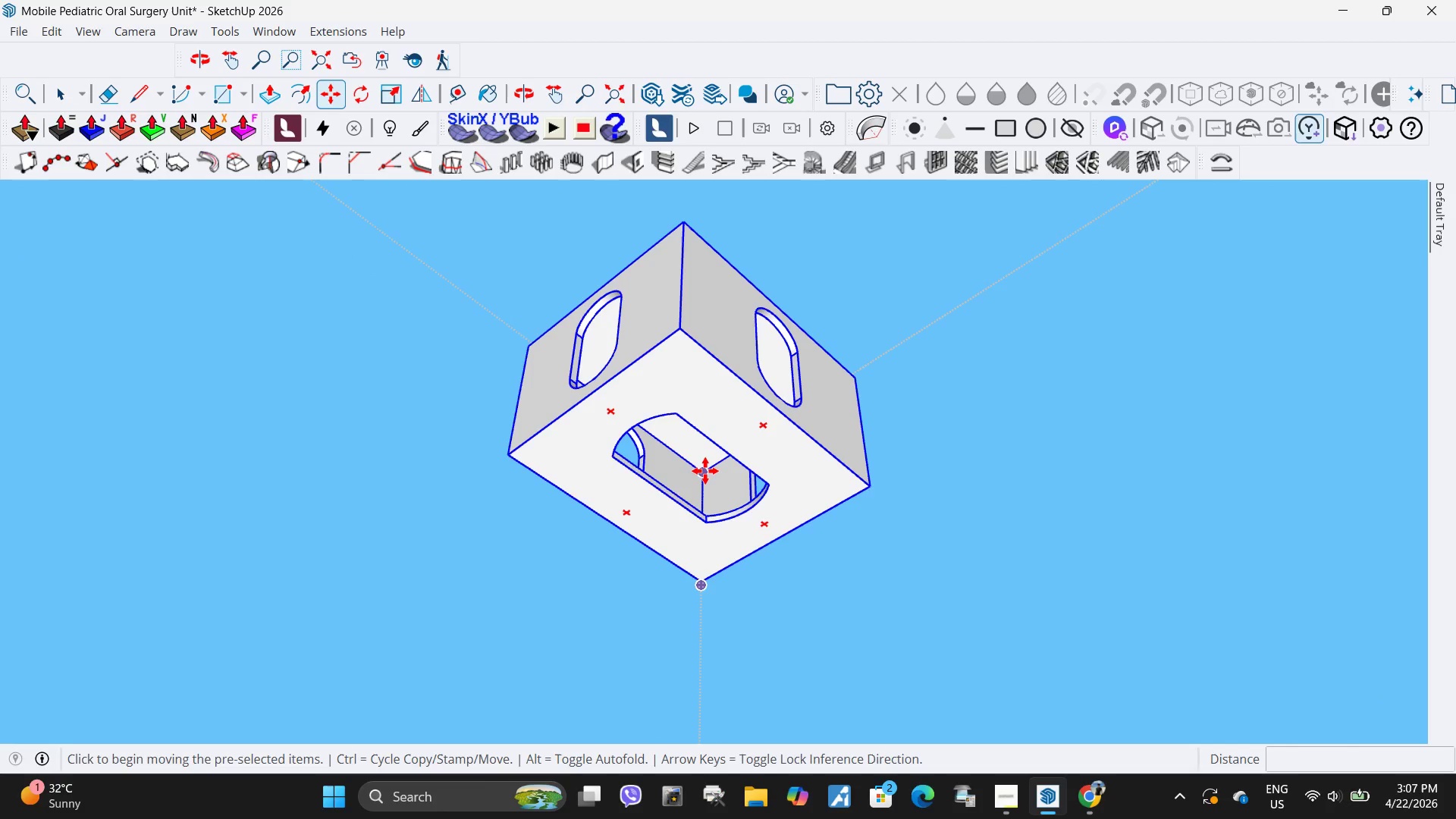 
left_click([705, 471])
 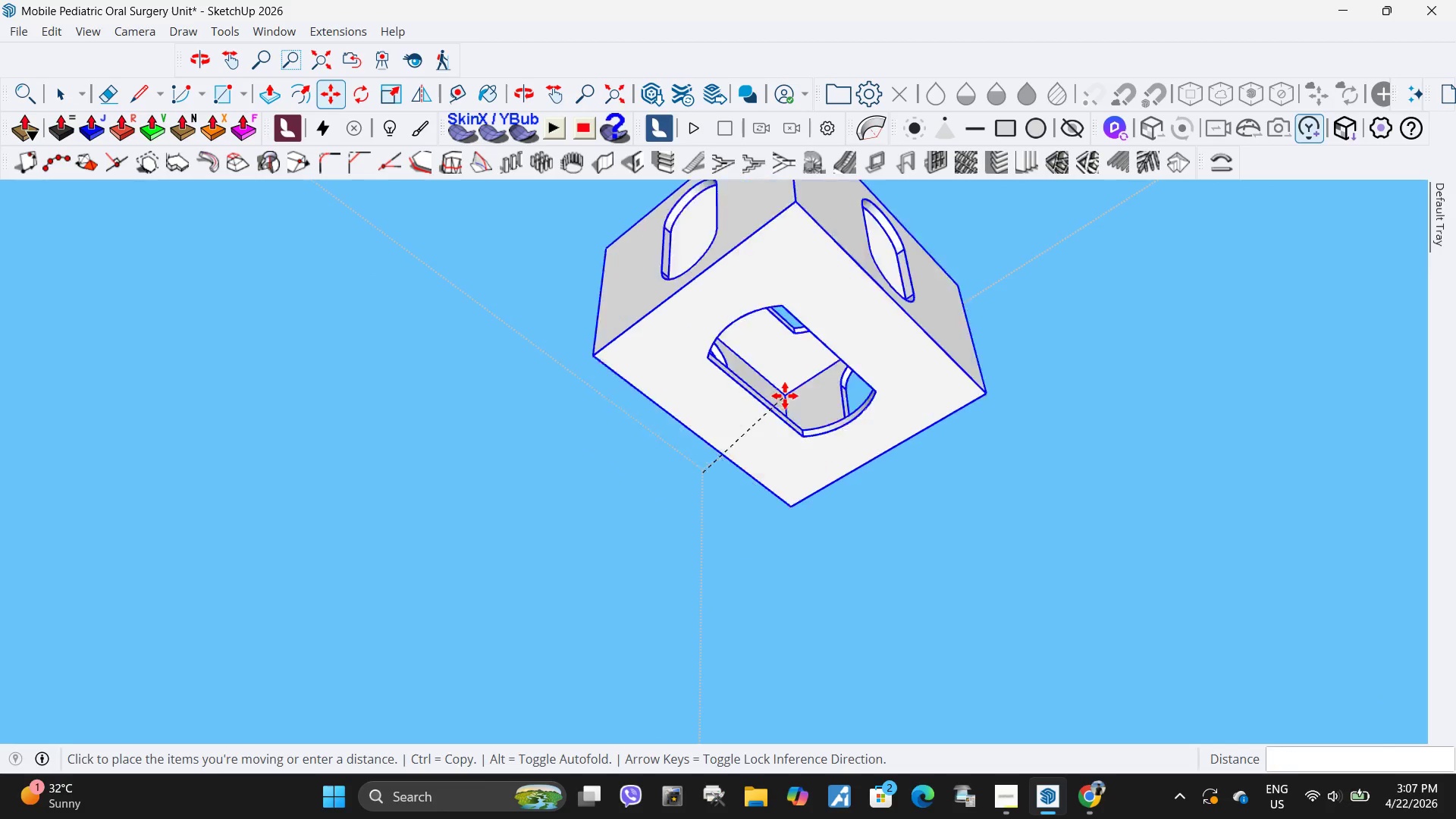 
scroll: coordinate [1079, 543], scroll_direction: down, amount: 13.0
 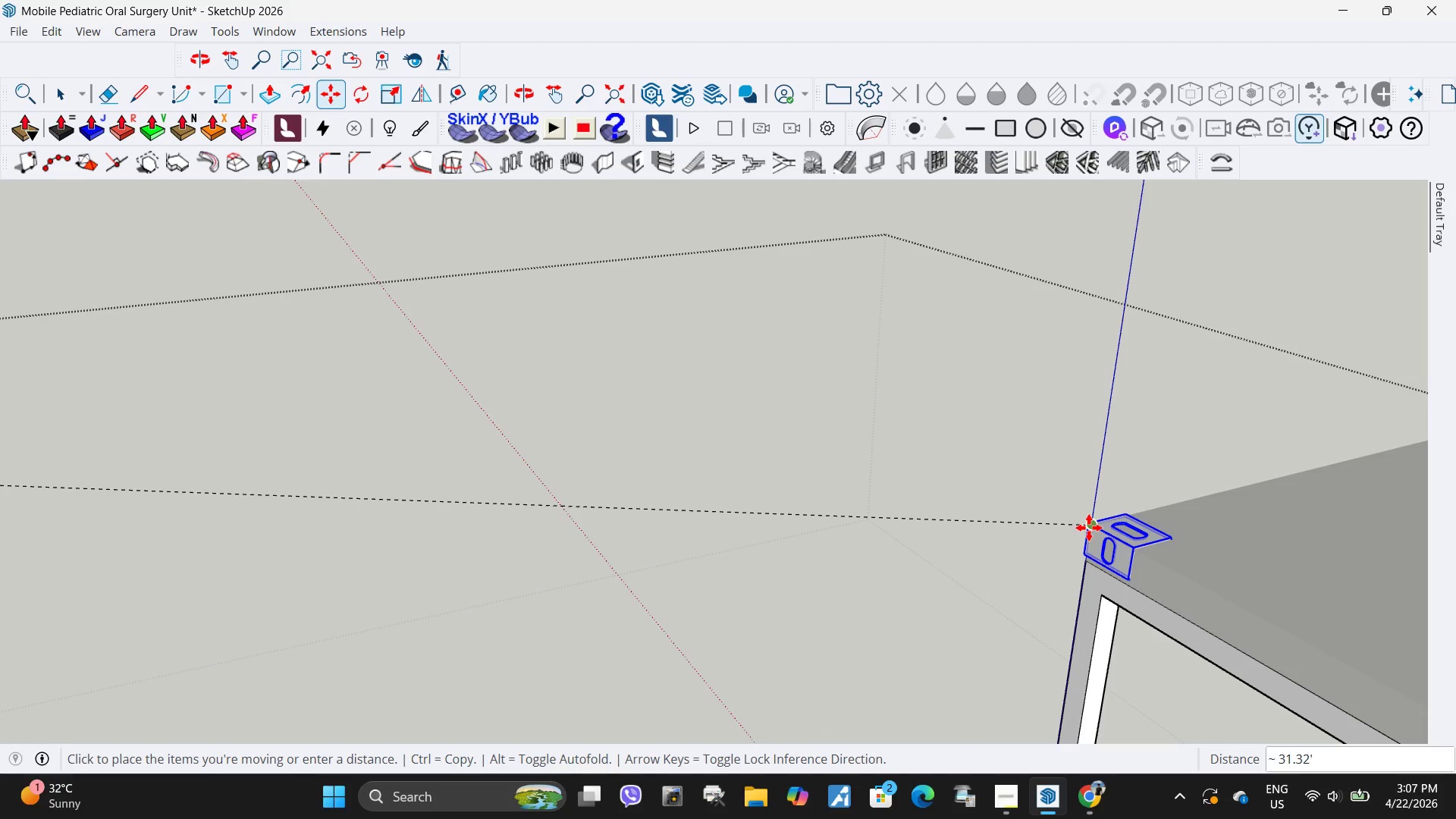 
left_click([1089, 528])
 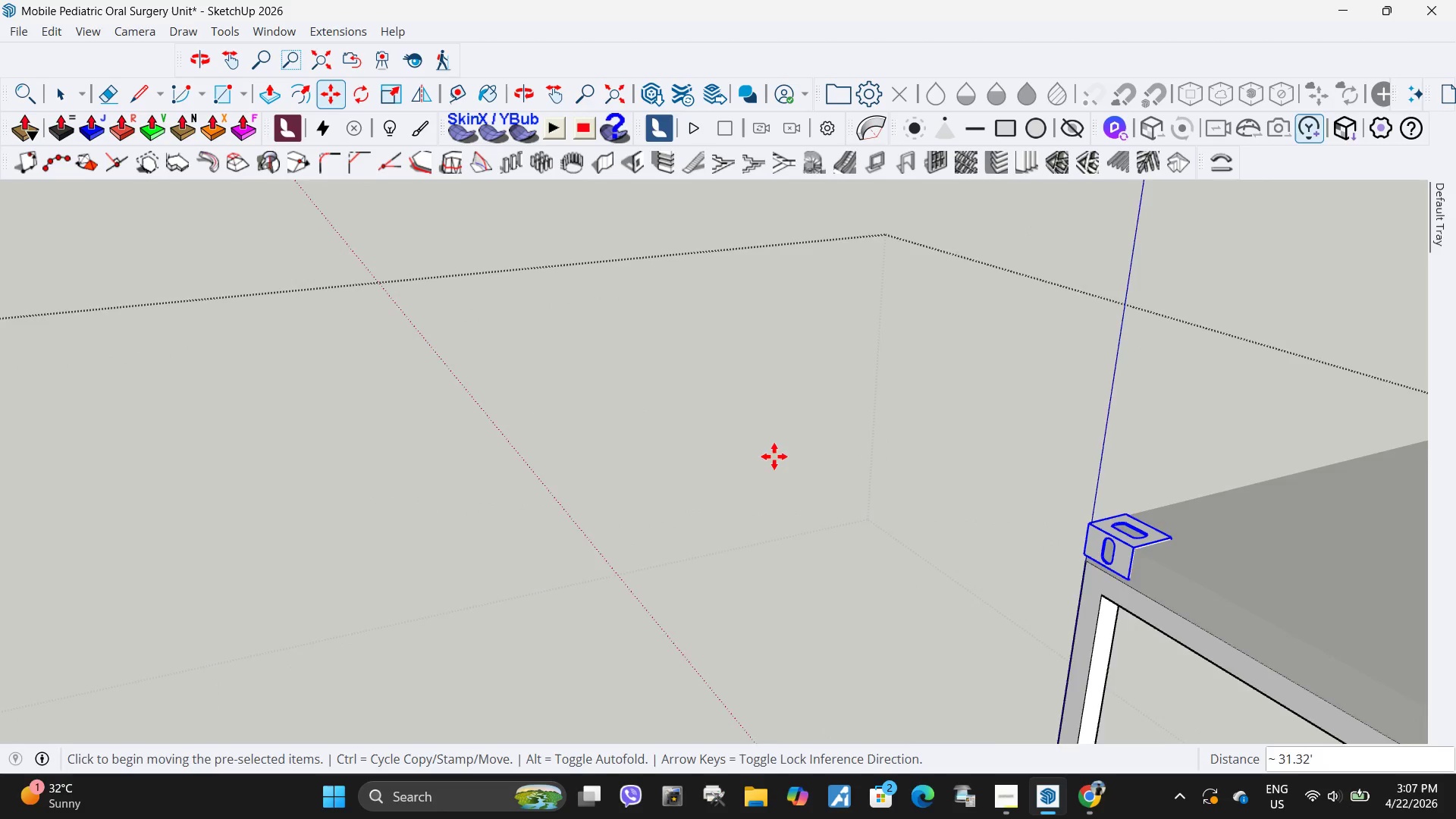 
scroll: coordinate [757, 466], scroll_direction: down, amount: 5.0
 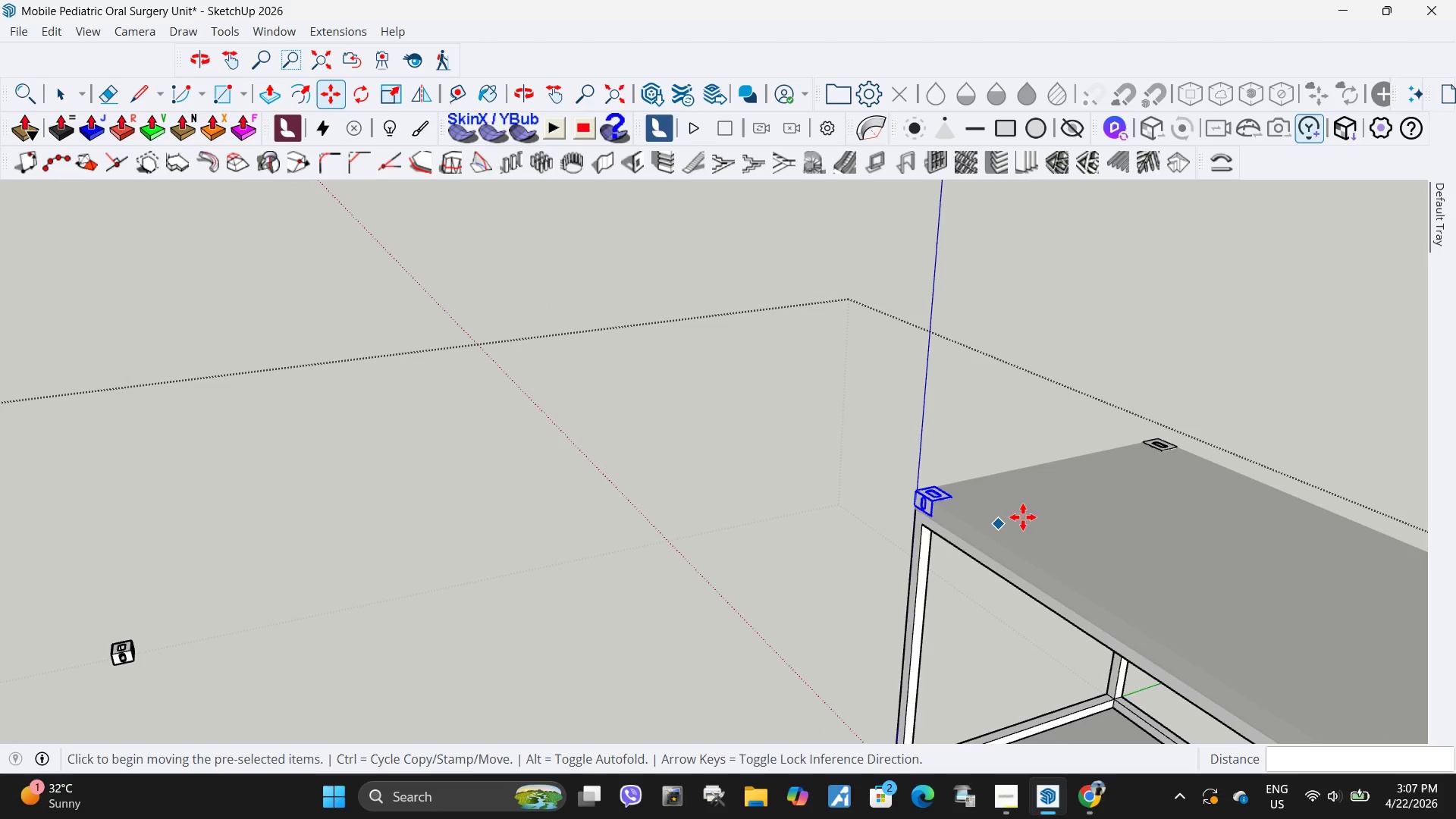 
scroll: coordinate [968, 494], scroll_direction: up, amount: 11.0
 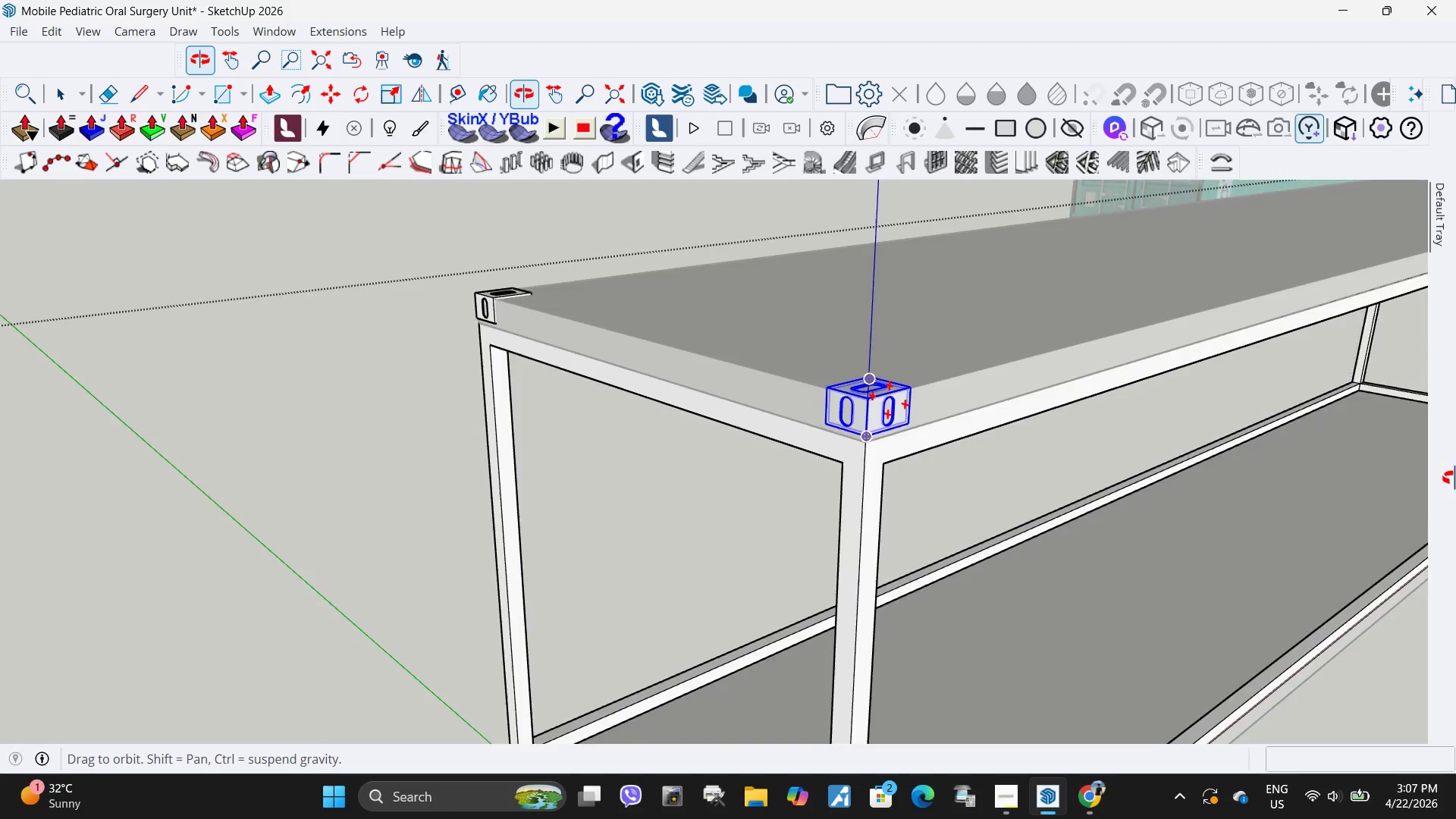 
scroll: coordinate [761, 454], scroll_direction: down, amount: 30.0
 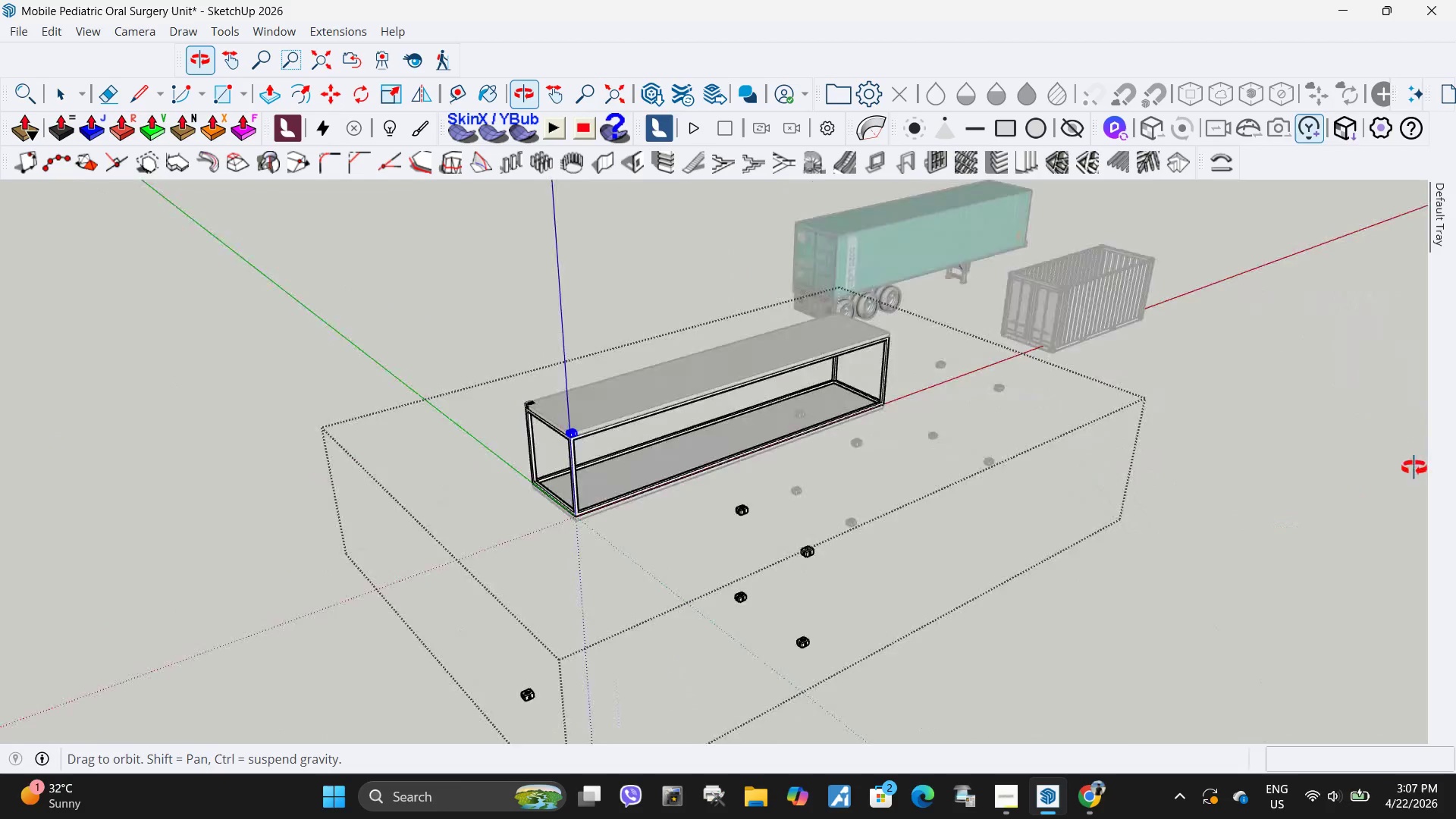 
key(Space)
 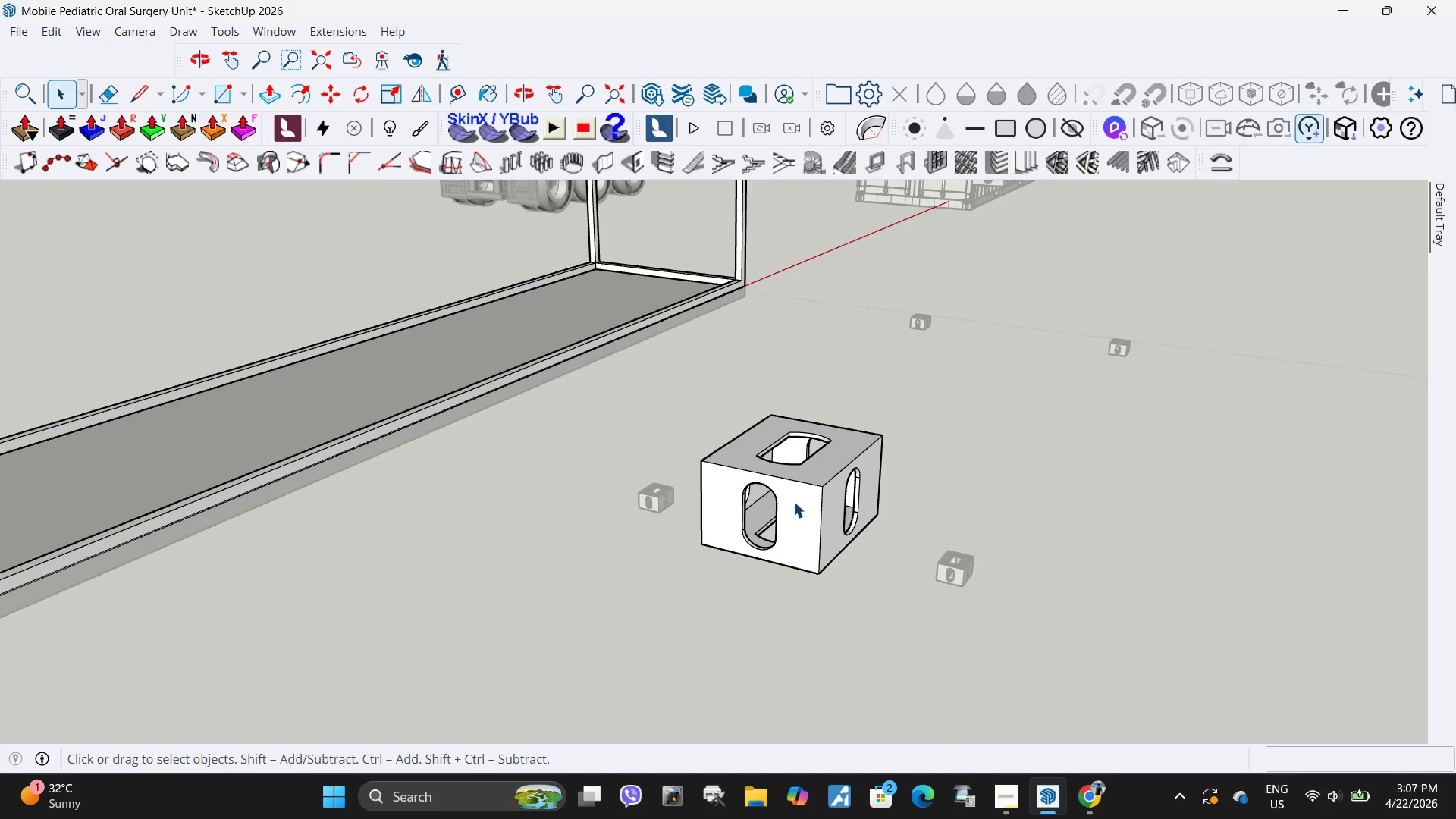 
scroll: coordinate [763, 497], scroll_direction: up, amount: 25.0
 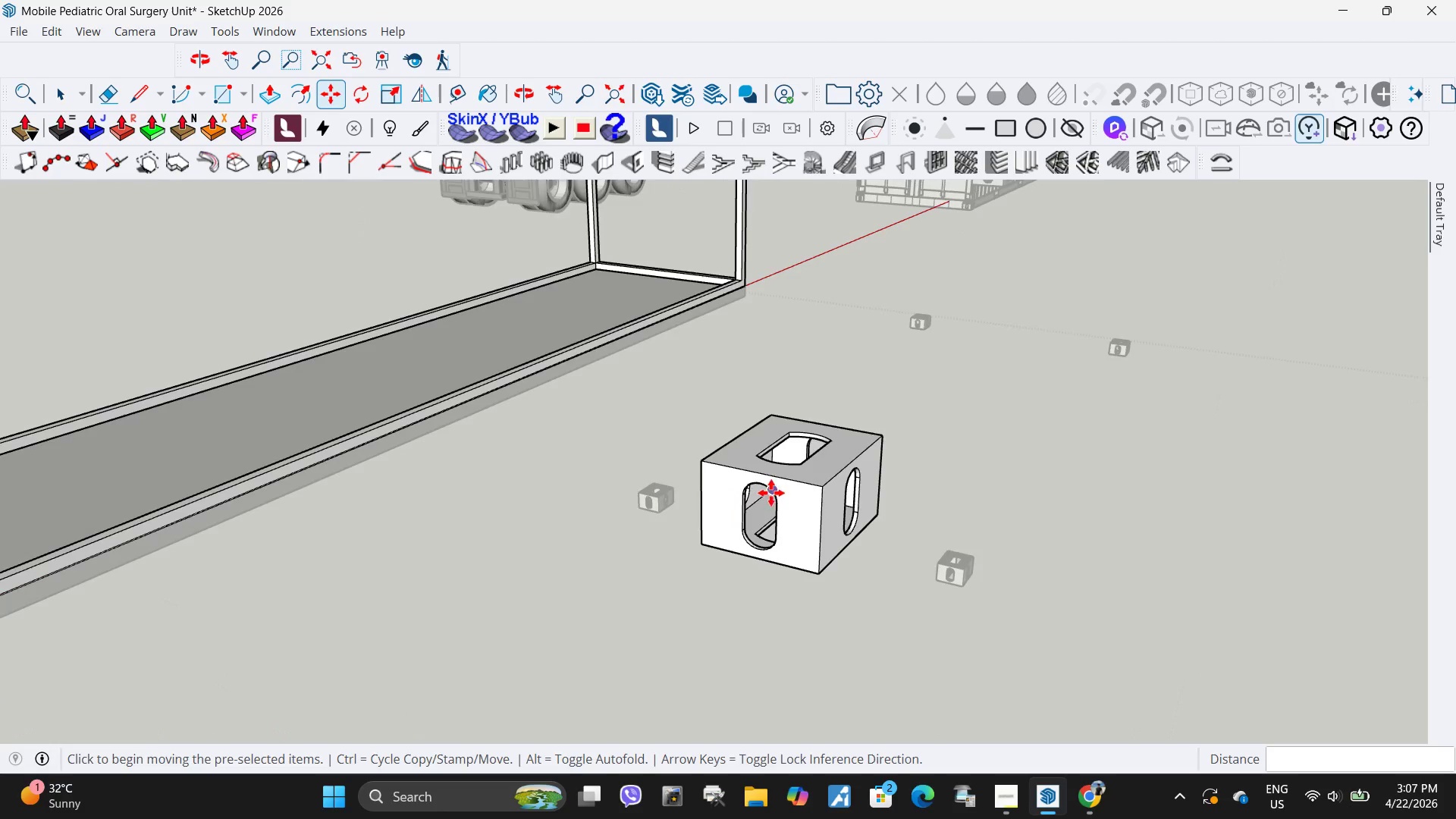 
left_click([793, 501])
 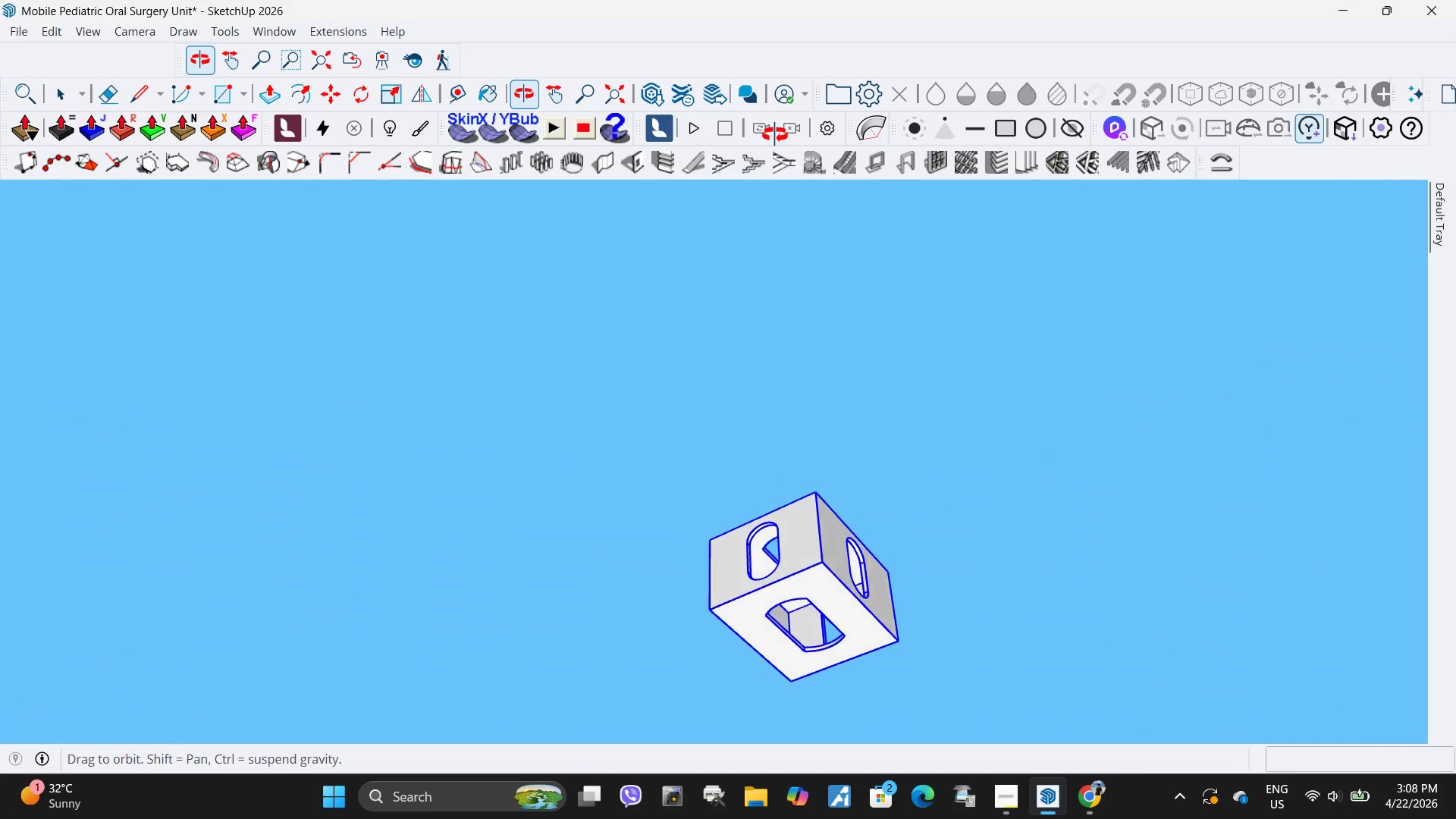 
scroll: coordinate [807, 639], scroll_direction: up, amount: 2.0
 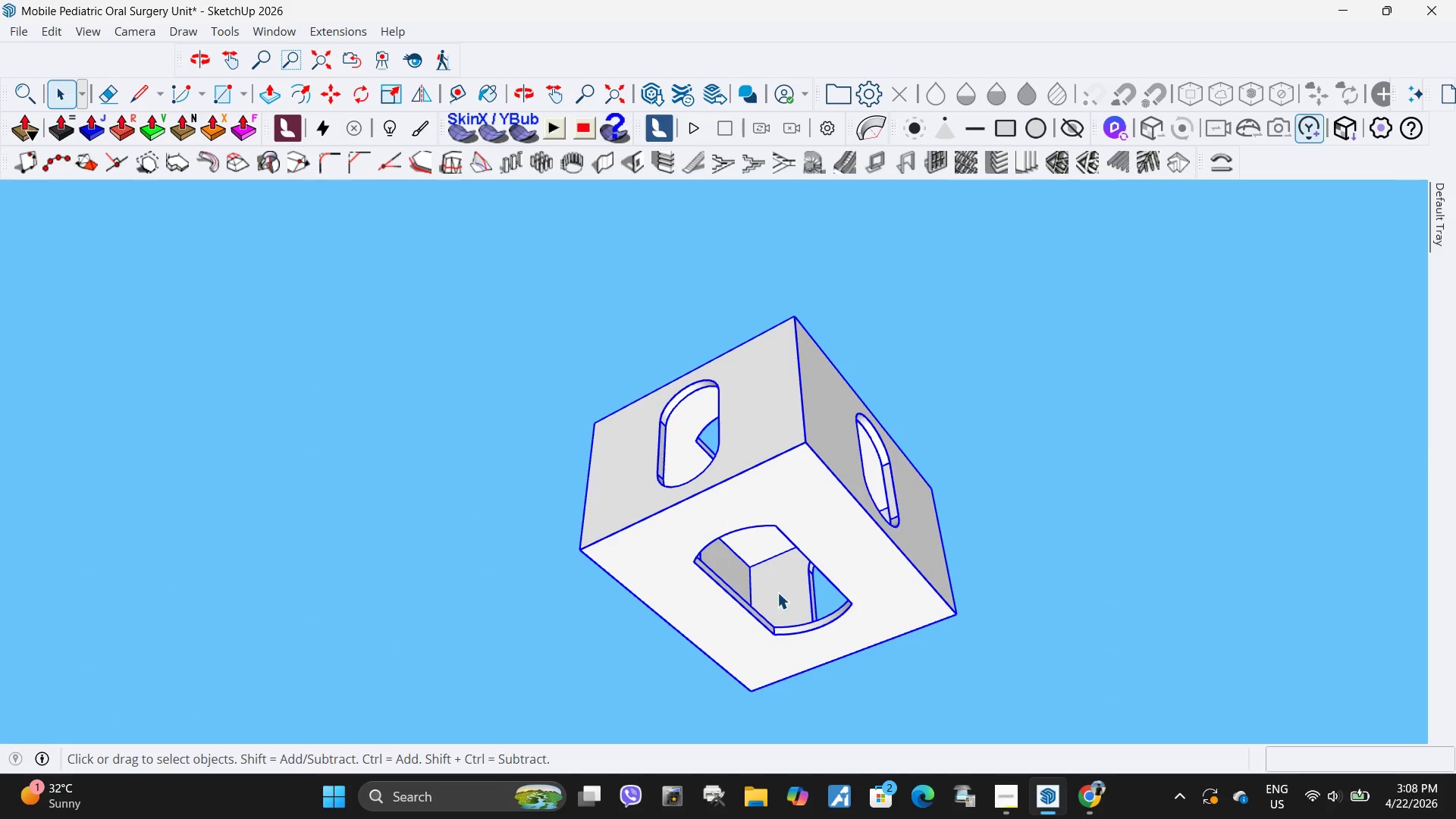 
key(M)
 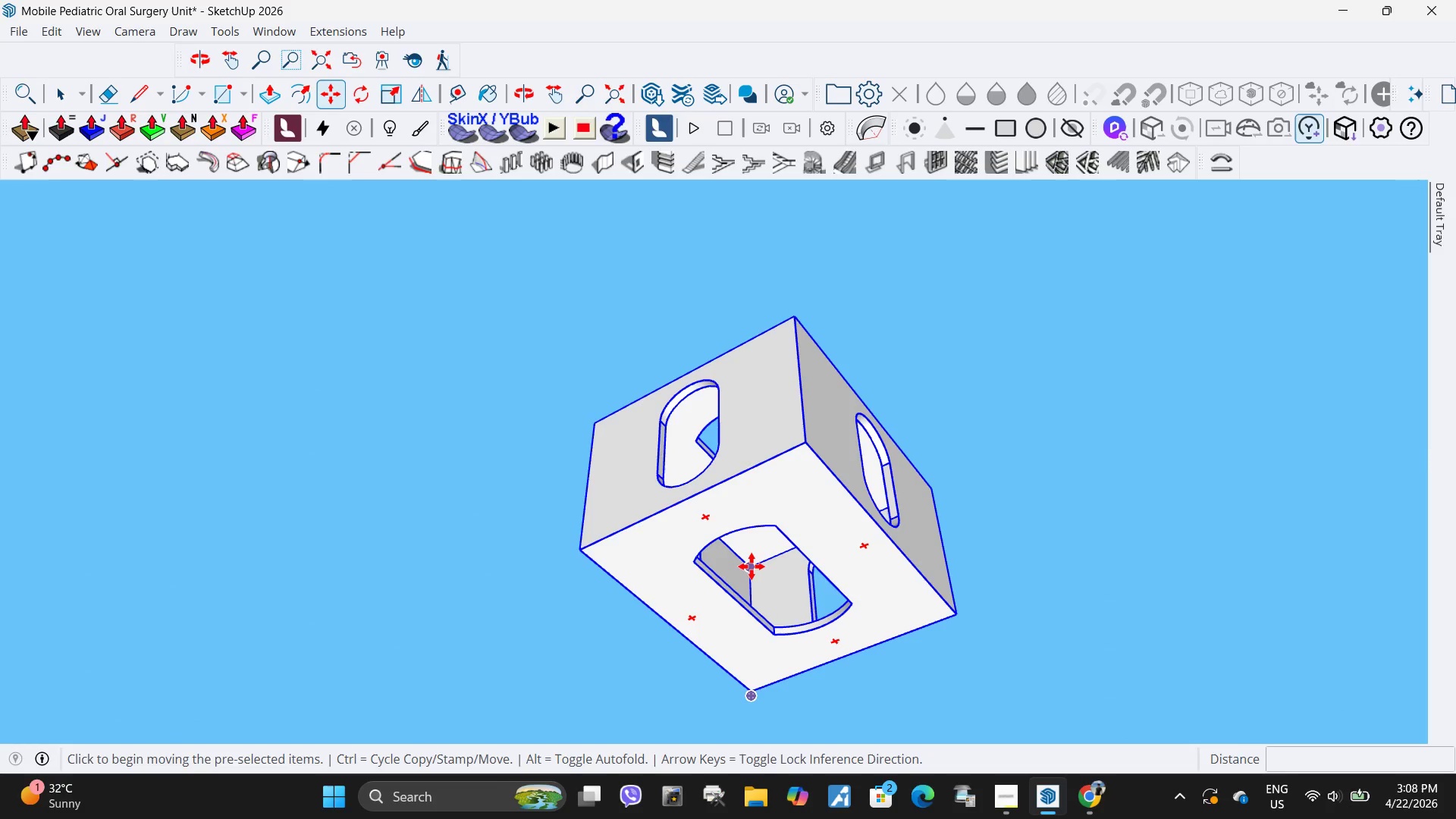 
left_click([752, 566])
 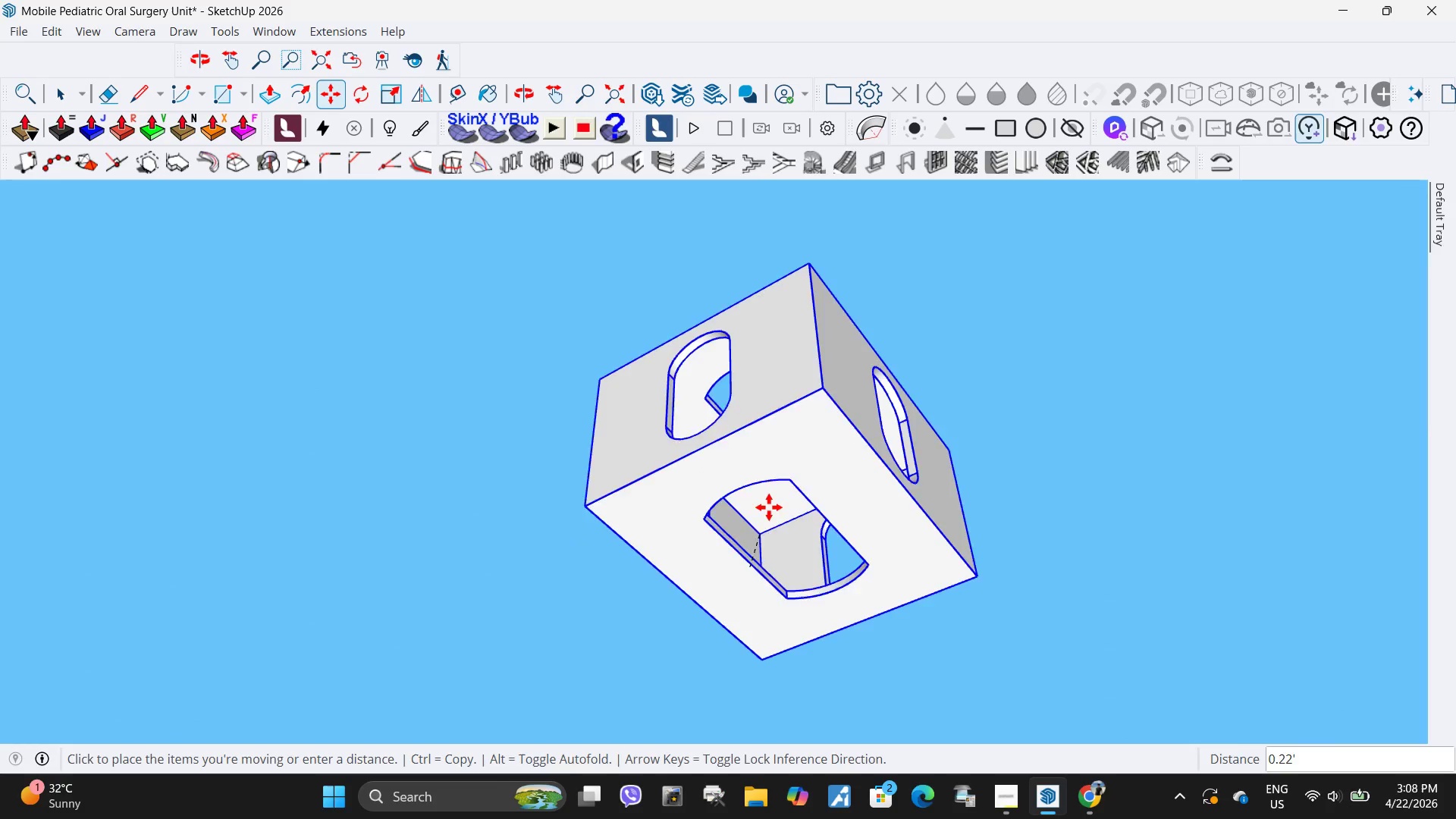 
scroll: coordinate [908, 404], scroll_direction: down, amount: 28.0
 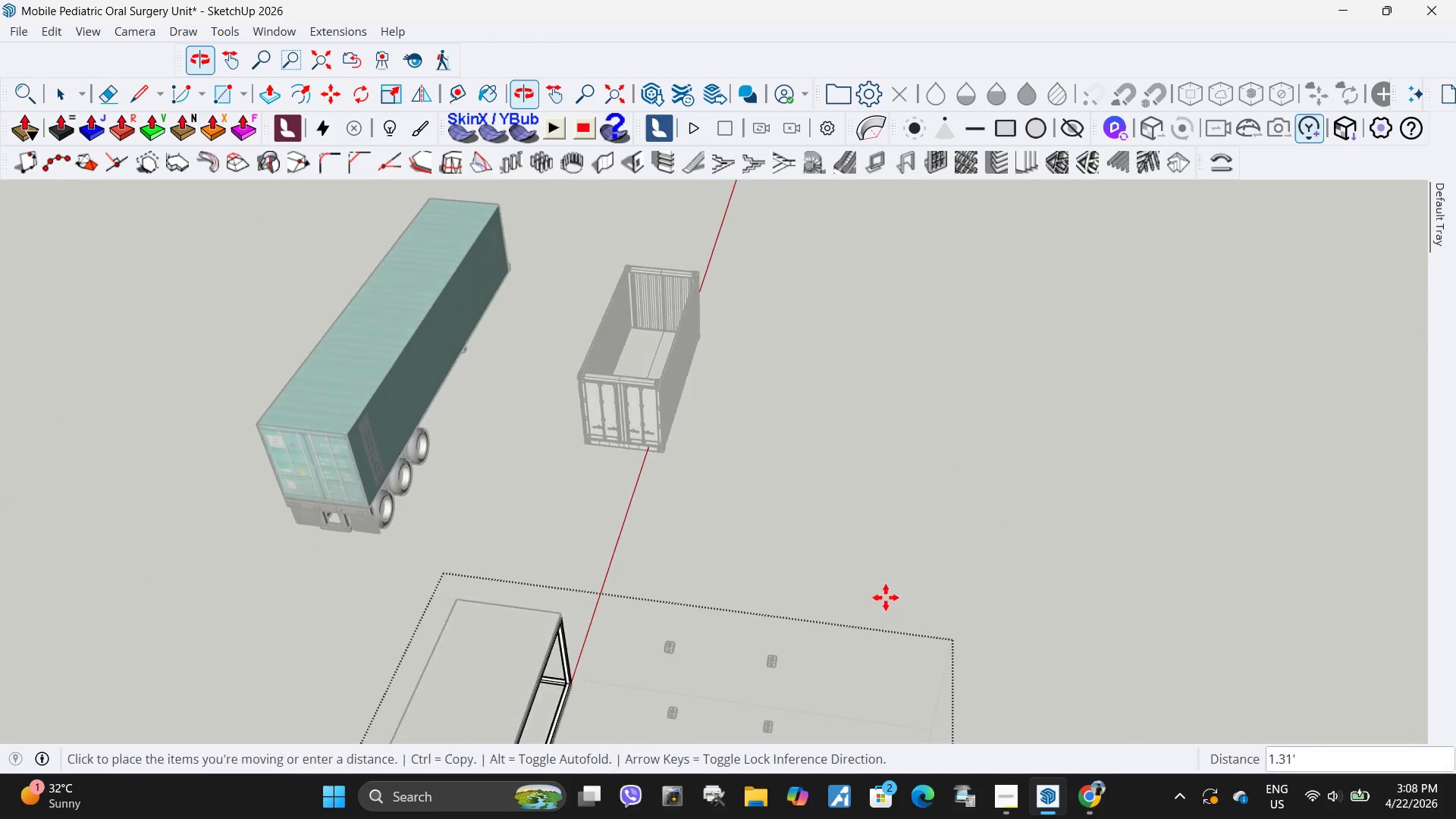 
scroll: coordinate [487, 572], scroll_direction: up, amount: 7.0
 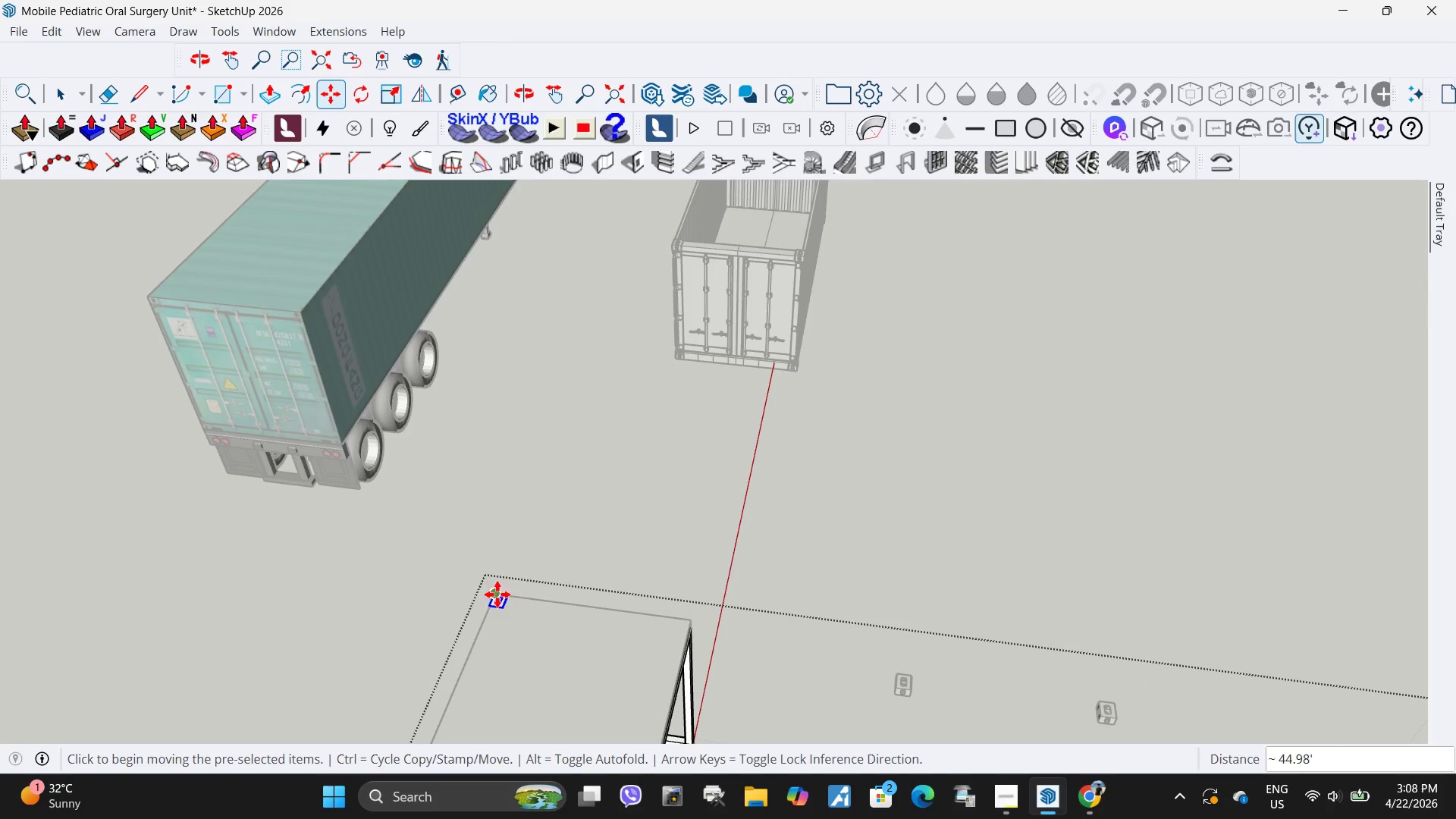 
scroll: coordinate [621, 450], scroll_direction: down, amount: 24.0
 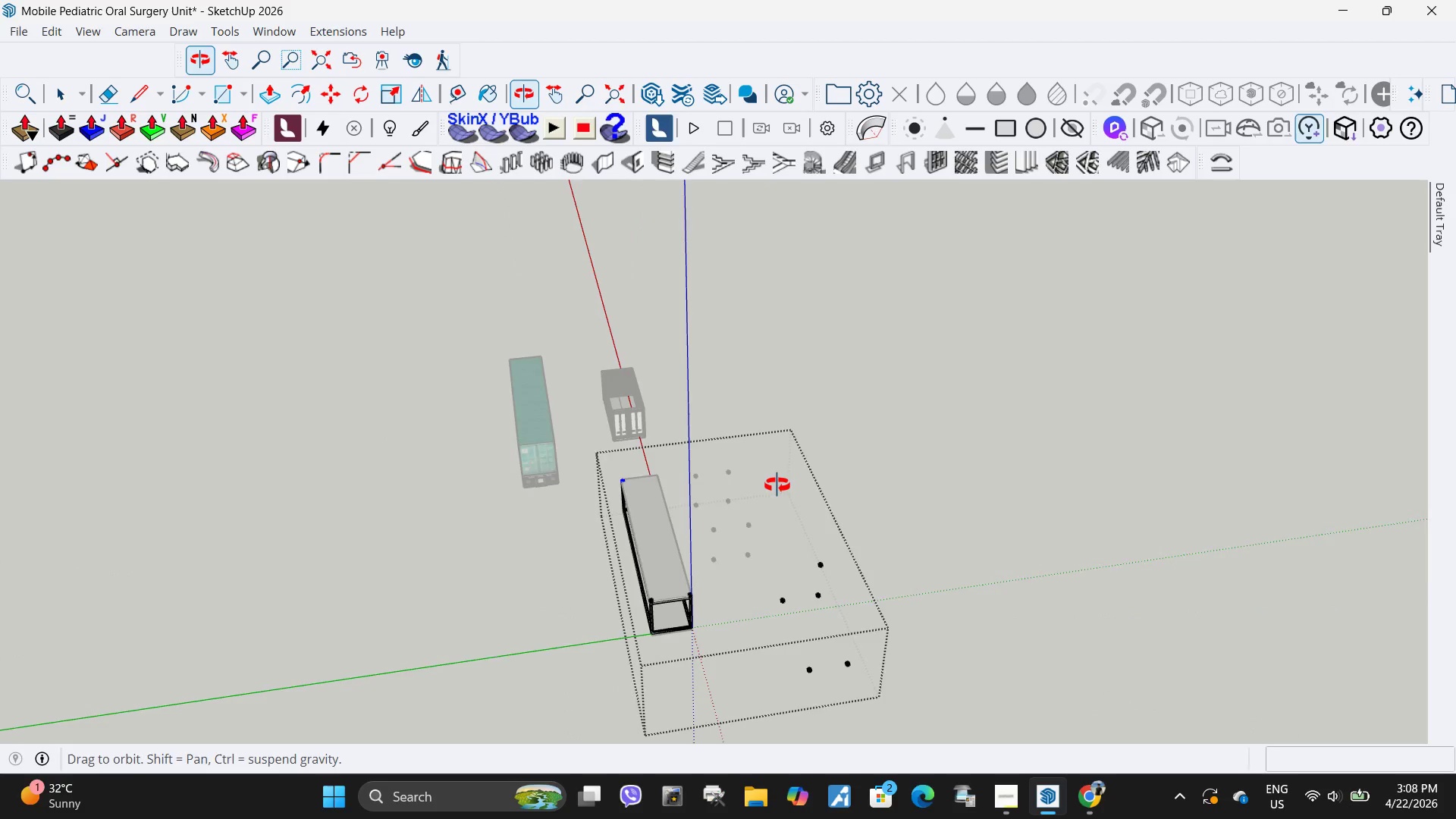 
key(Space)
 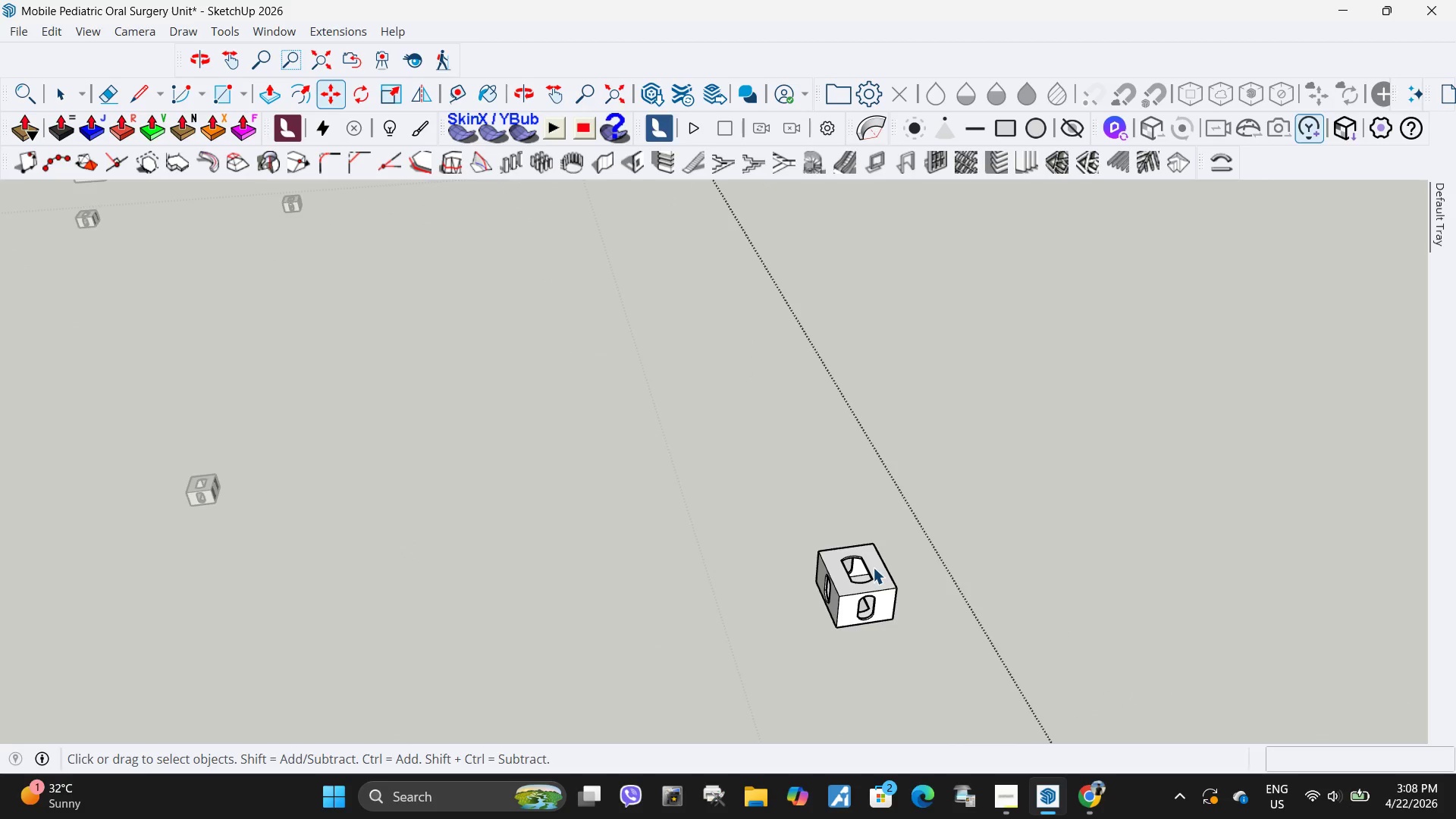 
left_click([873, 567])
 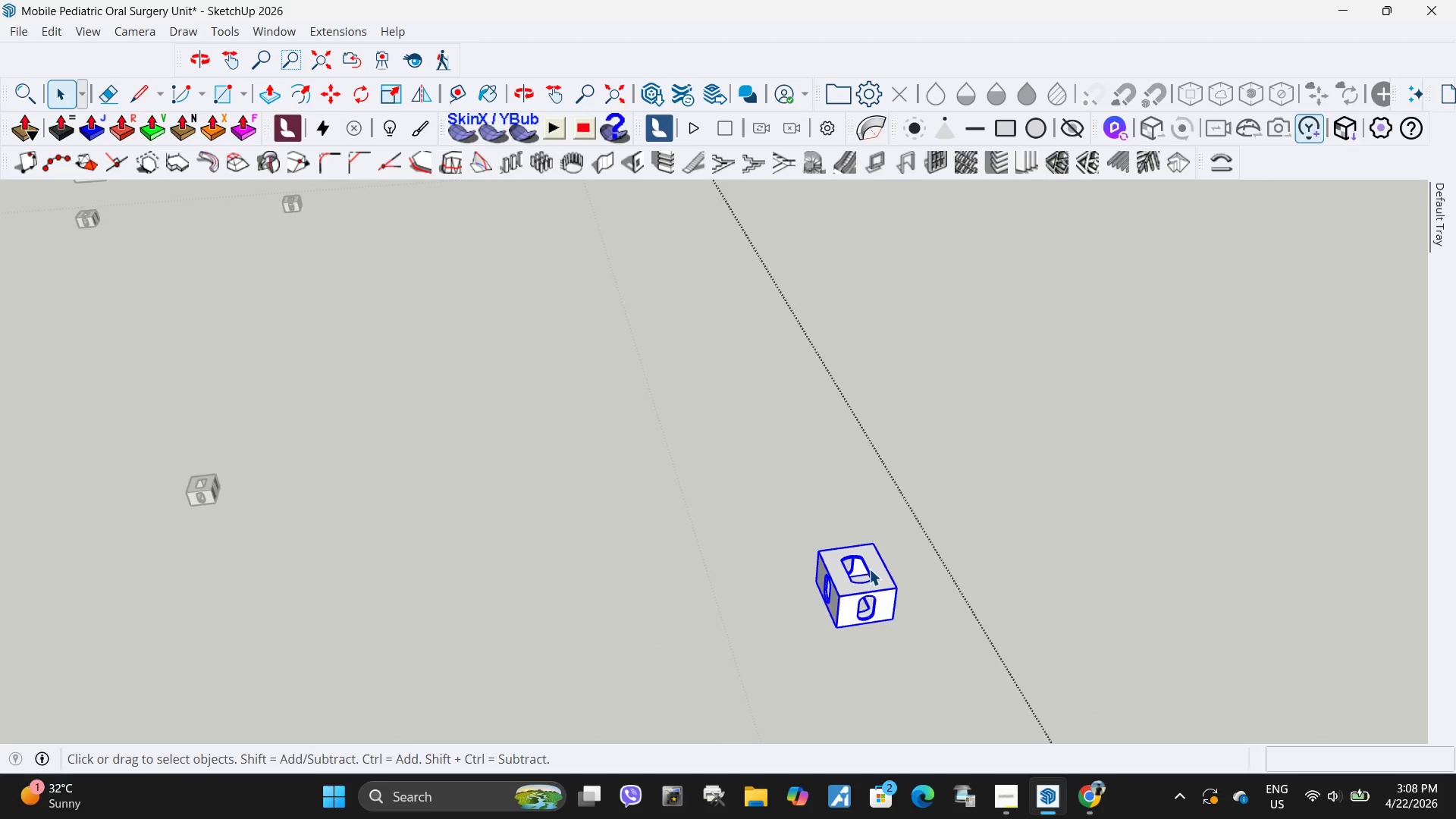 
scroll: coordinate [856, 413], scroll_direction: up, amount: 43.0
 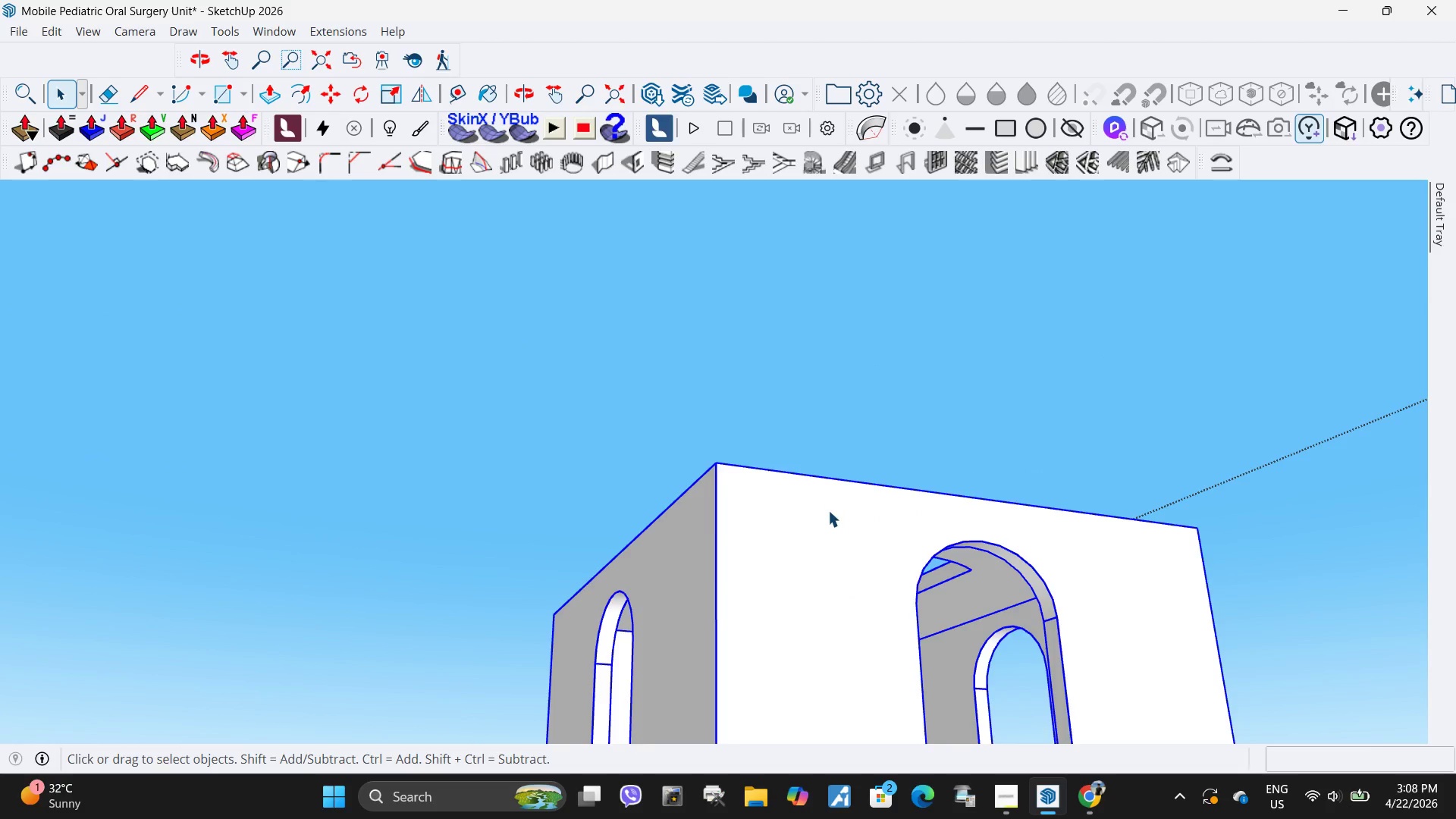 
scroll: coordinate [833, 686], scroll_direction: down, amount: 7.0
 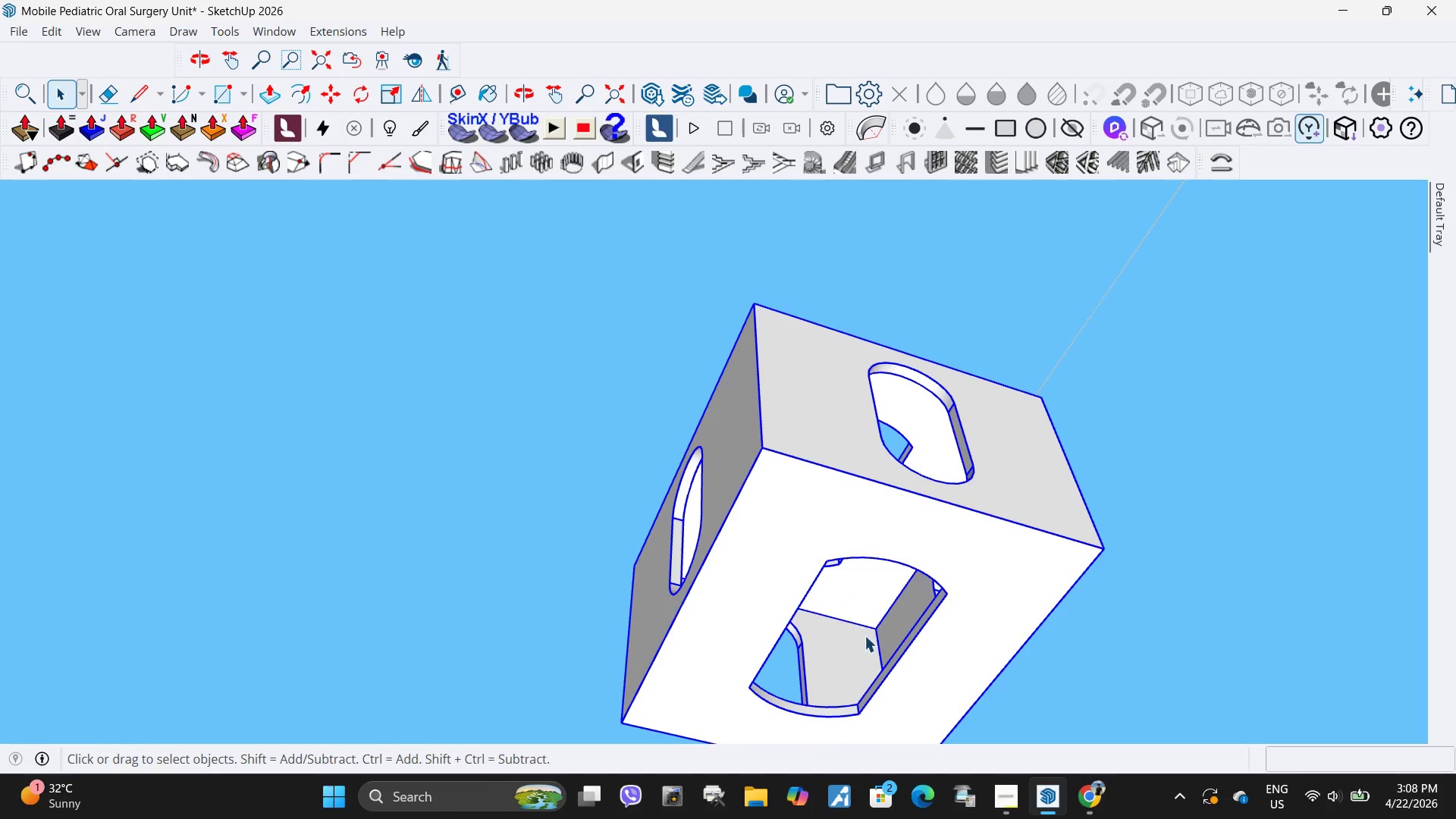 
key(M)
 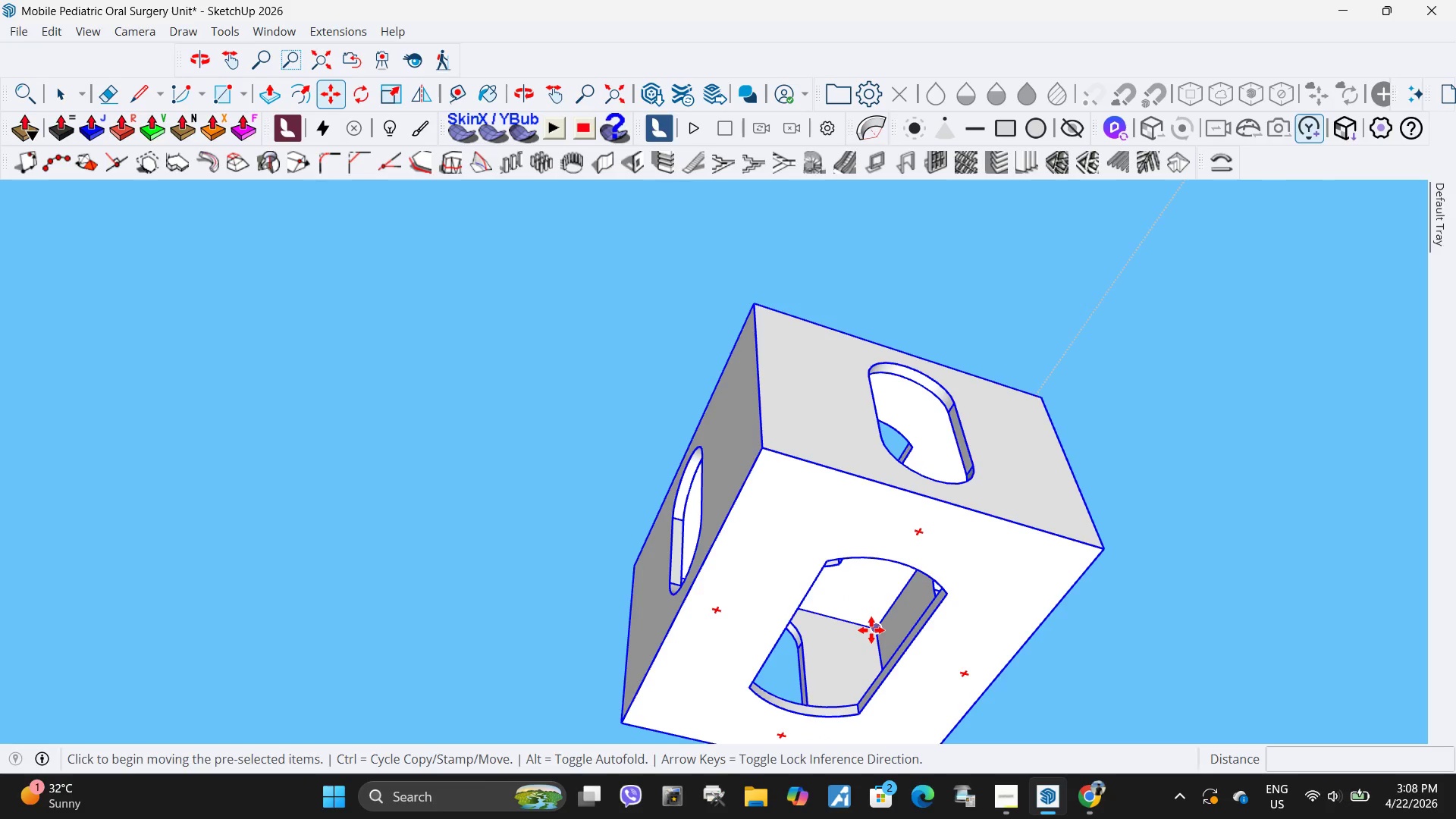 
left_click([871, 630])
 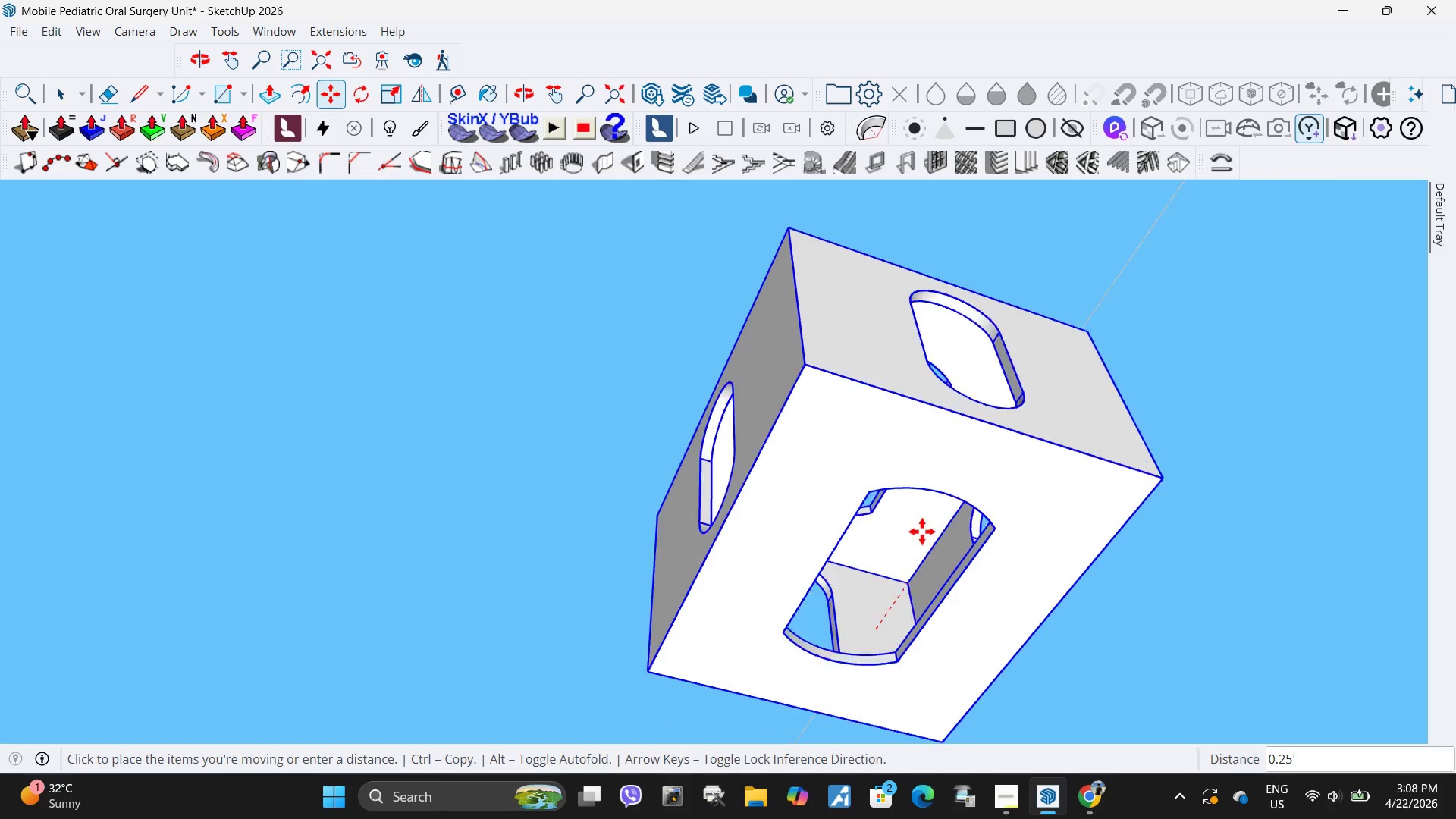 
scroll: coordinate [1004, 490], scroll_direction: down, amount: 58.0
 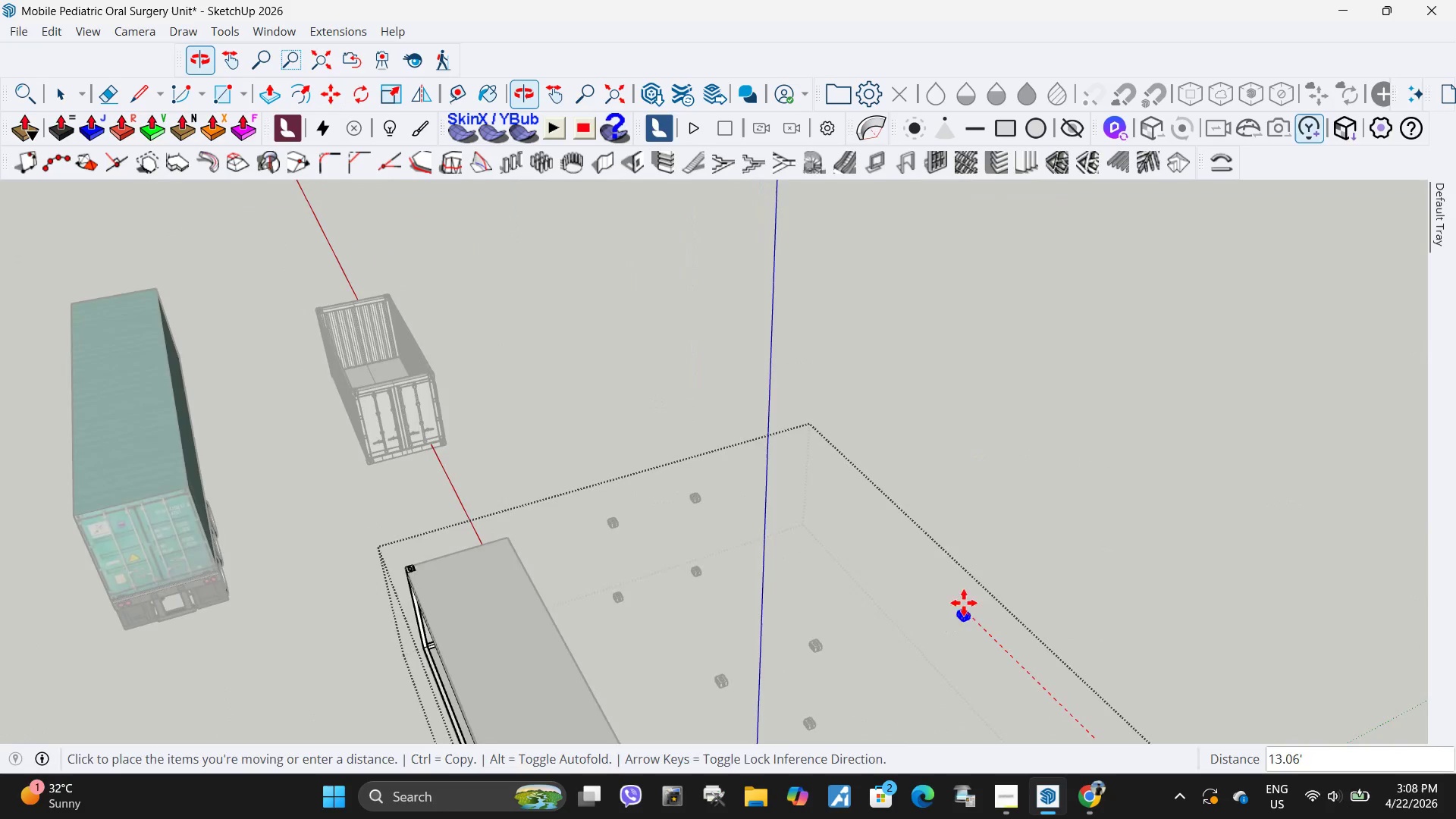 
scroll: coordinate [460, 534], scroll_direction: up, amount: 11.0
 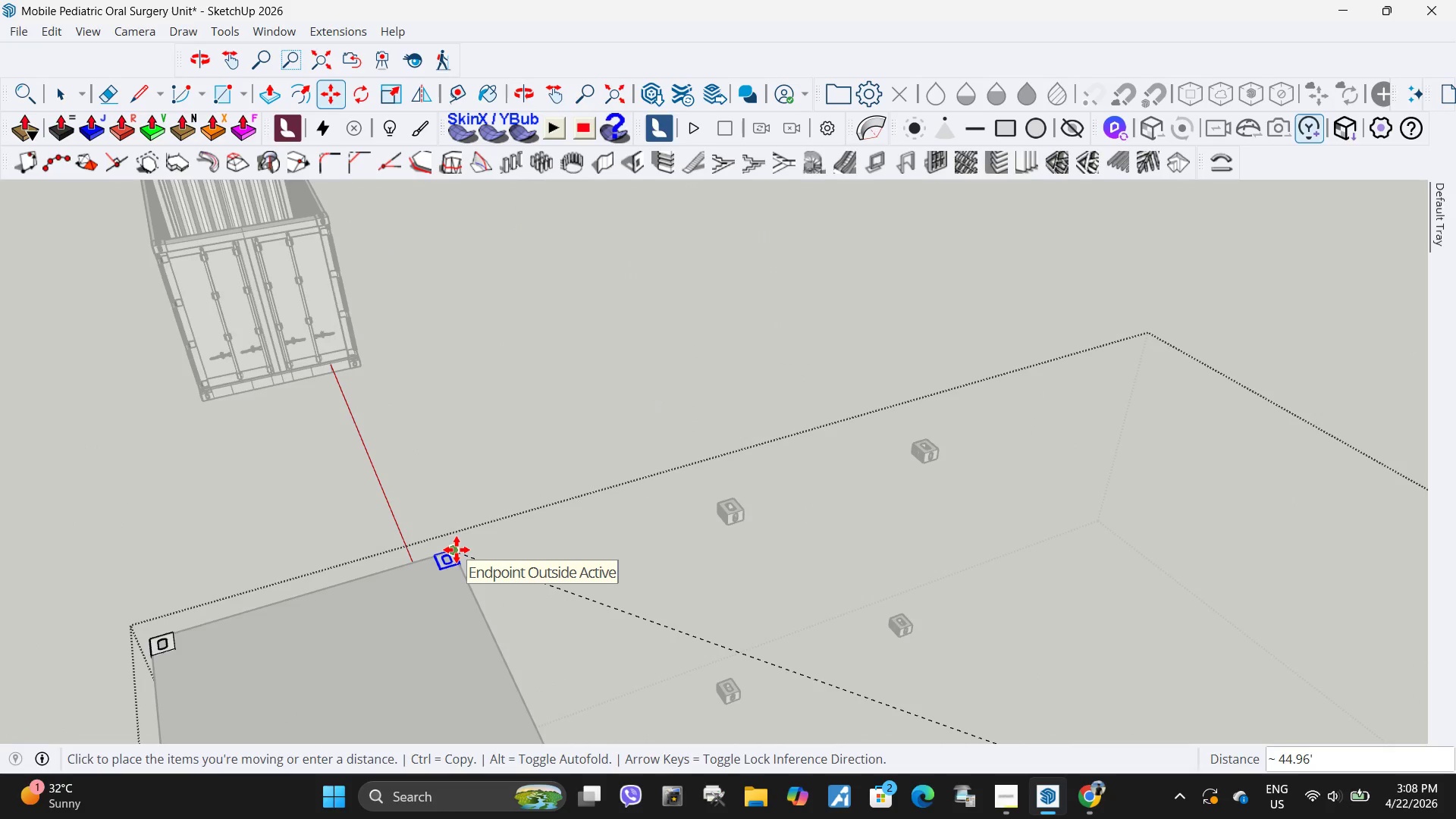 
left_click([457, 550])
 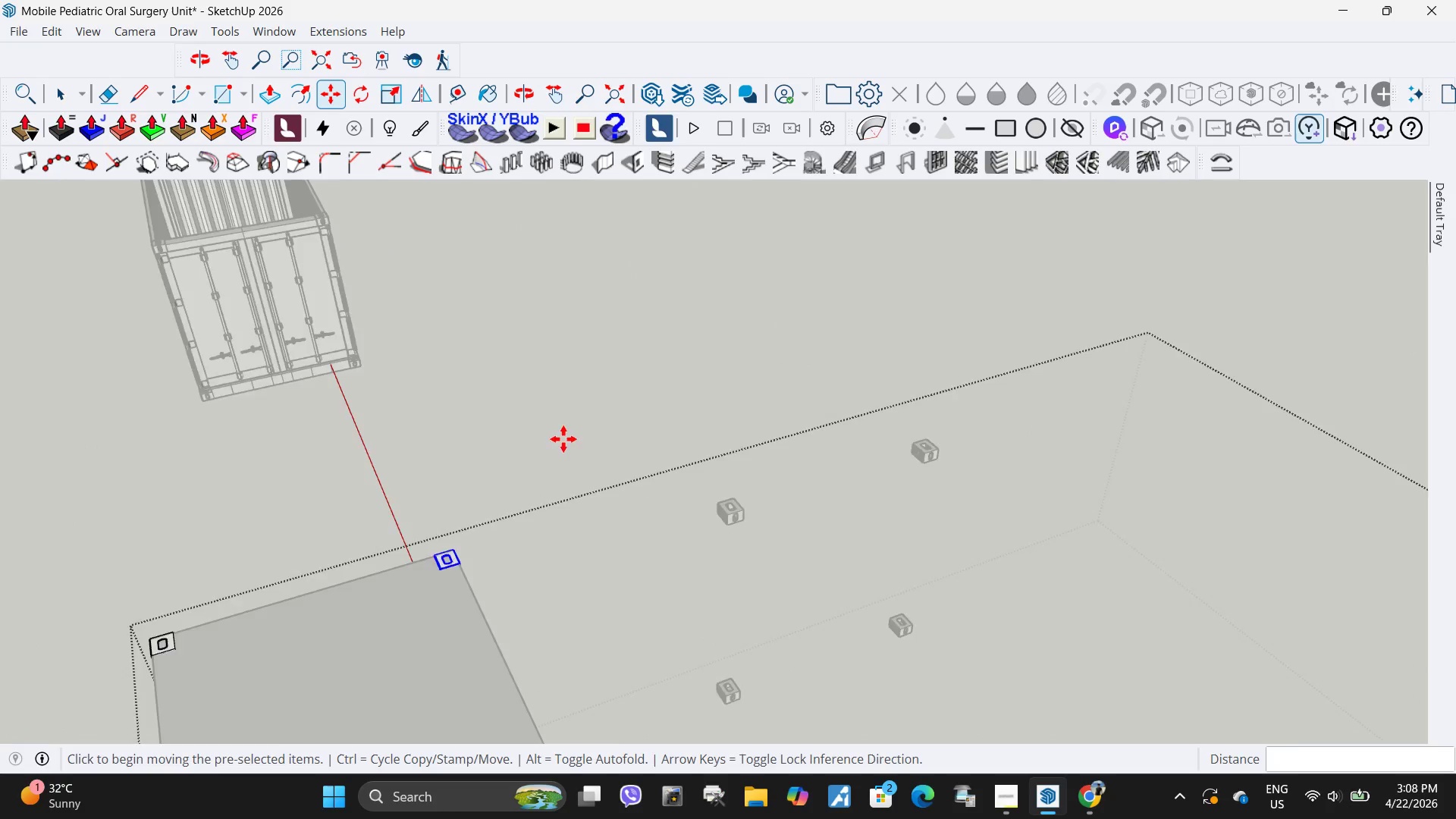 
key(Space)
 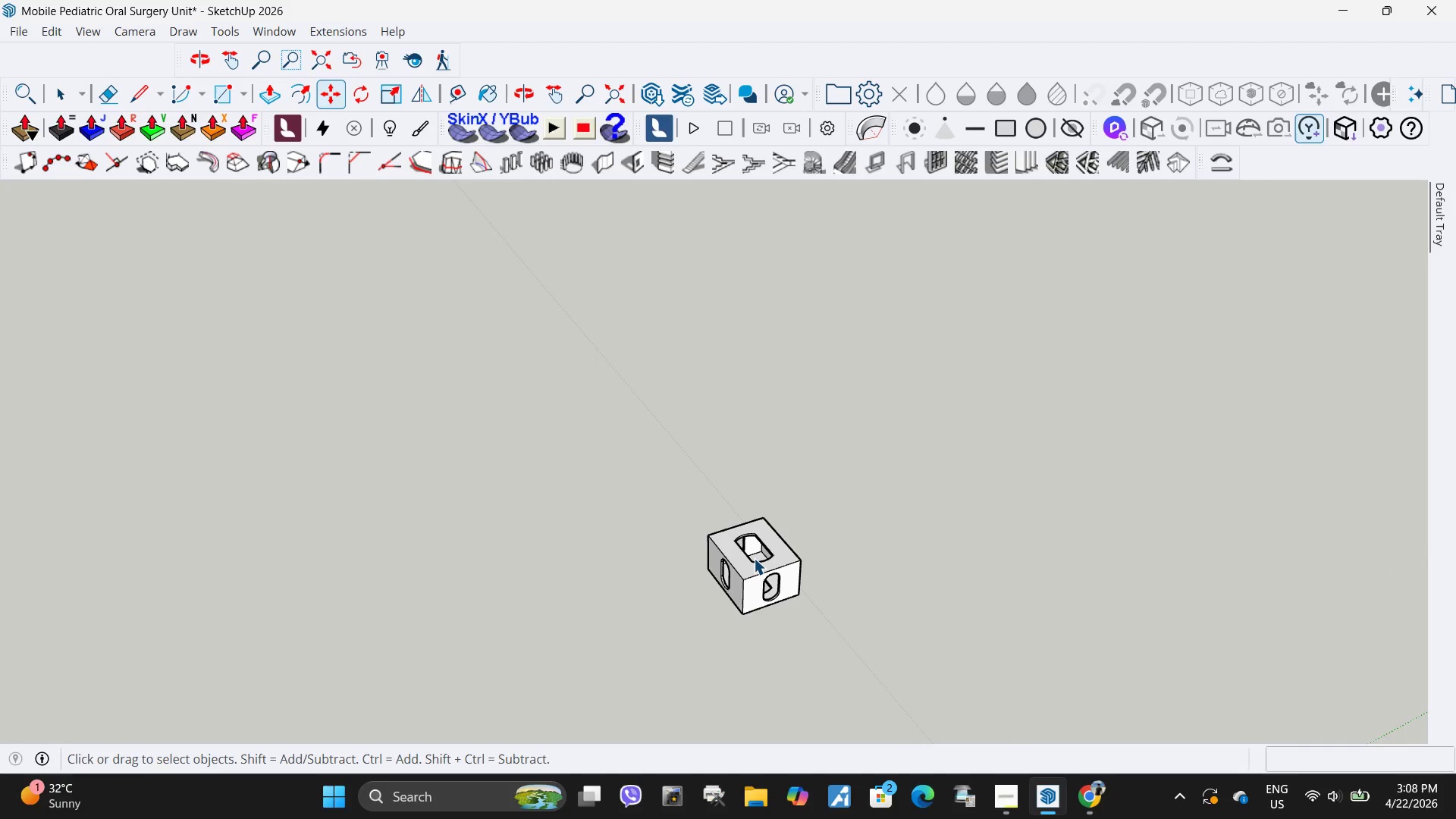 
left_click([754, 558])
 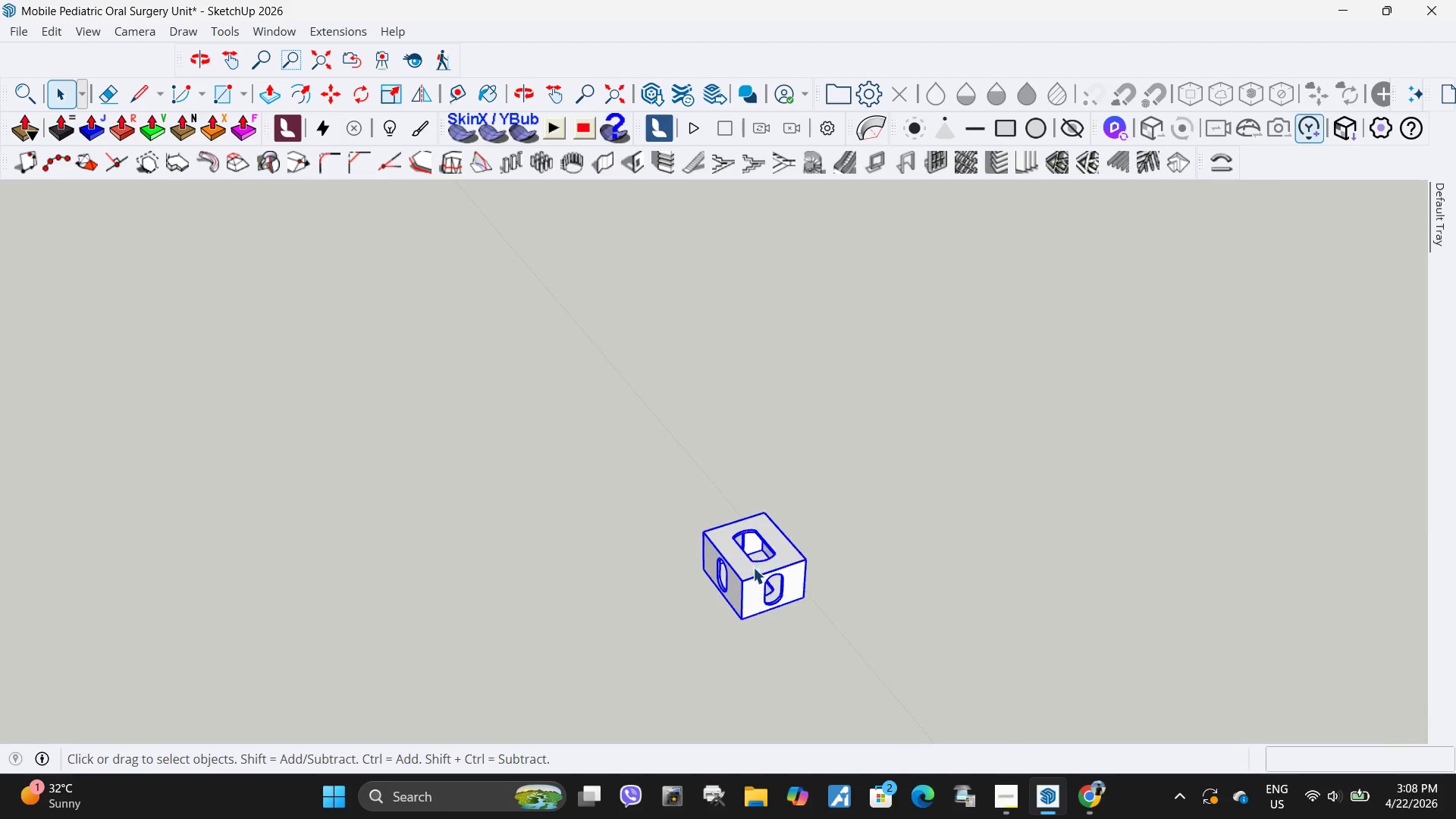 
scroll: coordinate [758, 566], scroll_direction: up, amount: 18.0
 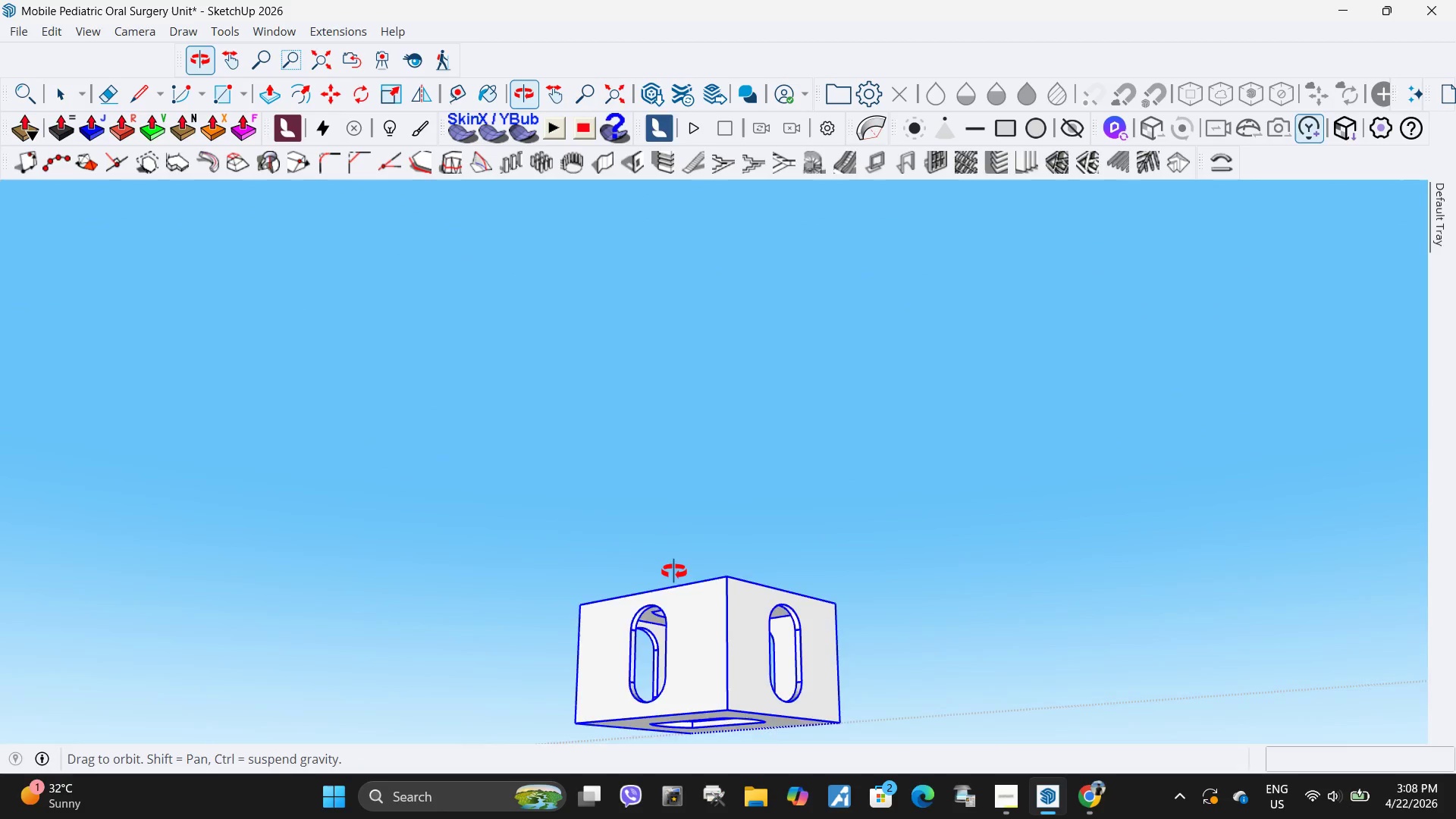 
scroll: coordinate [723, 594], scroll_direction: down, amount: 10.0
 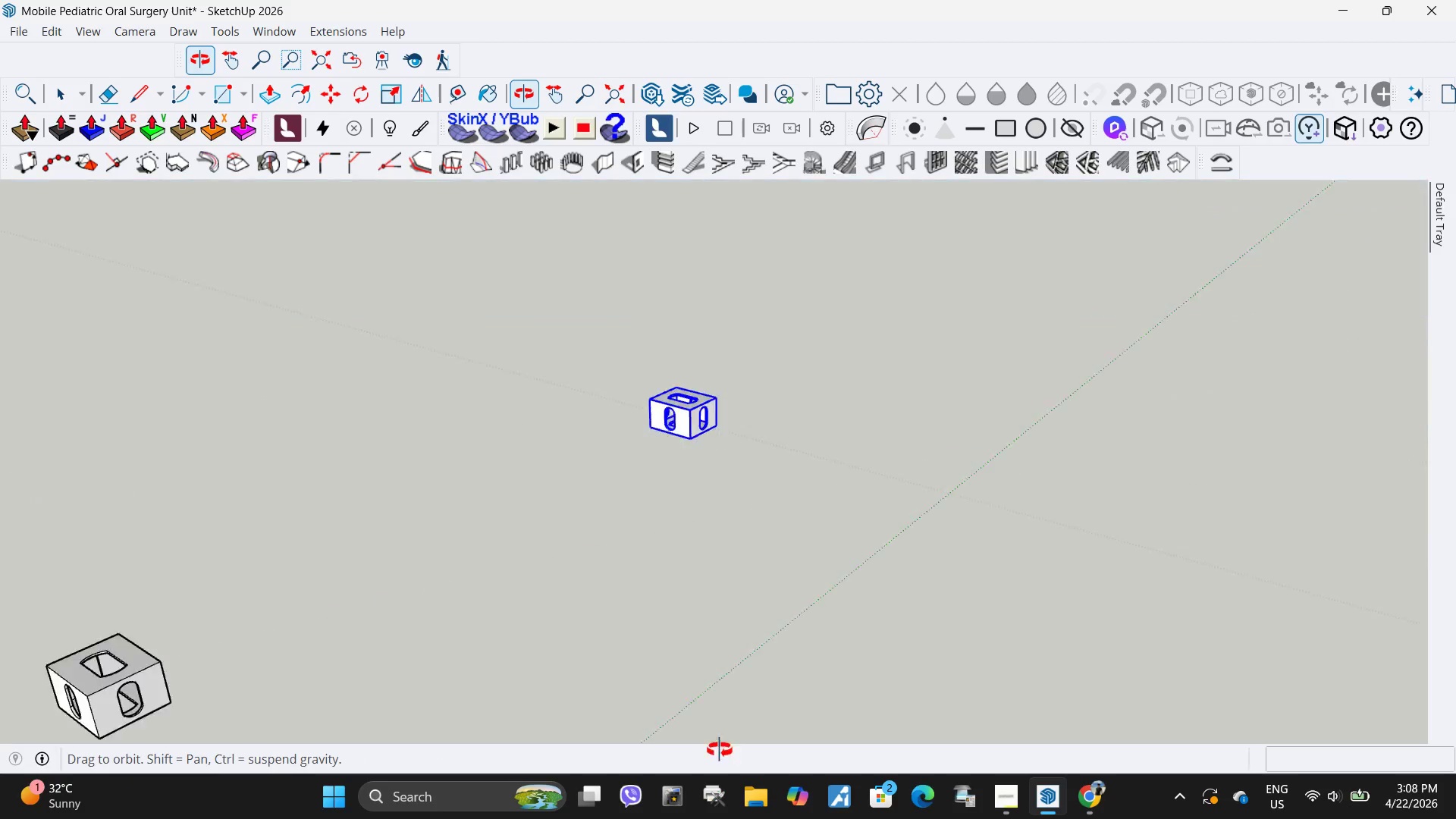 
scroll: coordinate [668, 416], scroll_direction: up, amount: 21.0
 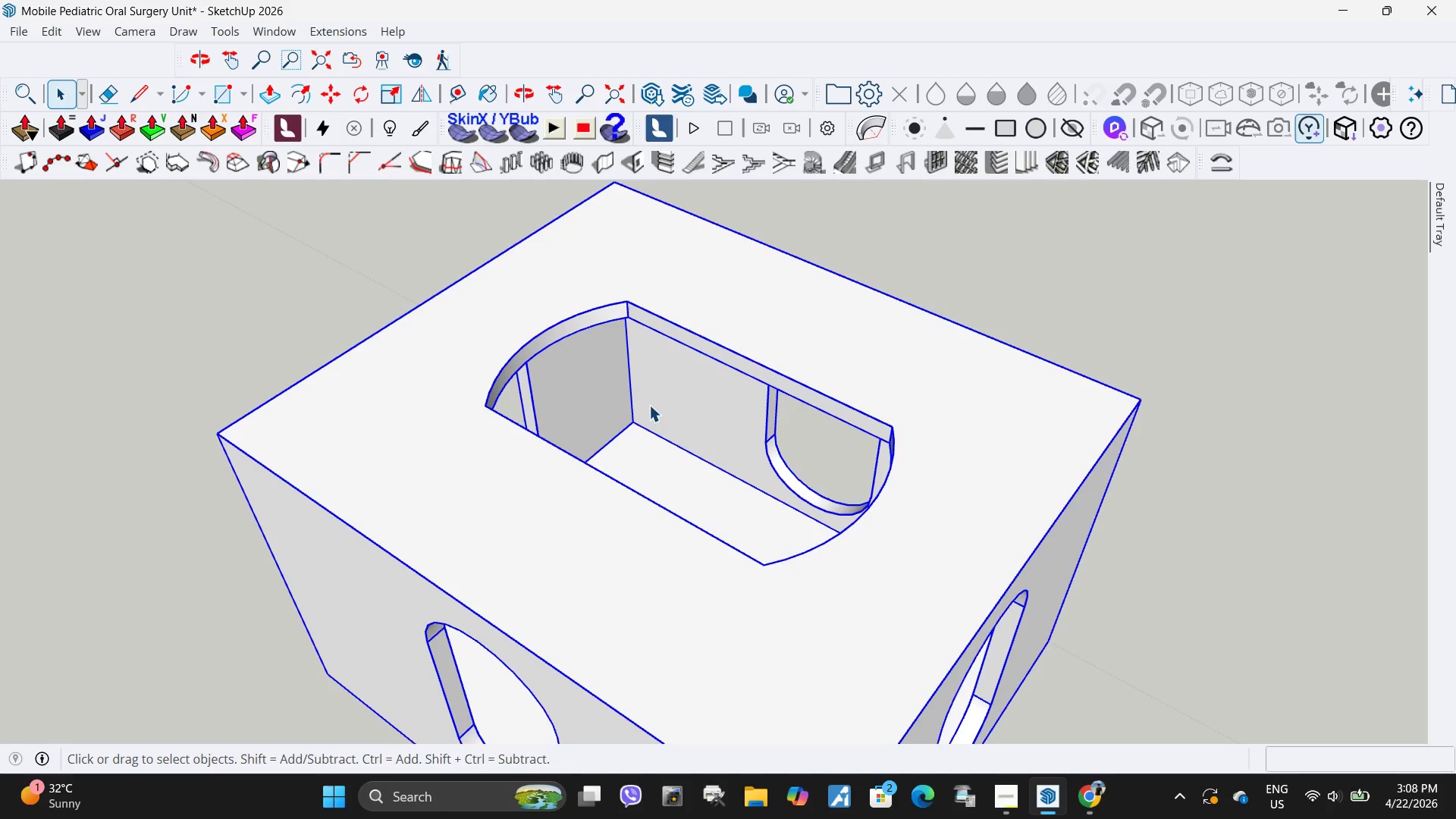 
key(M)
 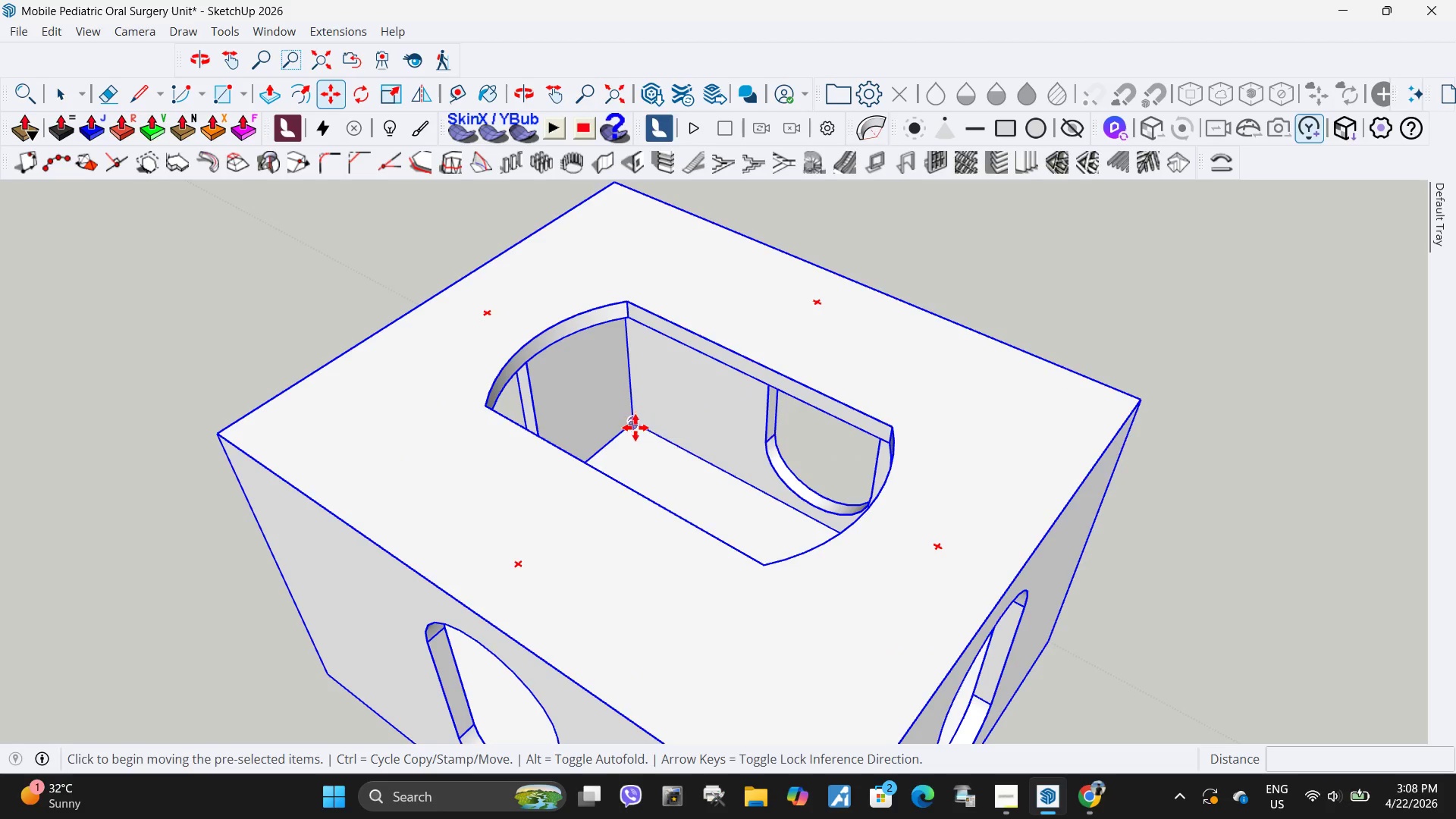 
scroll: coordinate [633, 415], scroll_direction: up, amount: 15.0
 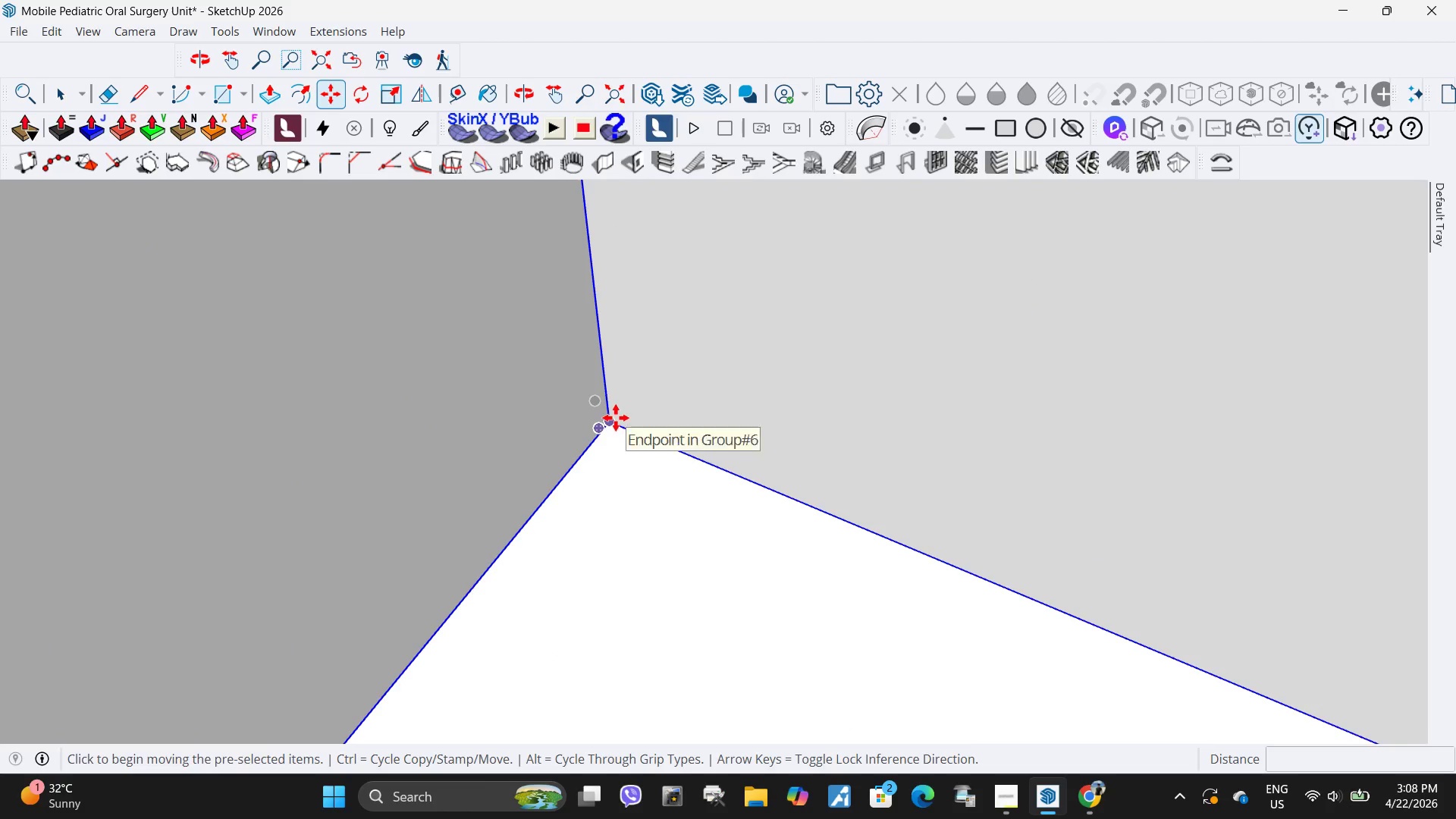 
left_click([611, 423])
 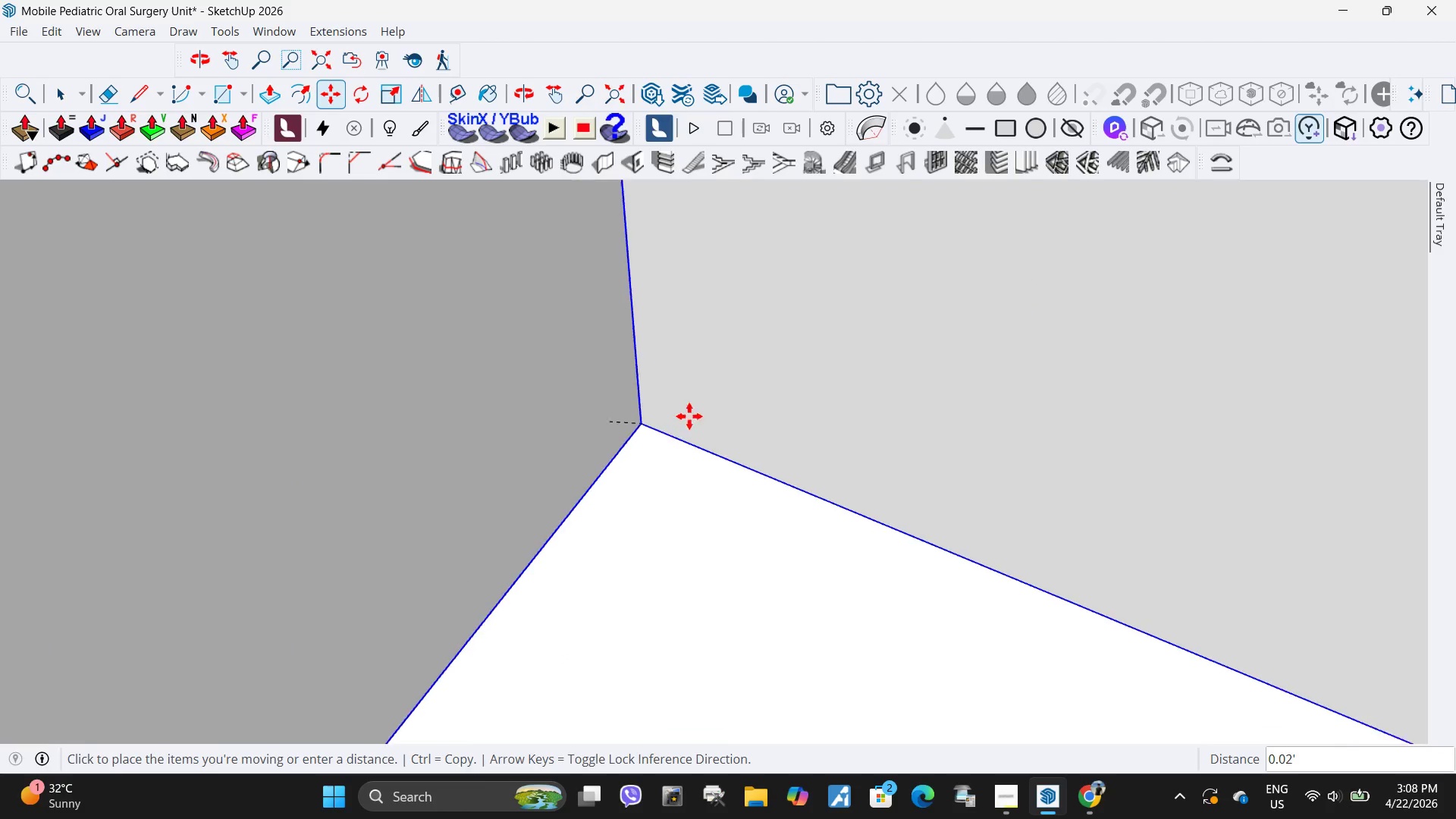 
scroll: coordinate [765, 411], scroll_direction: down, amount: 83.0
 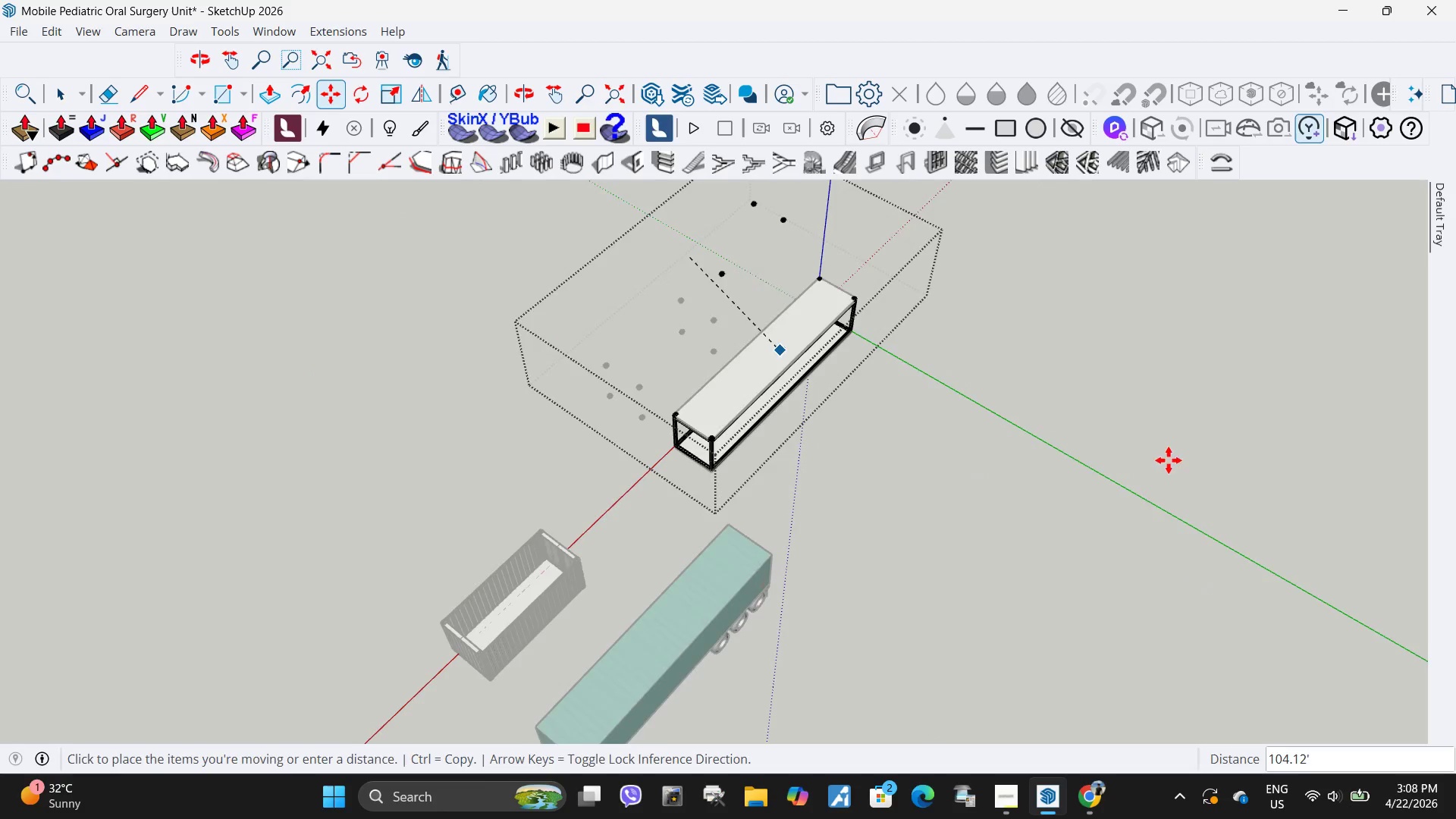 
scroll: coordinate [742, 462], scroll_direction: up, amount: 31.0
 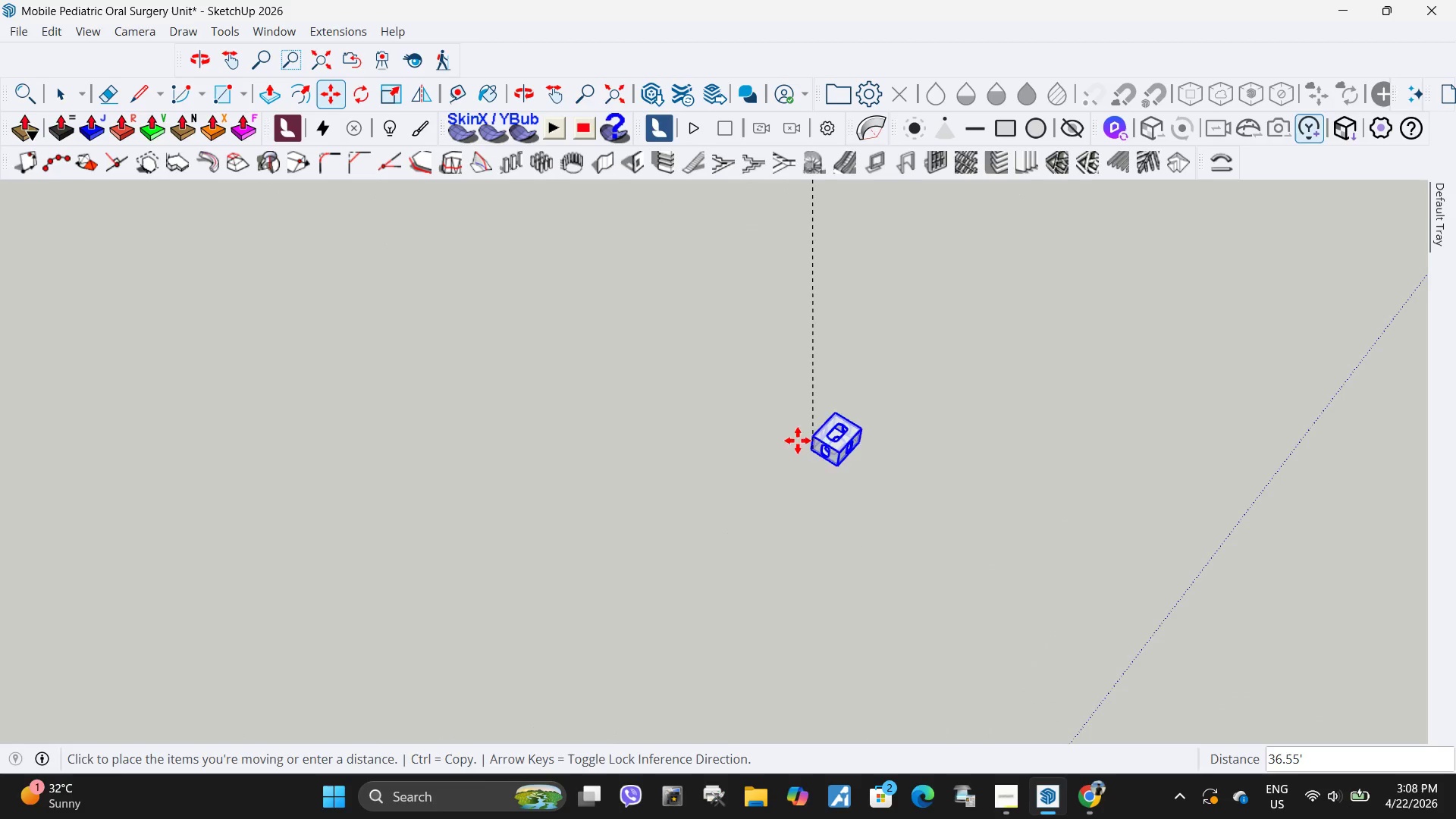 
scroll: coordinate [709, 479], scroll_direction: down, amount: 11.0
 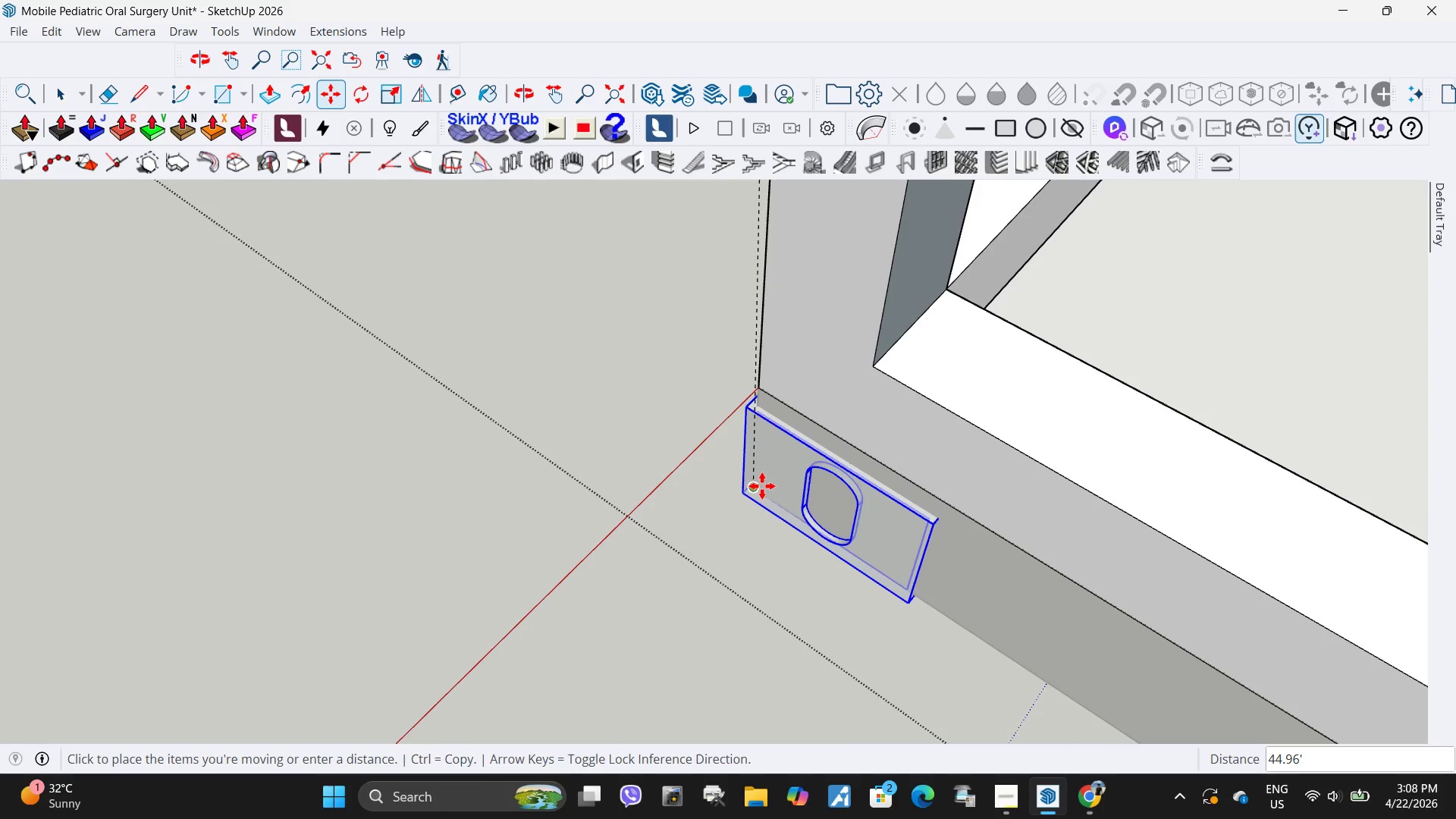 
left_click([760, 486])
 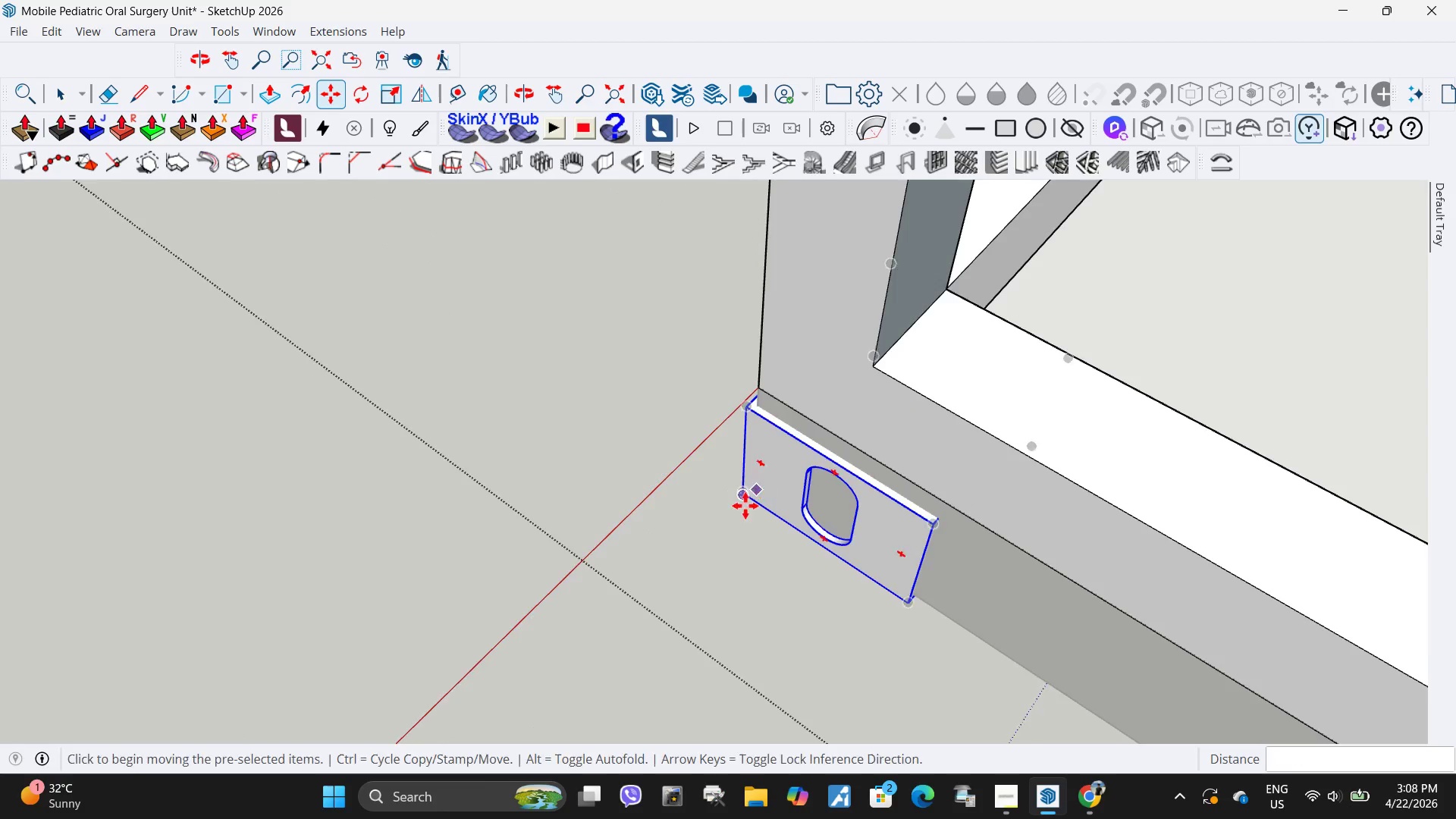 
scroll: coordinate [804, 459], scroll_direction: down, amount: 32.0
 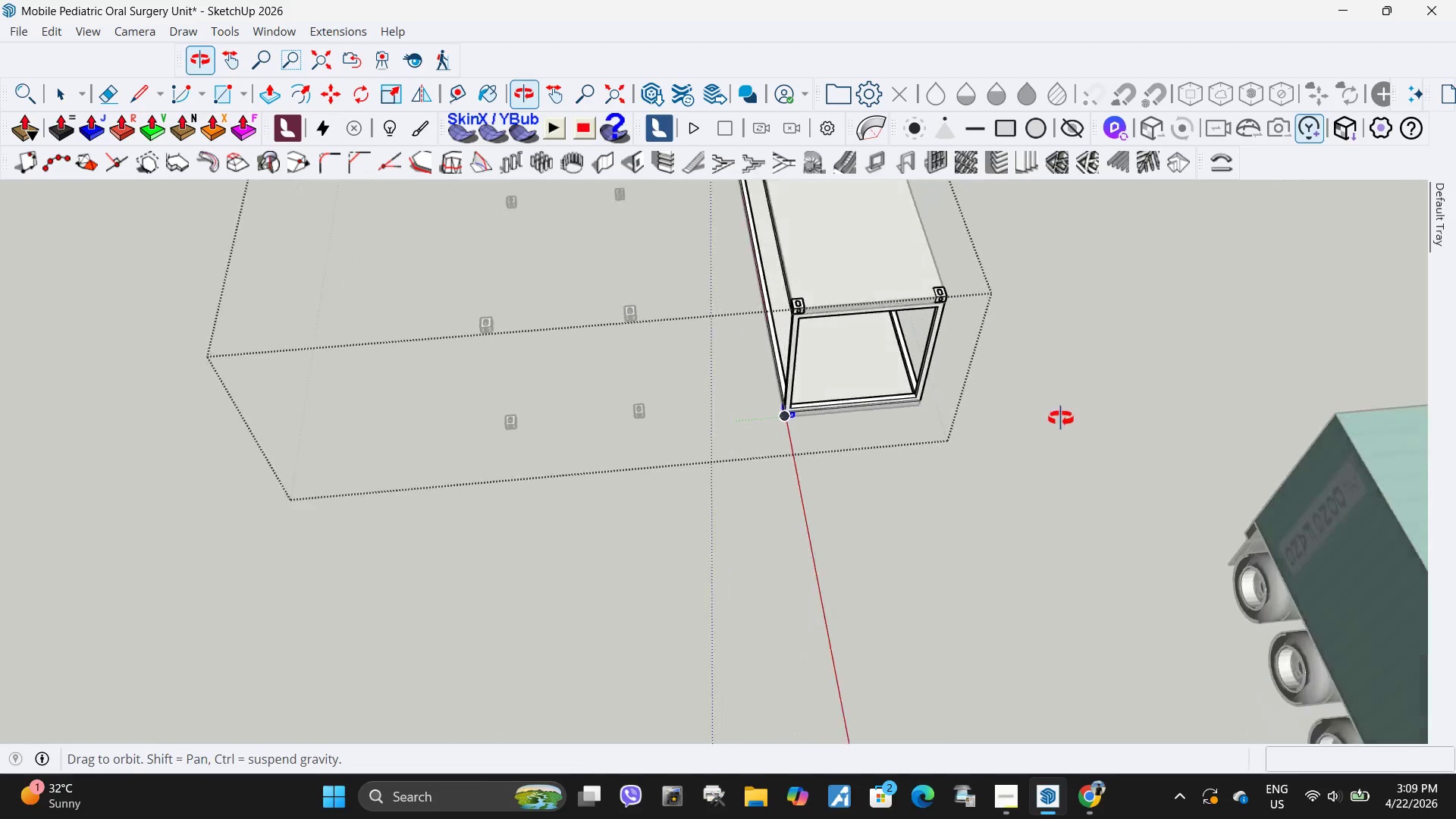 
scroll: coordinate [369, 588], scroll_direction: up, amount: 33.0
 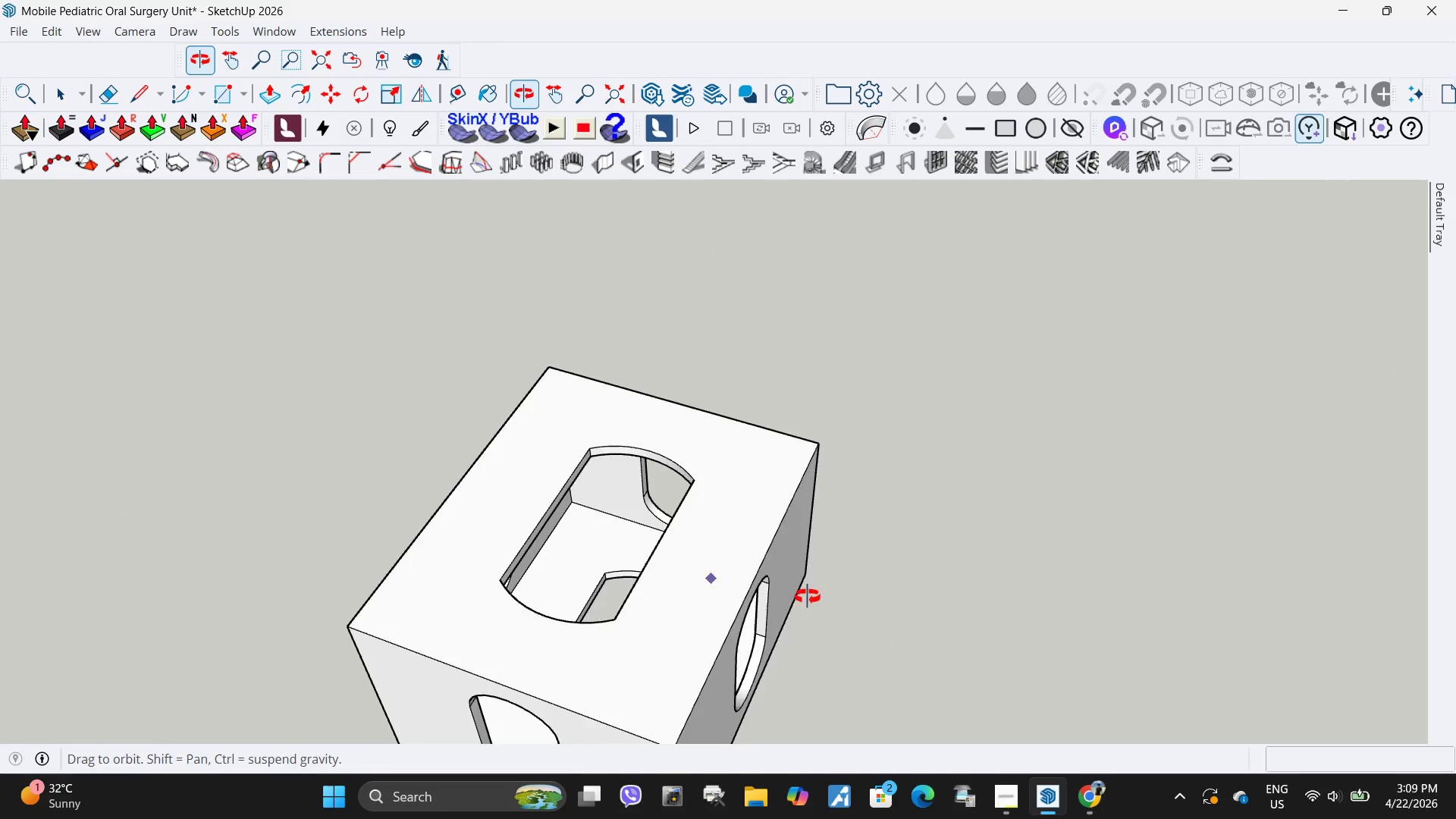 
key(Space)
 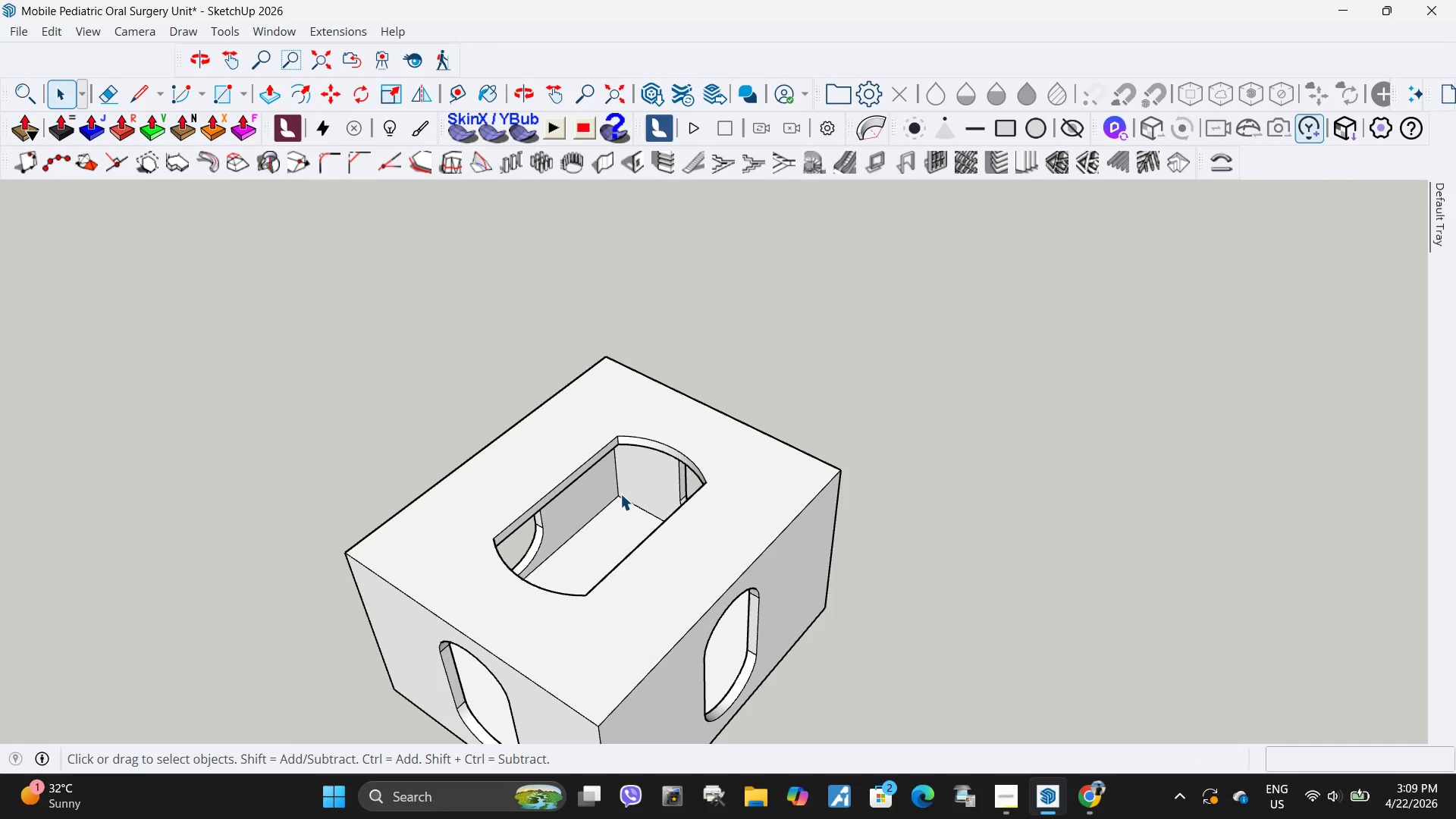 
left_click([620, 494])
 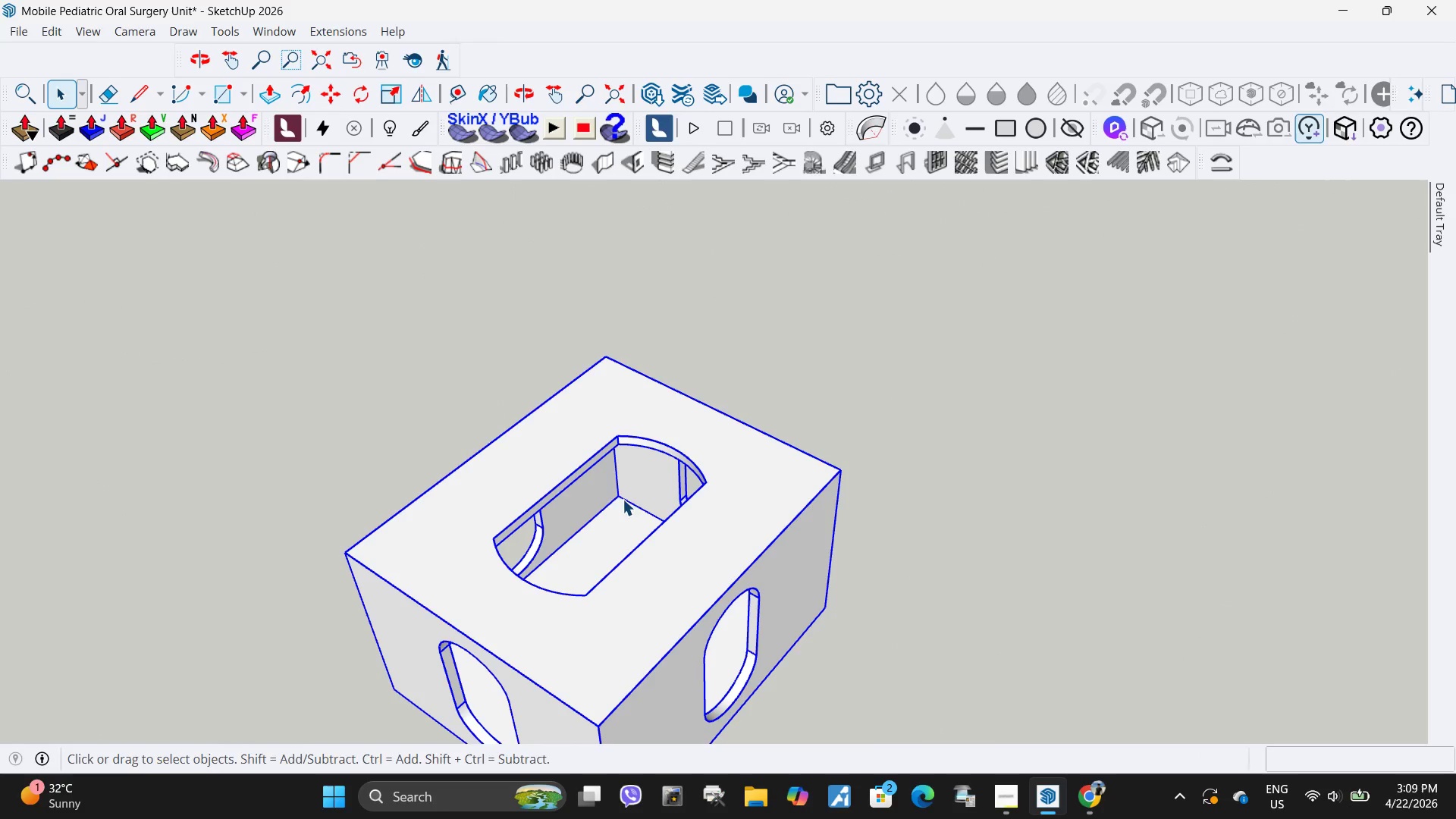 
key(M)
 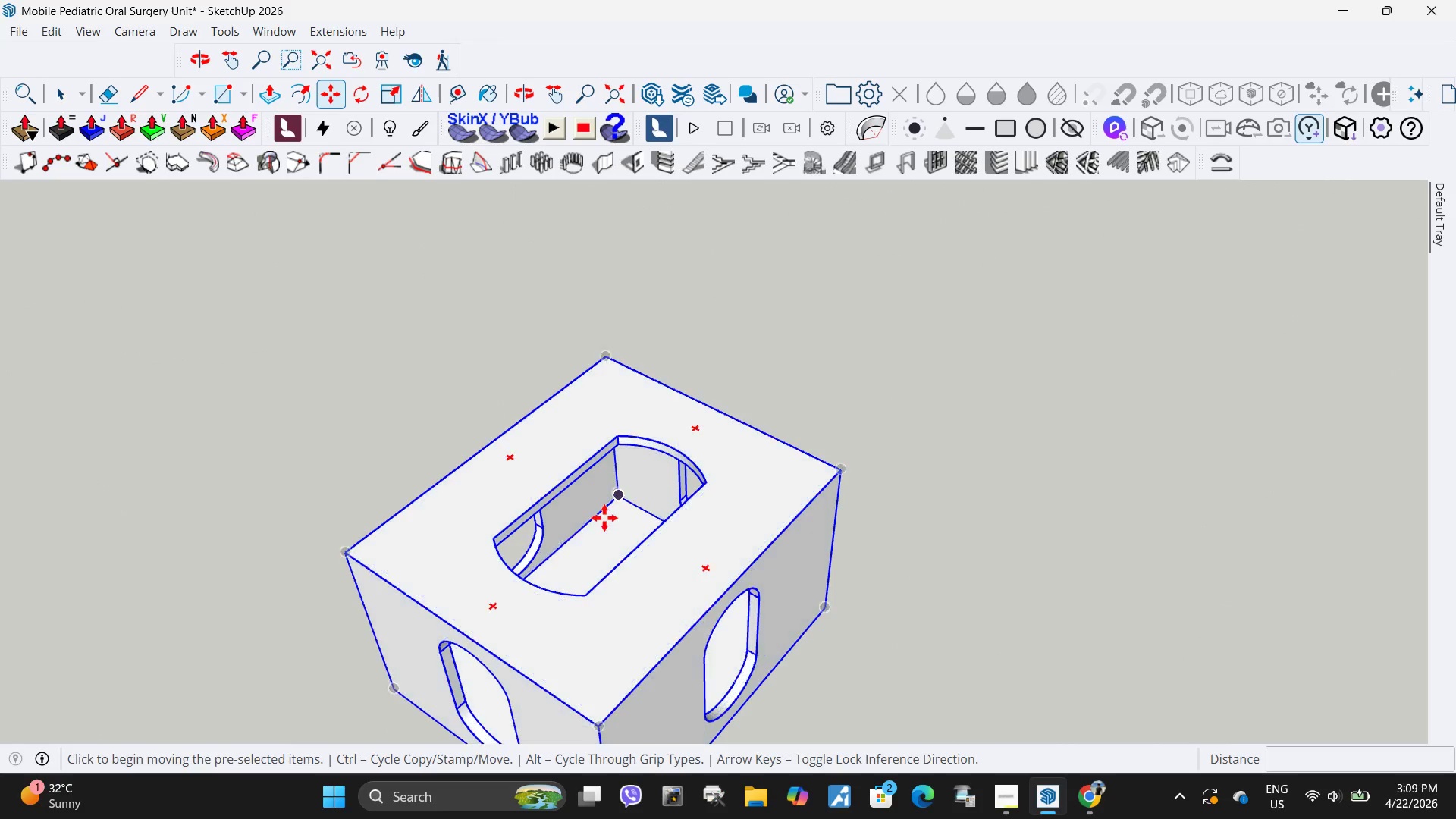 
scroll: coordinate [620, 453], scroll_direction: up, amount: 21.0
 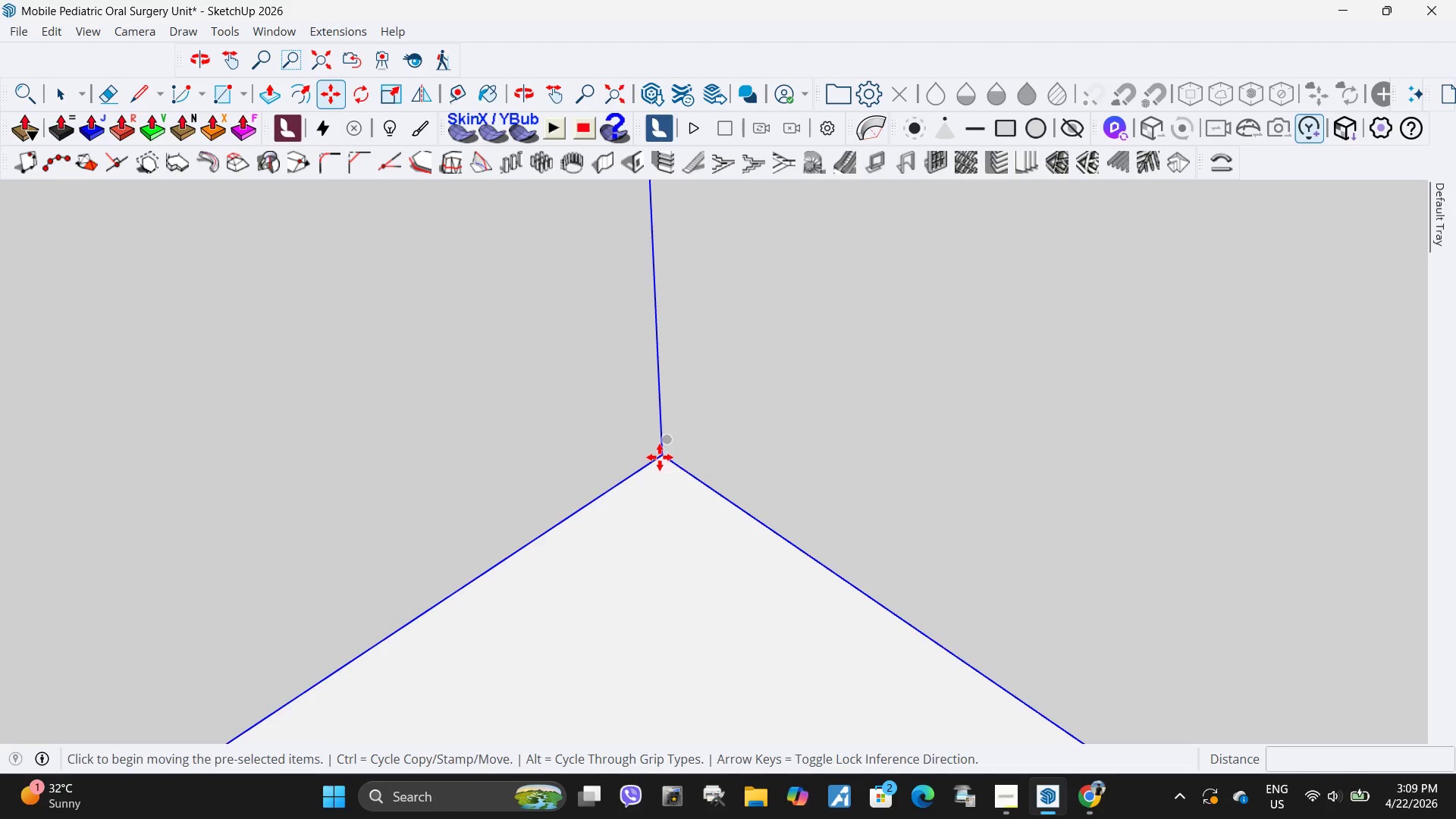 
scroll: coordinate [645, 563], scroll_direction: down, amount: 77.0
 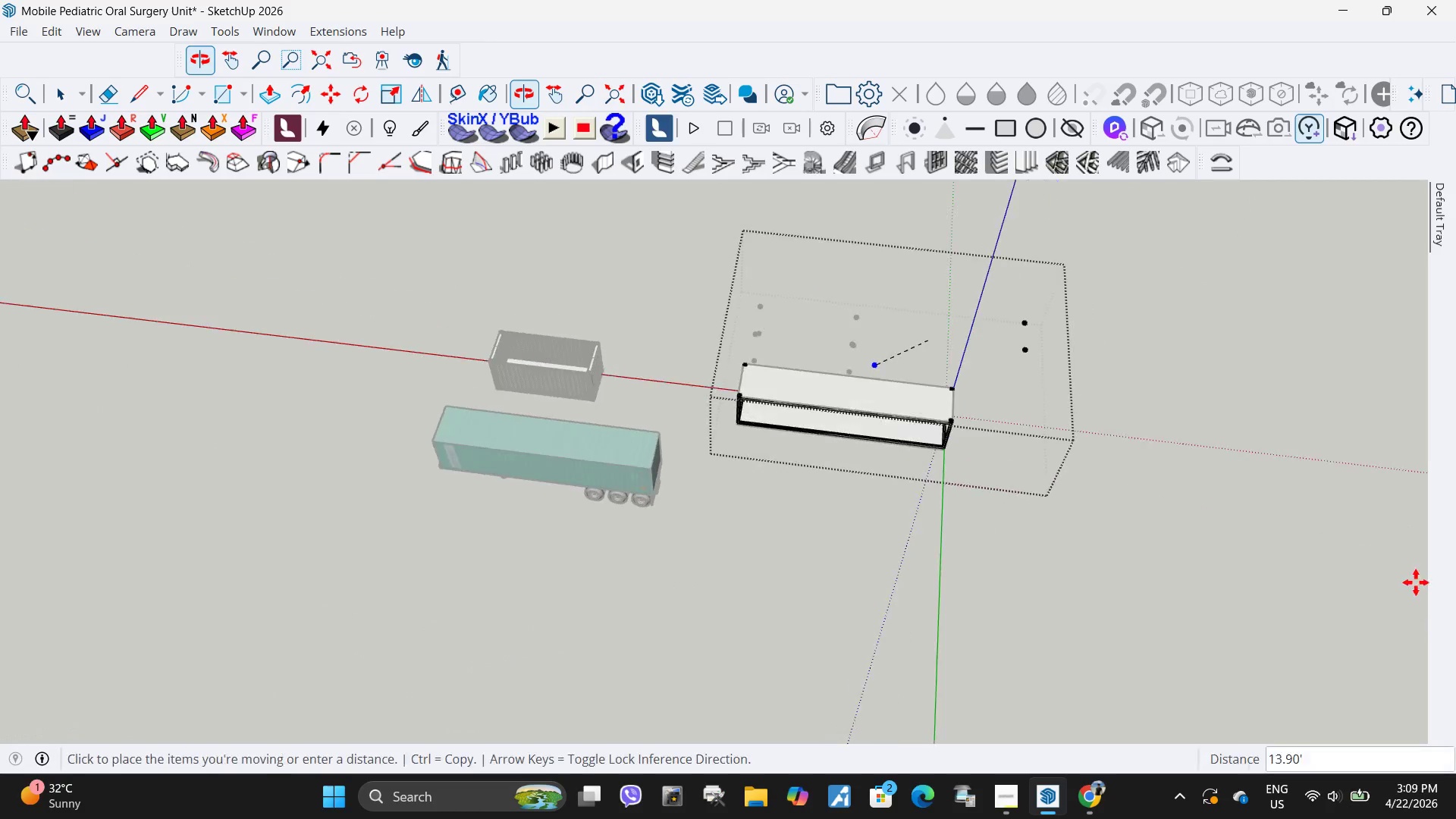 
scroll: coordinate [758, 394], scroll_direction: up, amount: 39.0
 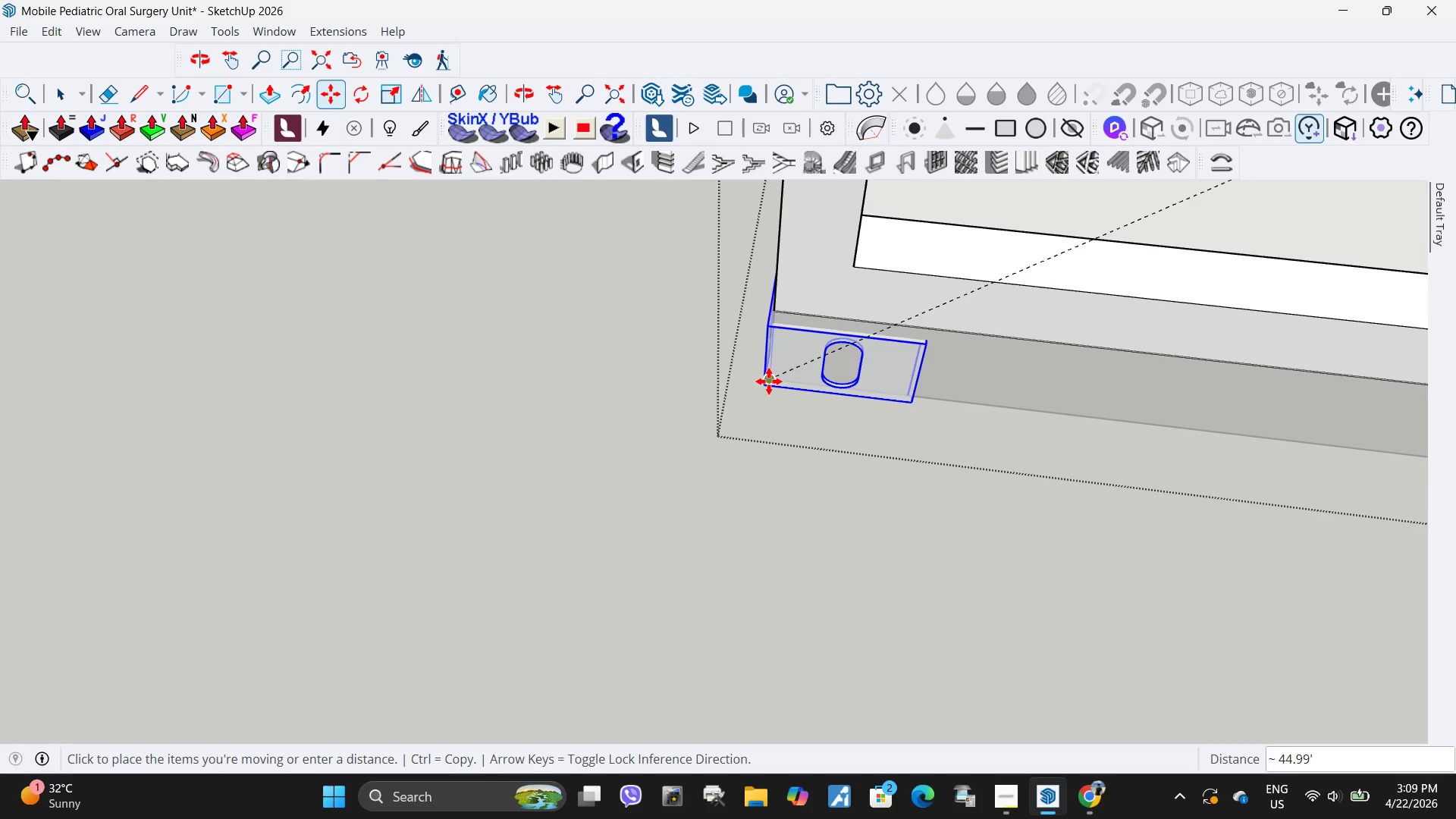 
left_click([769, 381])
 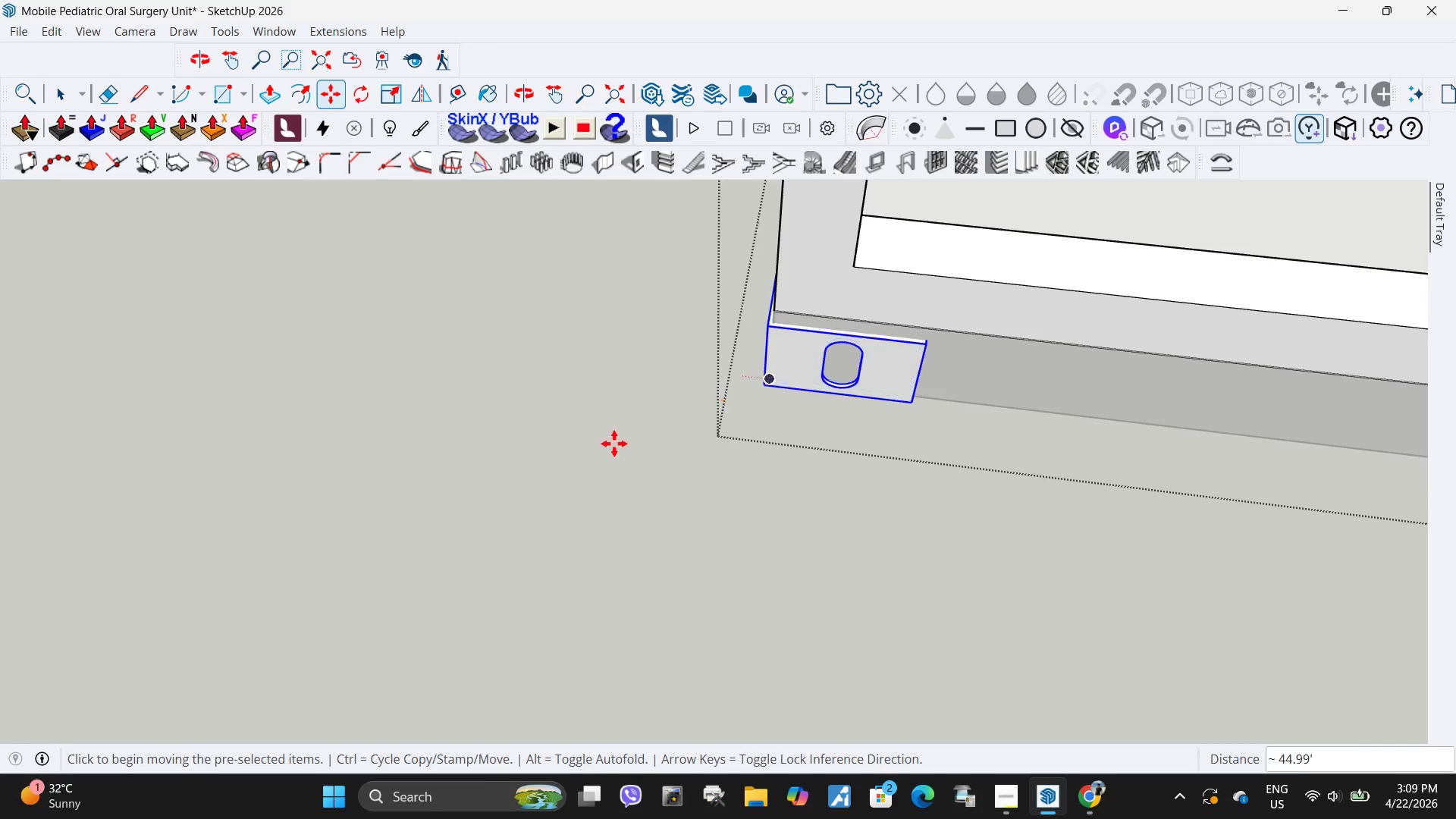 
scroll: coordinate [740, 407], scroll_direction: down, amount: 46.0
 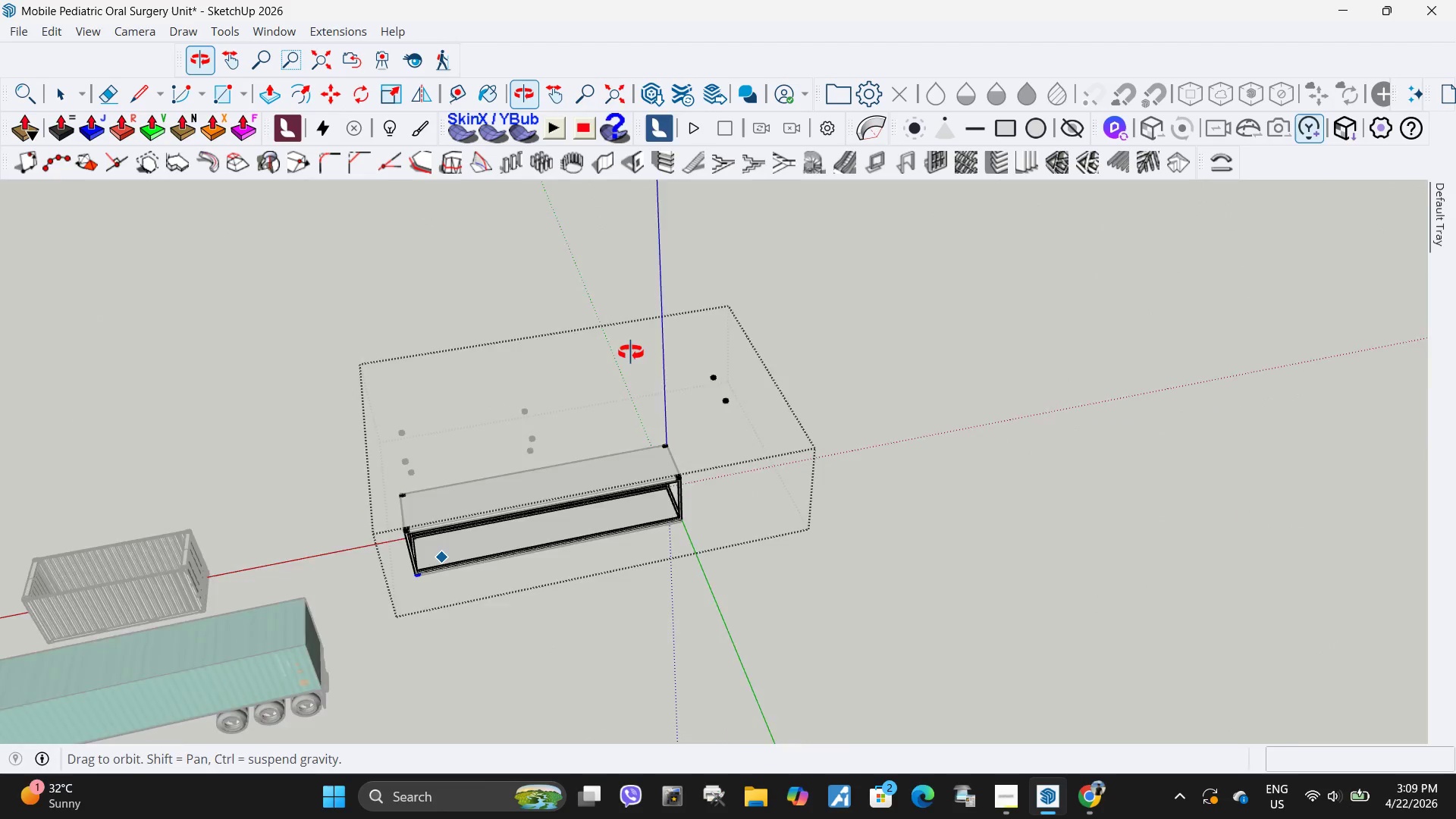 
scroll: coordinate [376, 569], scroll_direction: up, amount: 17.0
 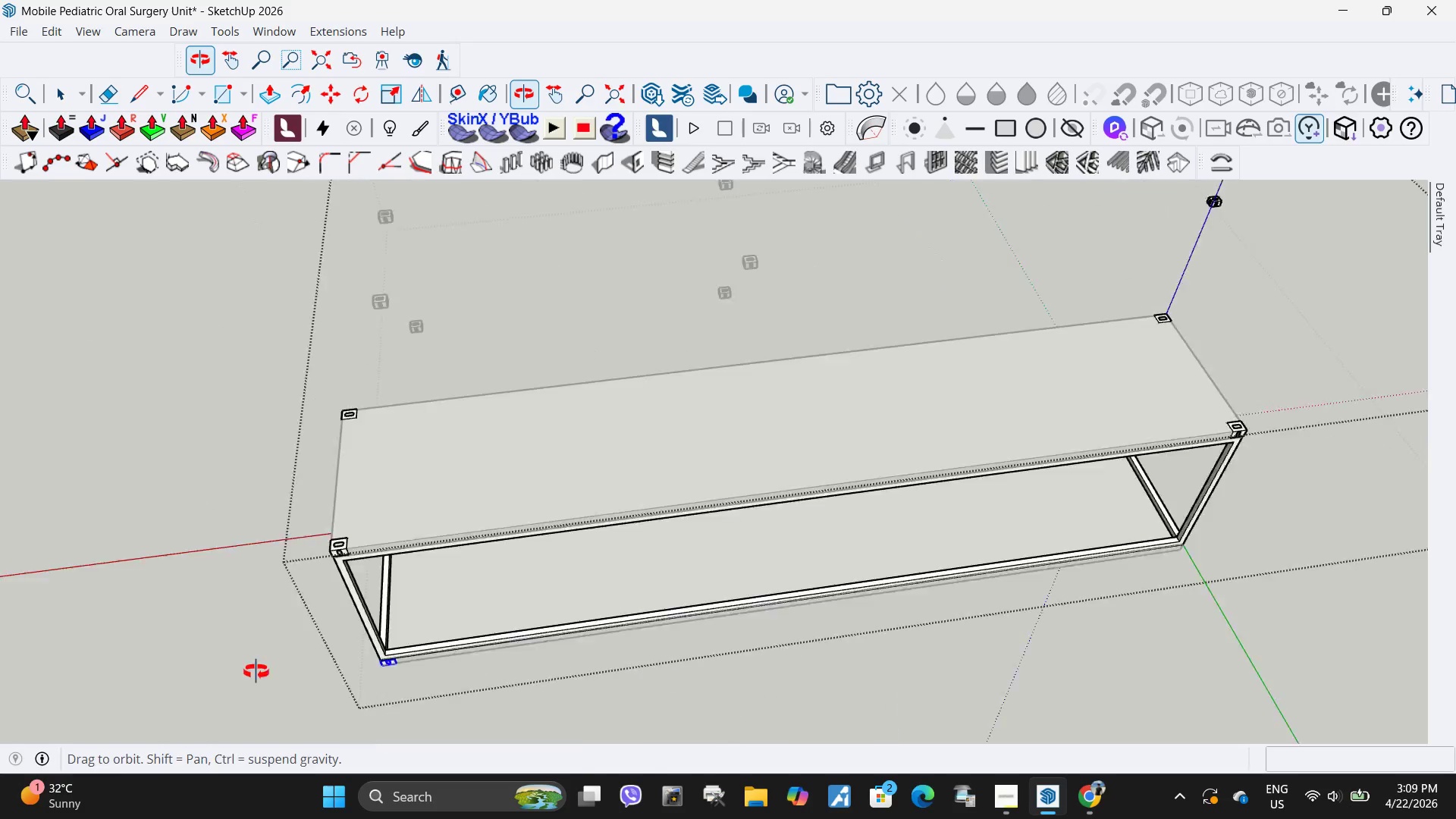 
key(Space)
 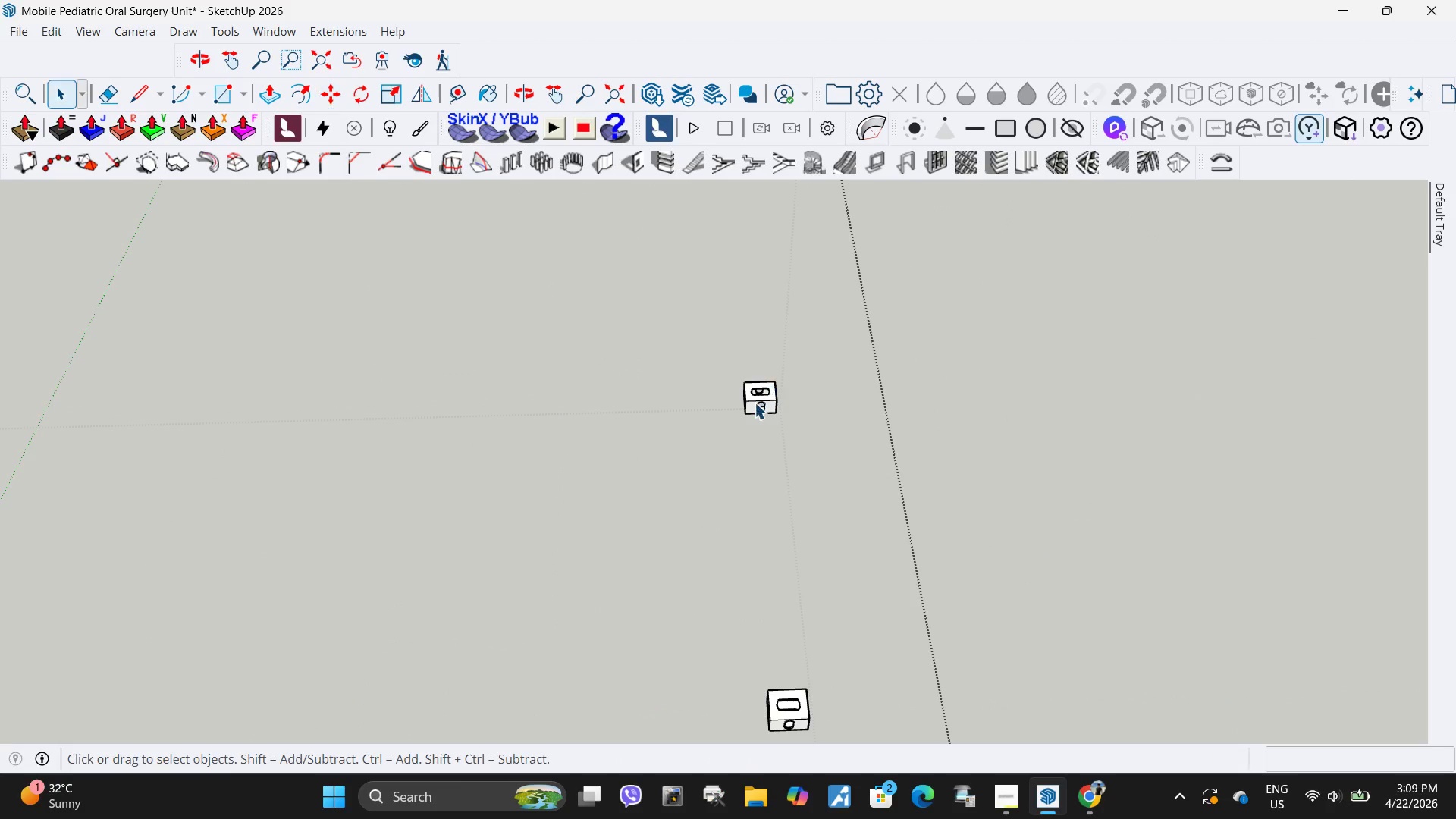 
left_click([755, 403])
 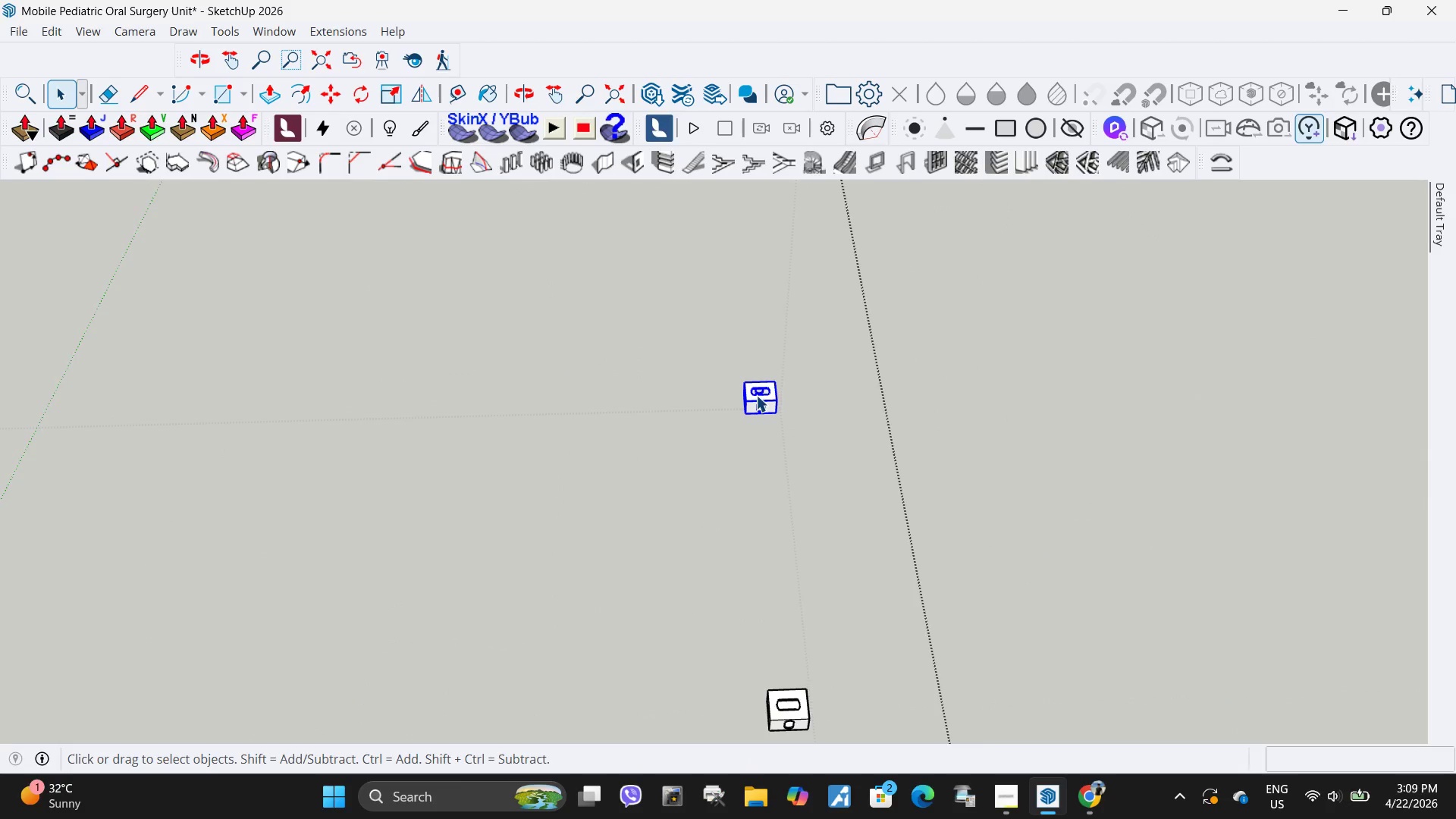 
scroll: coordinate [780, 403], scroll_direction: up, amount: 37.0
 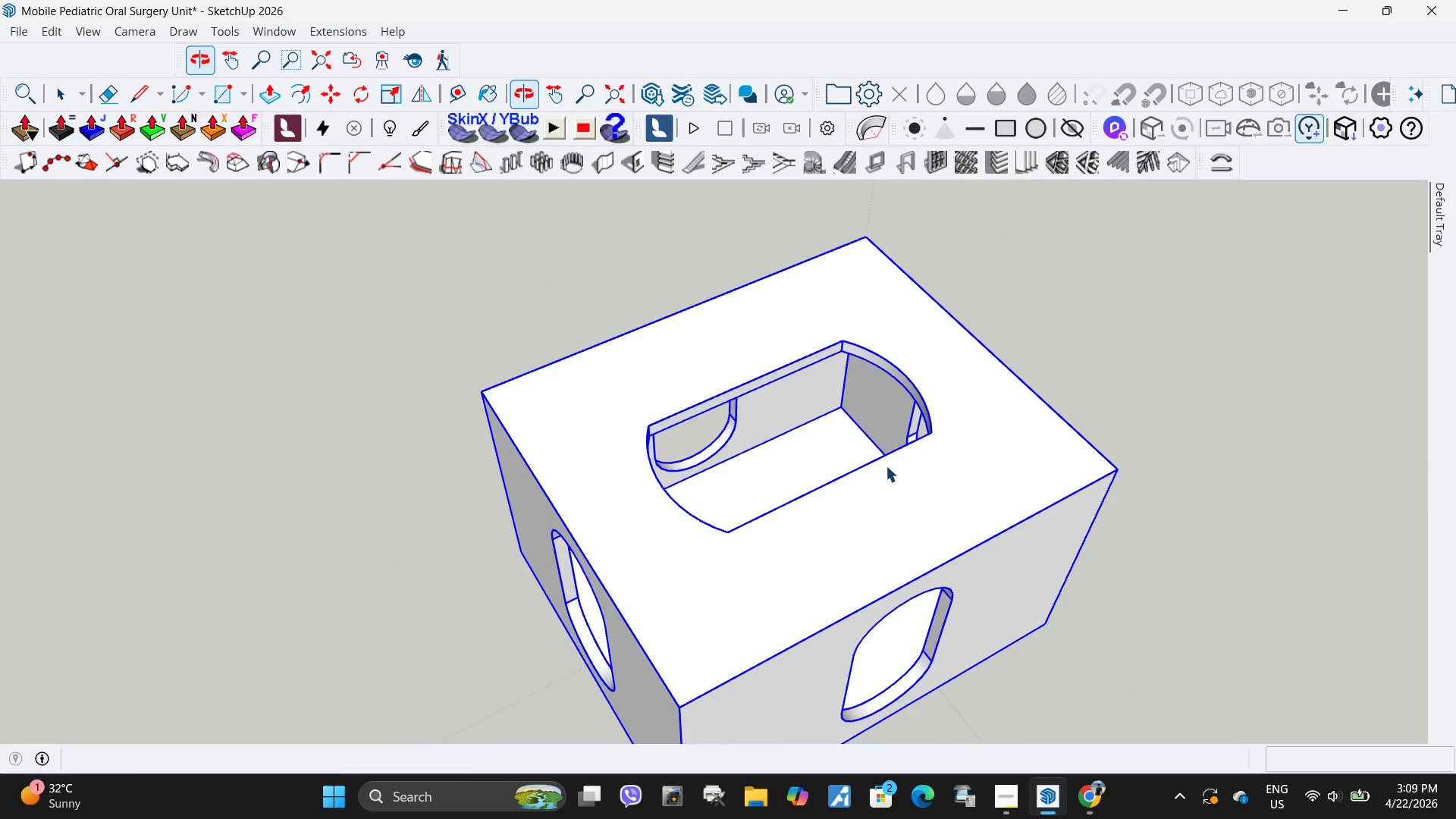 
key(M)
 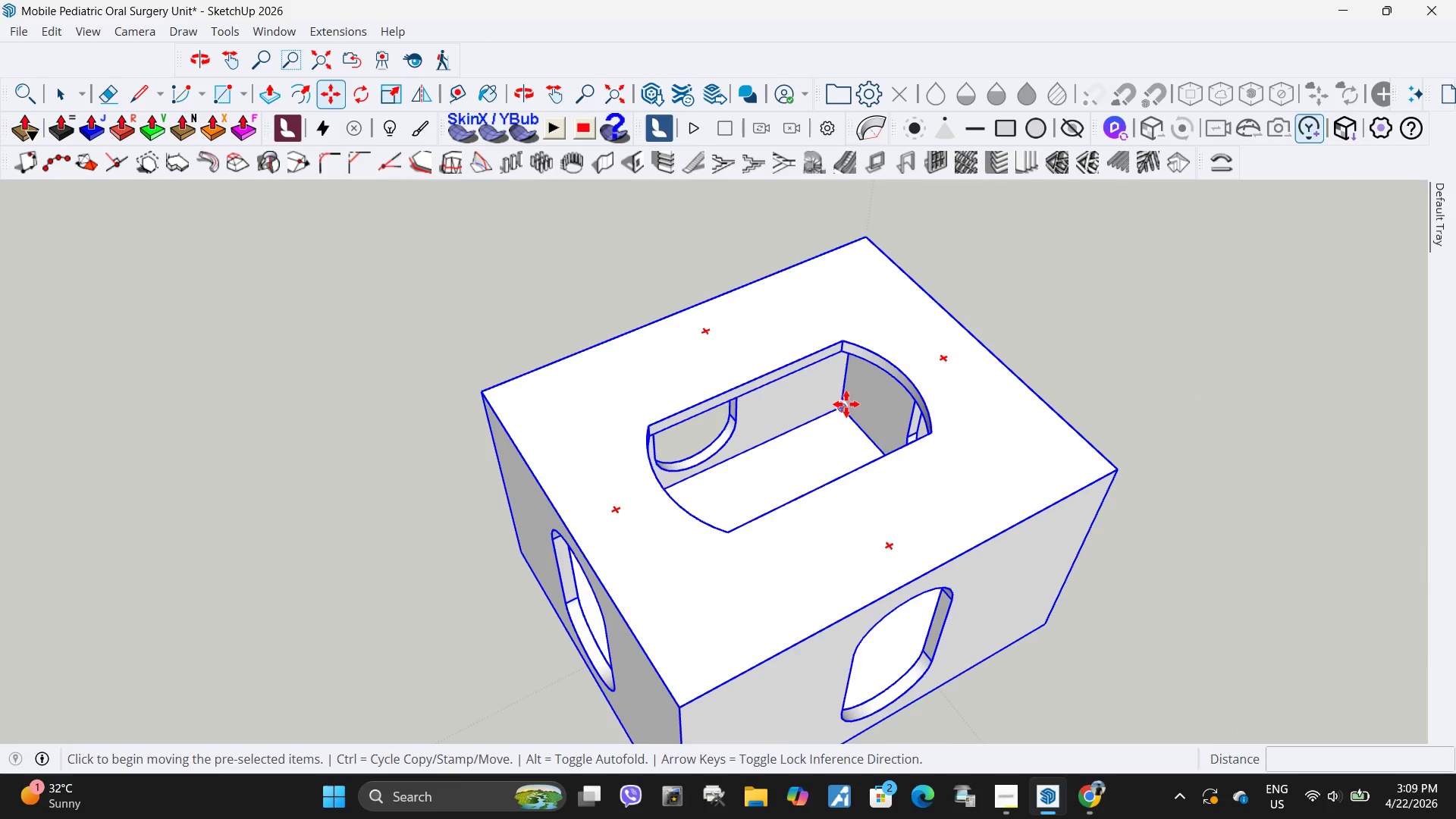 
scroll: coordinate [895, 353], scroll_direction: up, amount: 18.0
 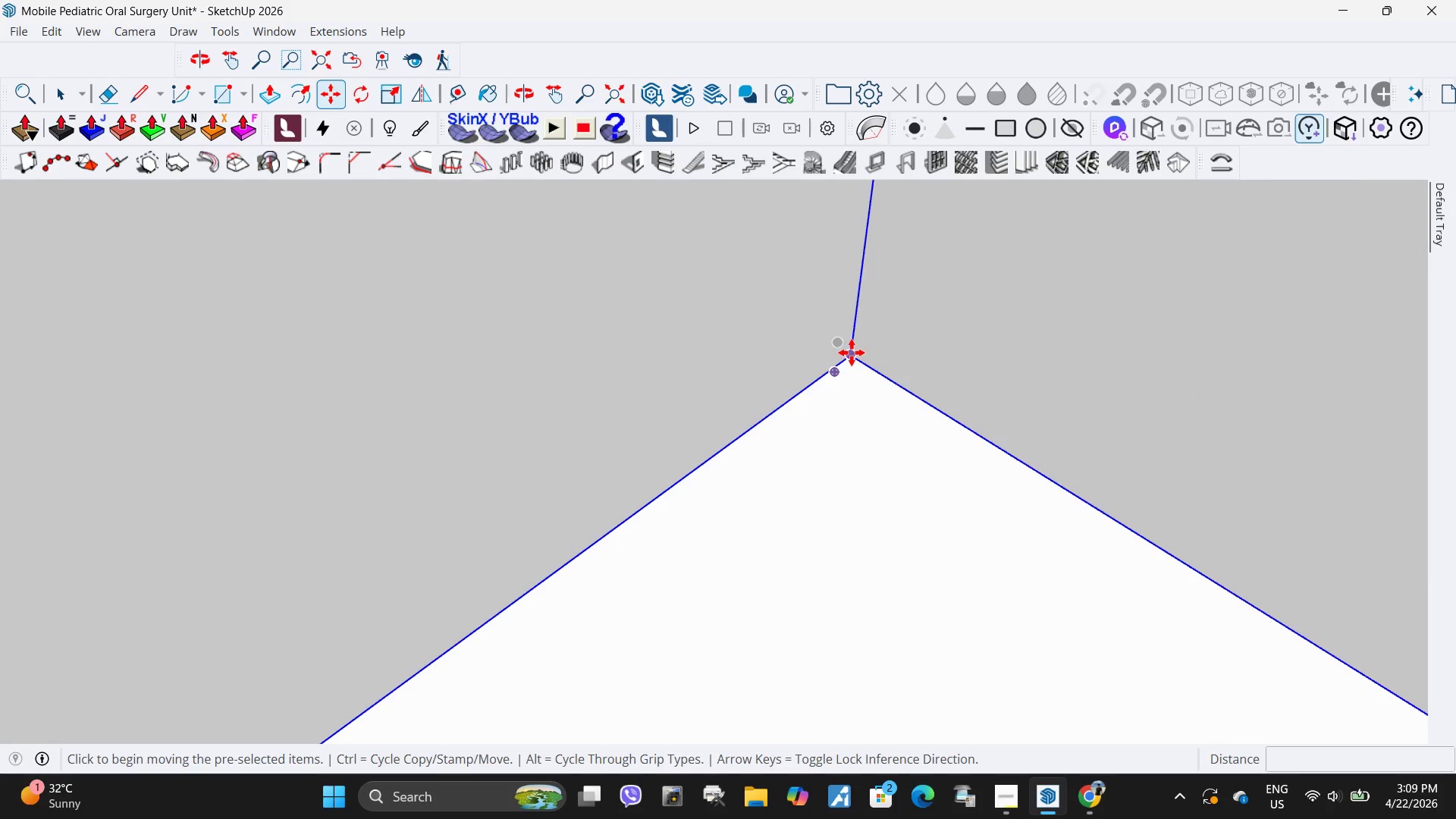 
left_click([852, 353])
 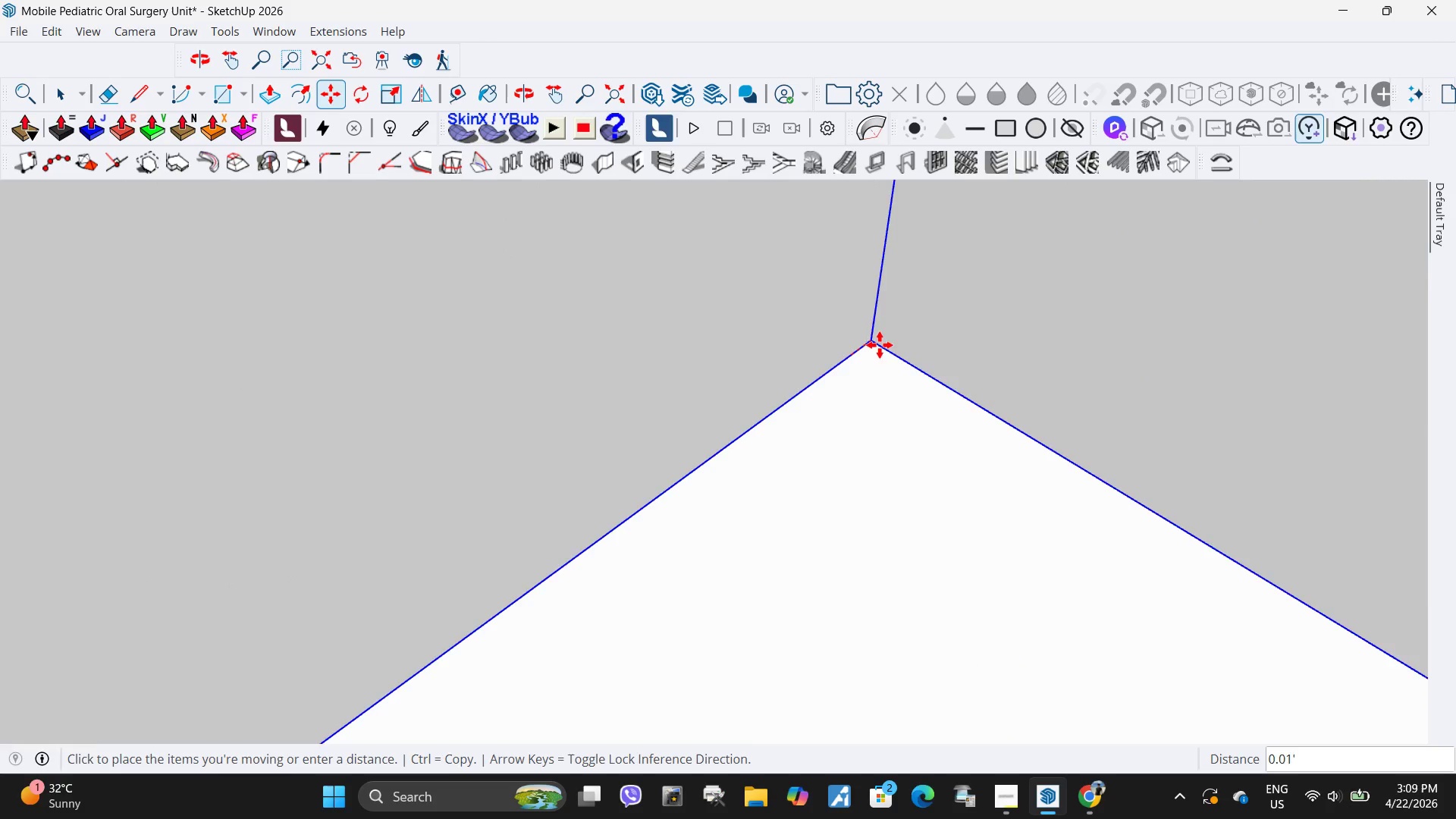 
scroll: coordinate [706, 278], scroll_direction: down, amount: 68.0
 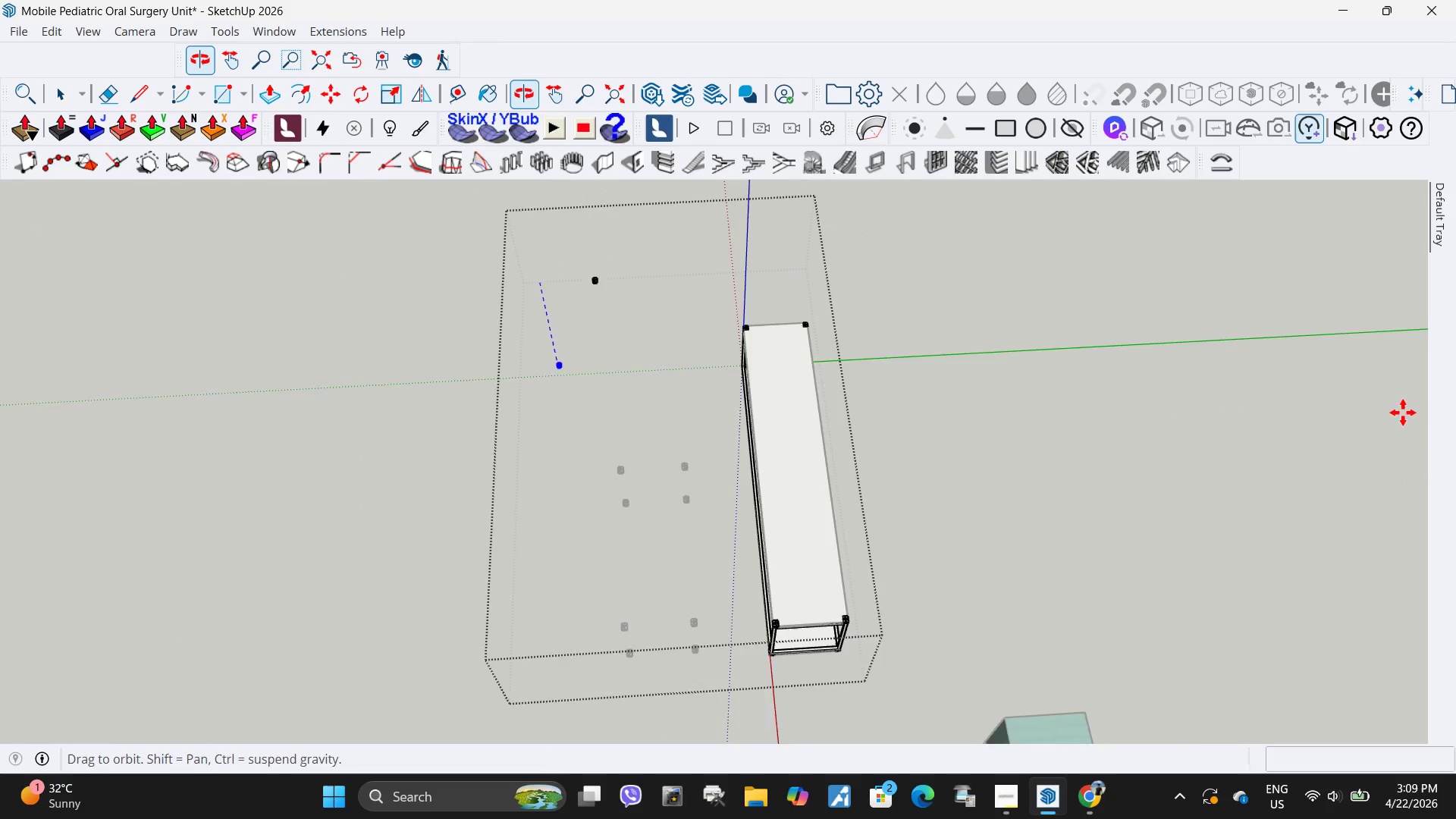 
scroll: coordinate [607, 410], scroll_direction: up, amount: 29.0
 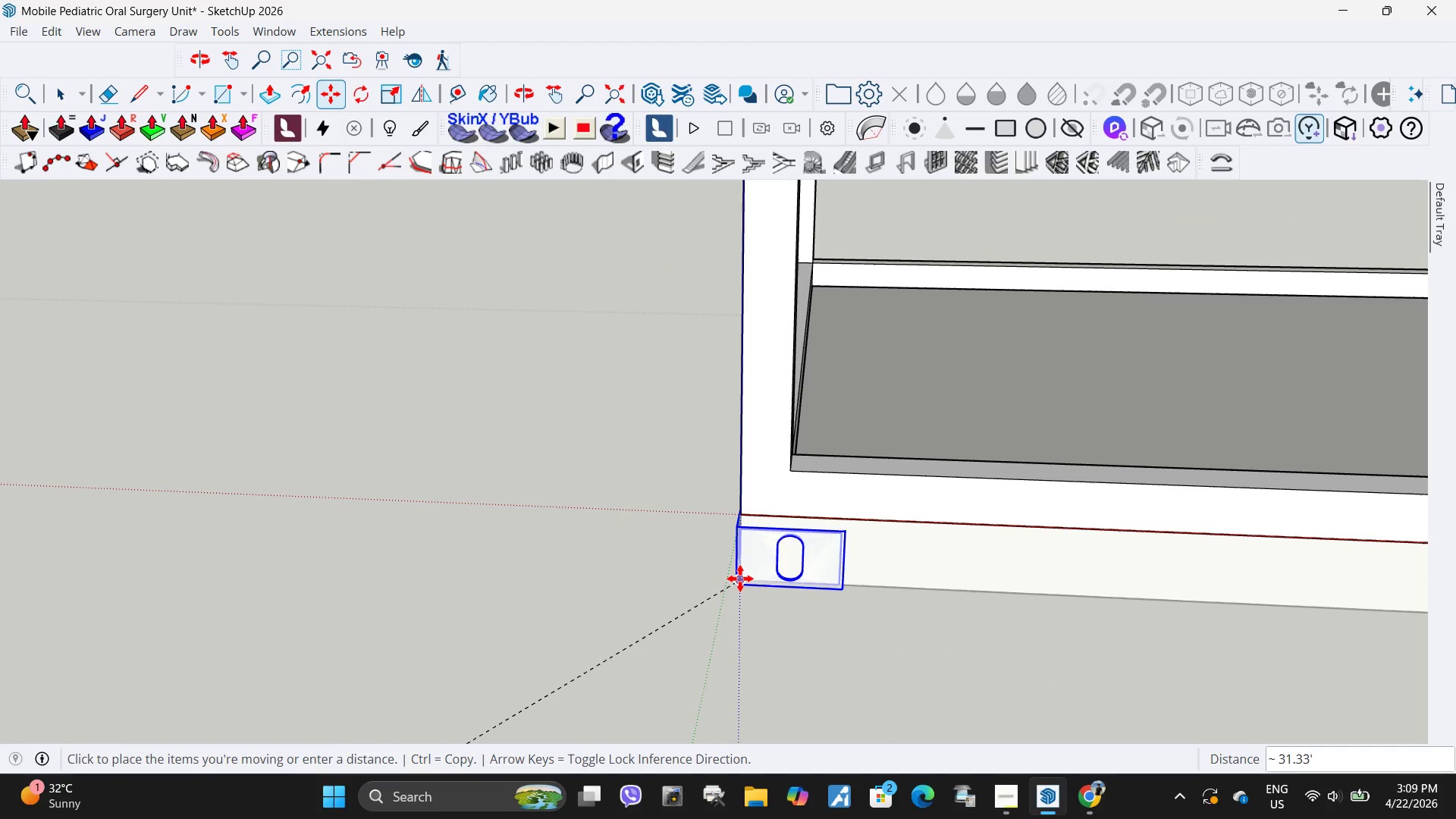 
left_click([740, 579])
 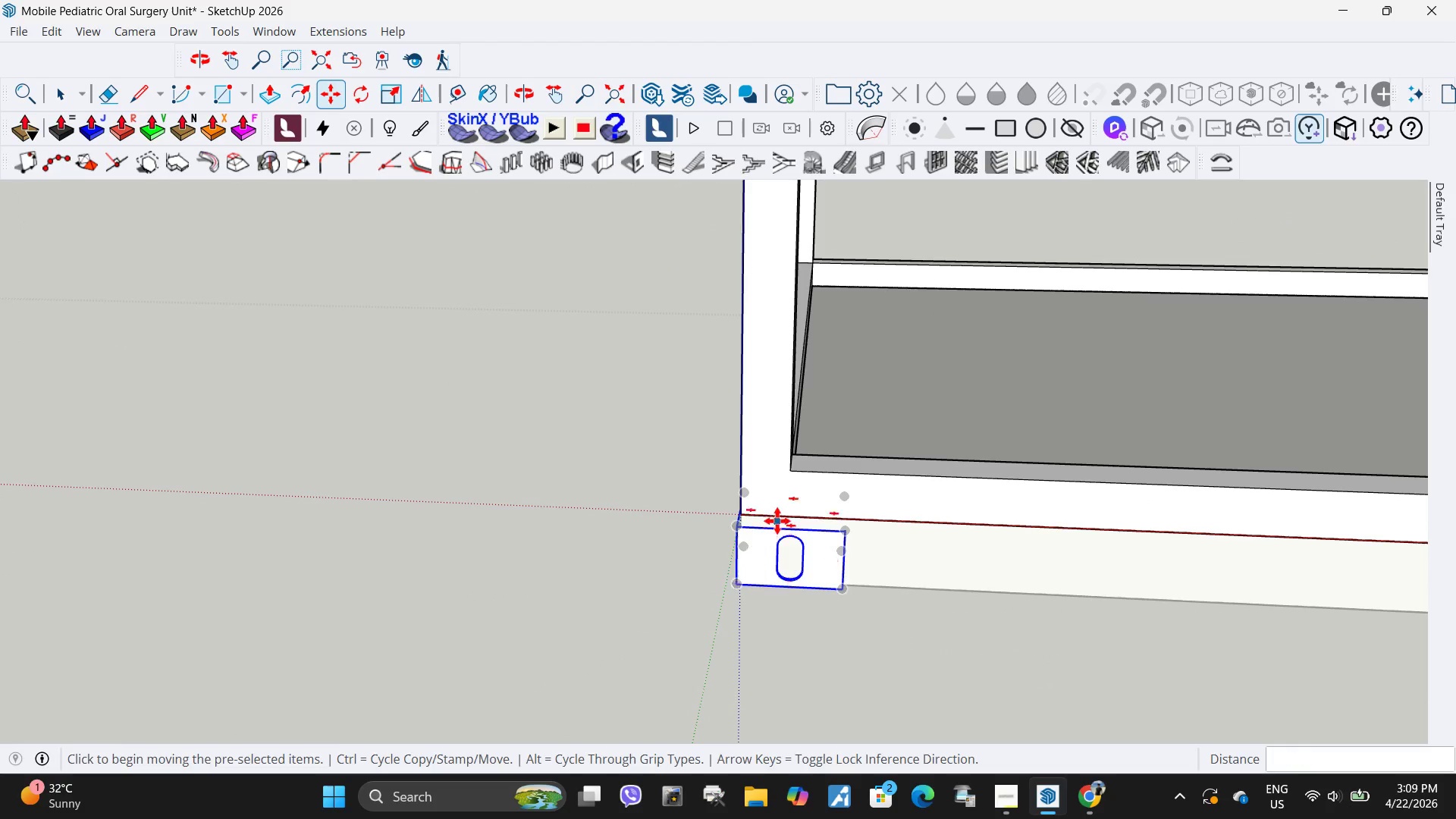 
scroll: coordinate [788, 502], scroll_direction: down, amount: 19.0
 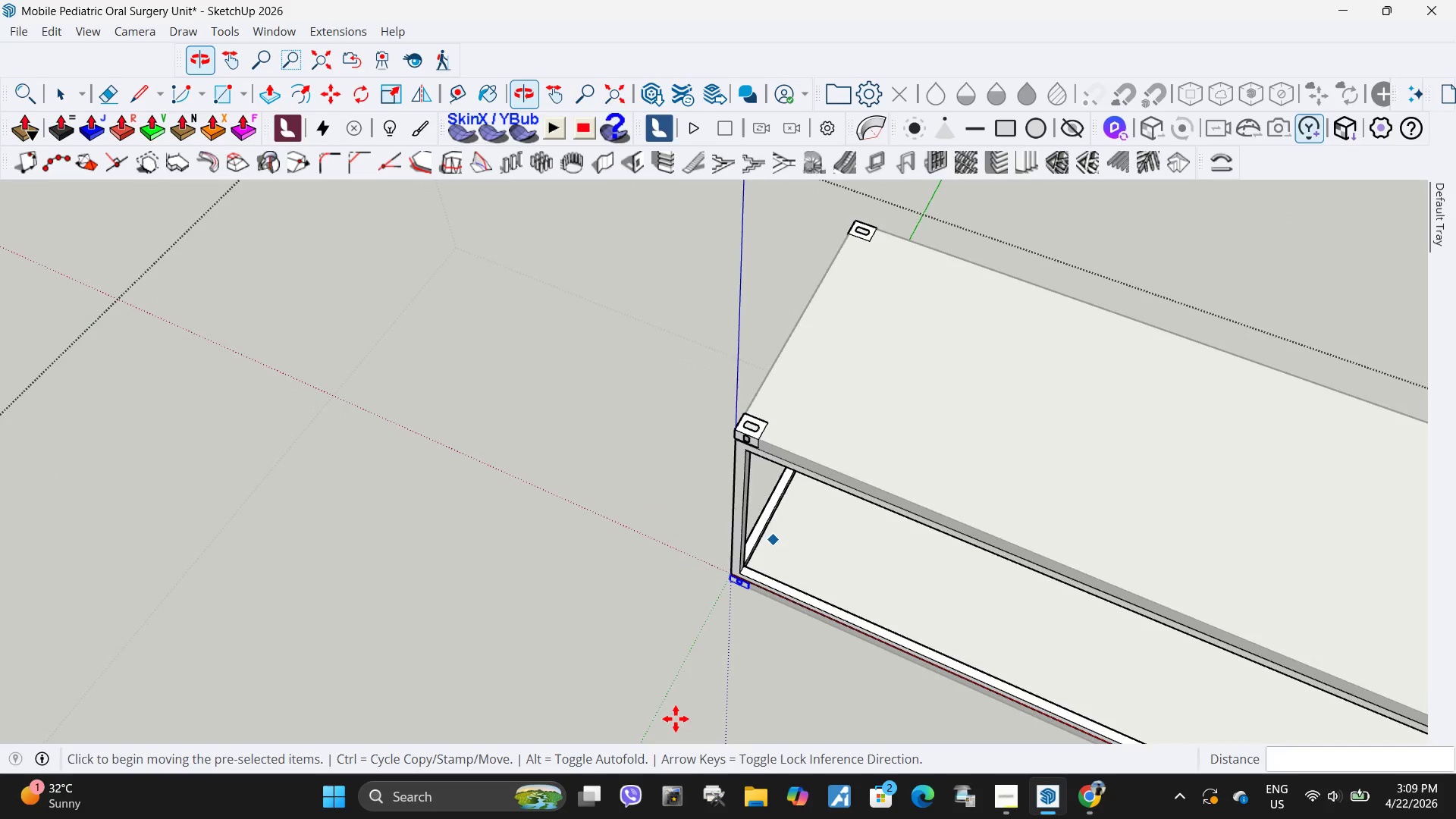 
key(Space)
 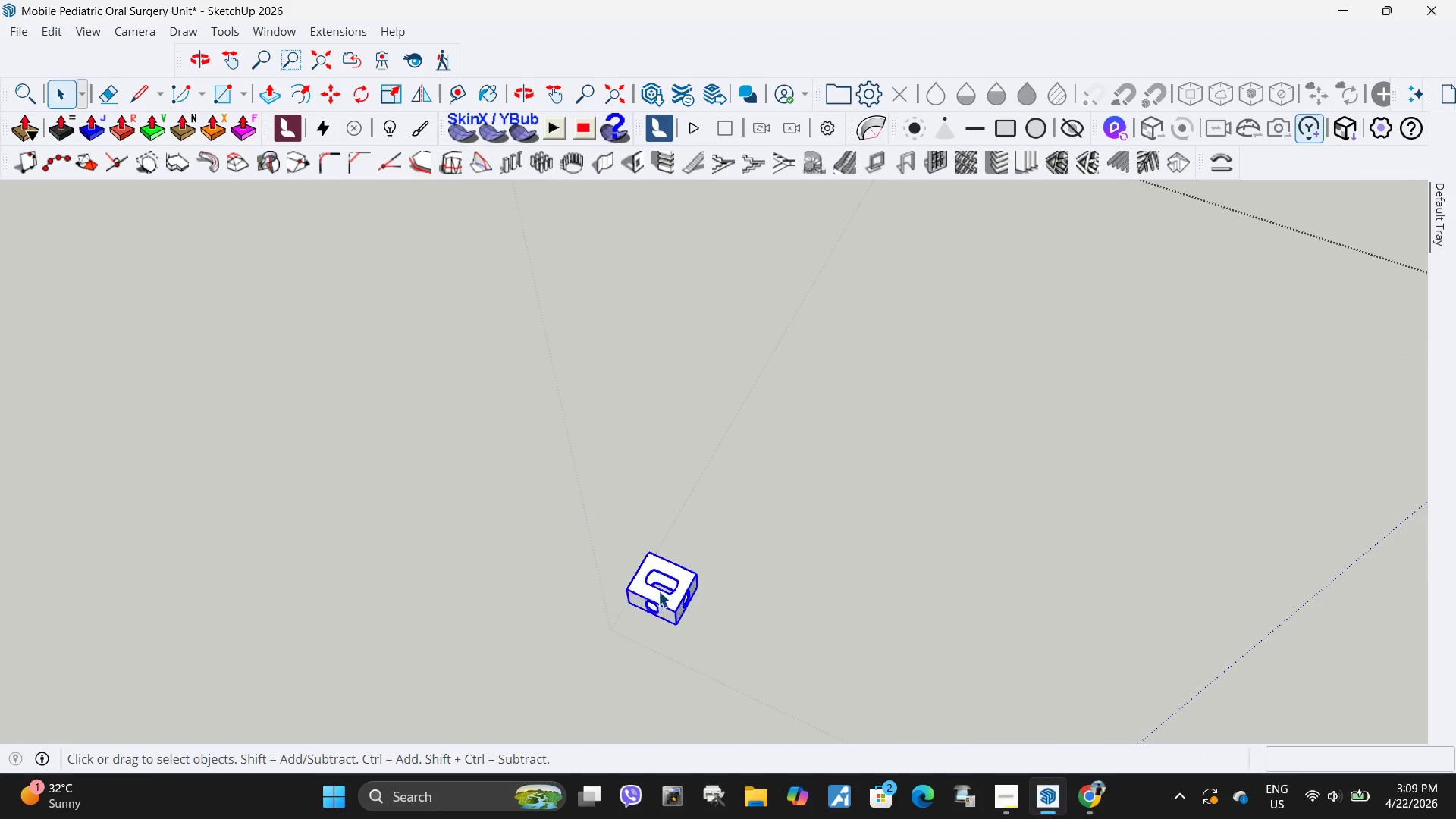 
scroll: coordinate [592, 487], scroll_direction: up, amount: 21.0
 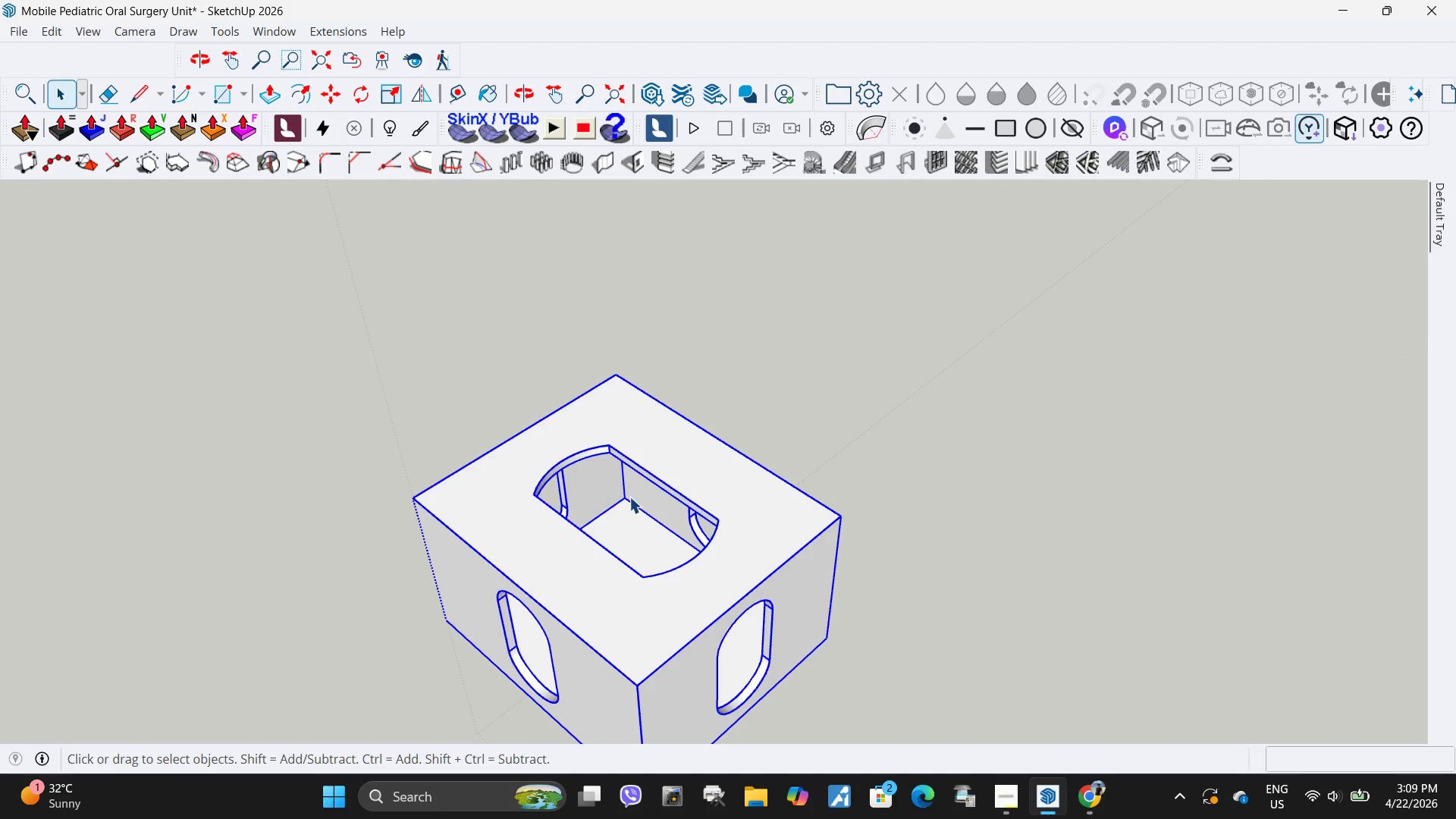 
key(M)
 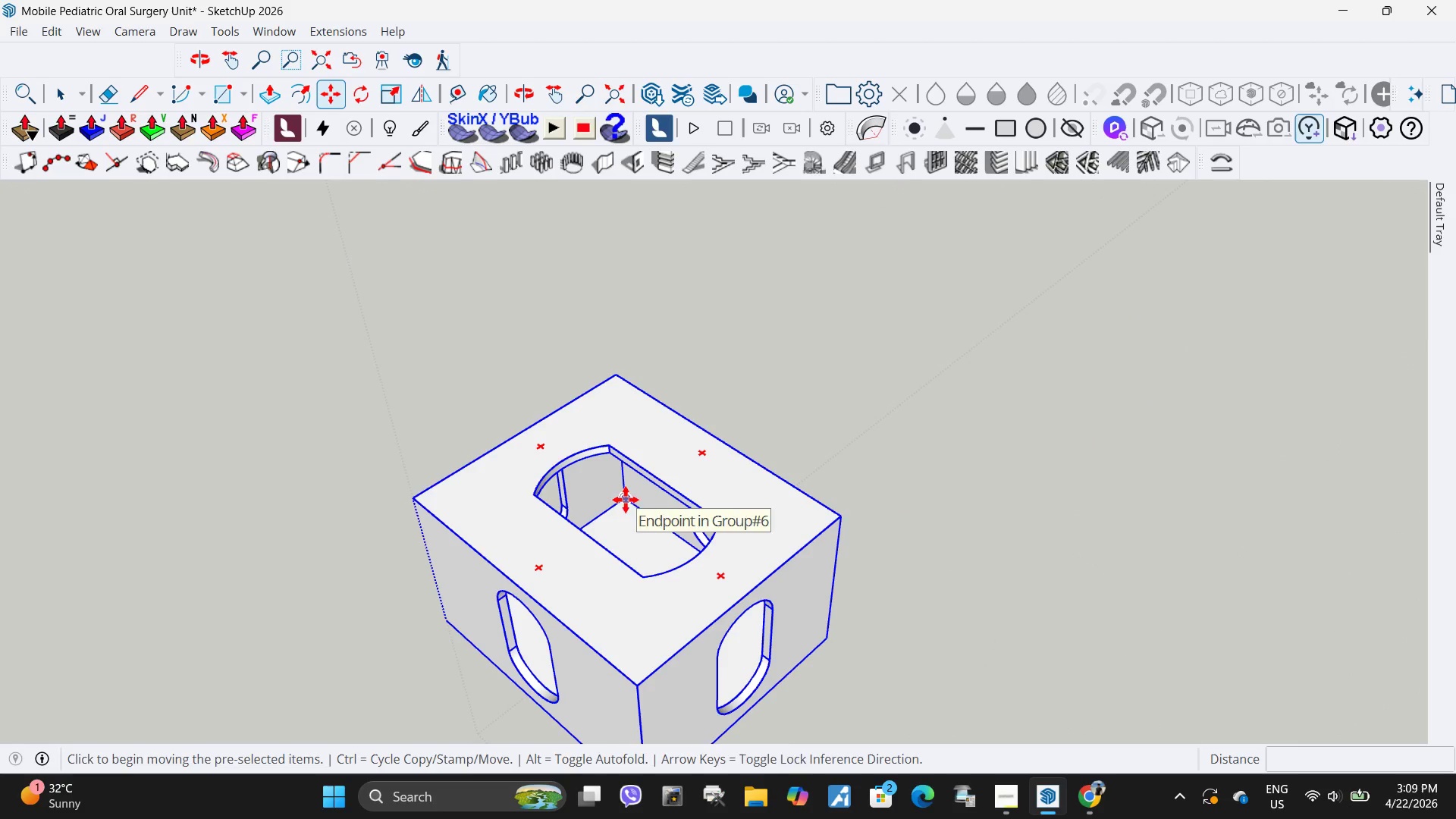 
scroll: coordinate [640, 464], scroll_direction: up, amount: 30.0
 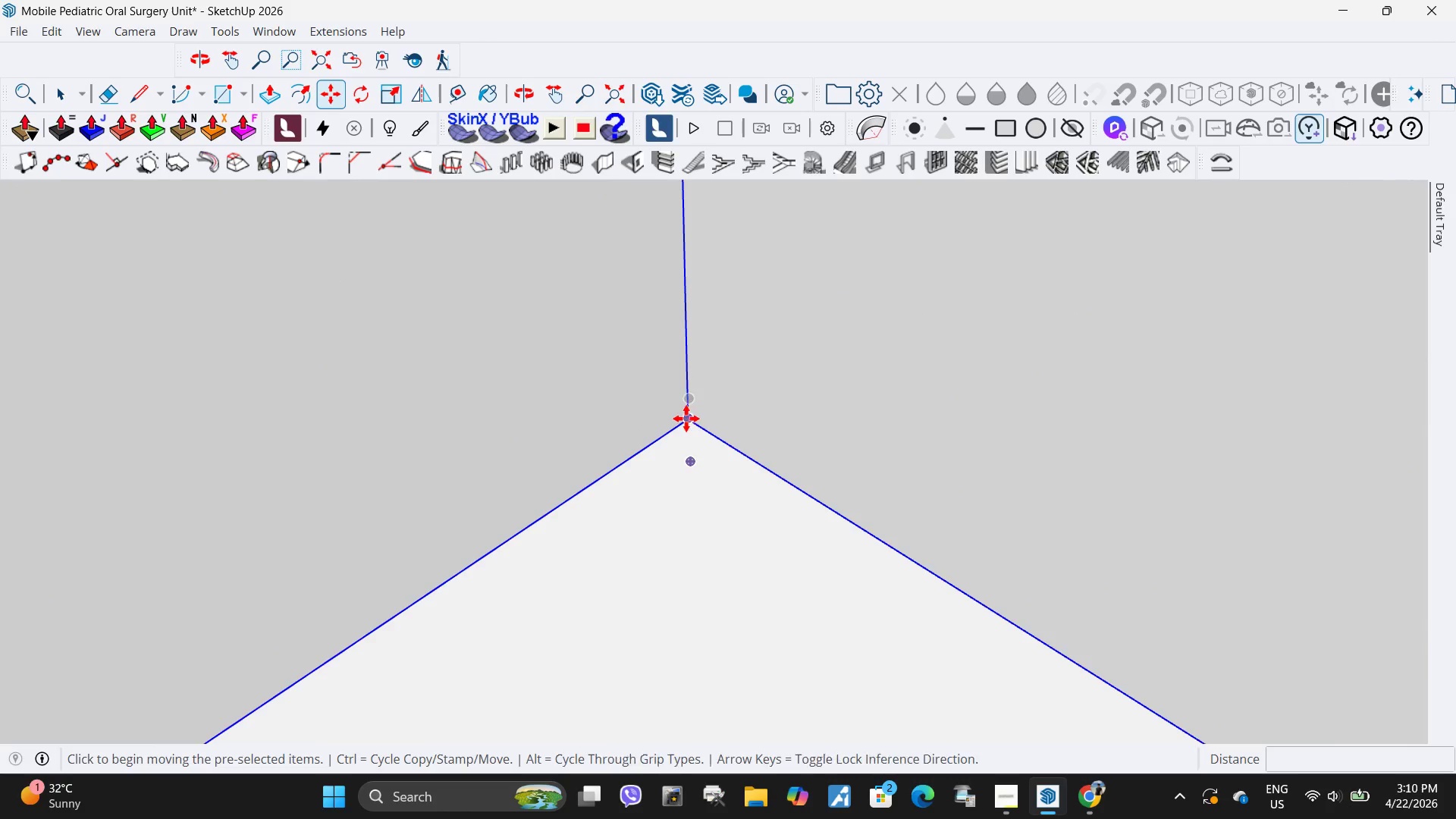 
left_click([685, 421])
 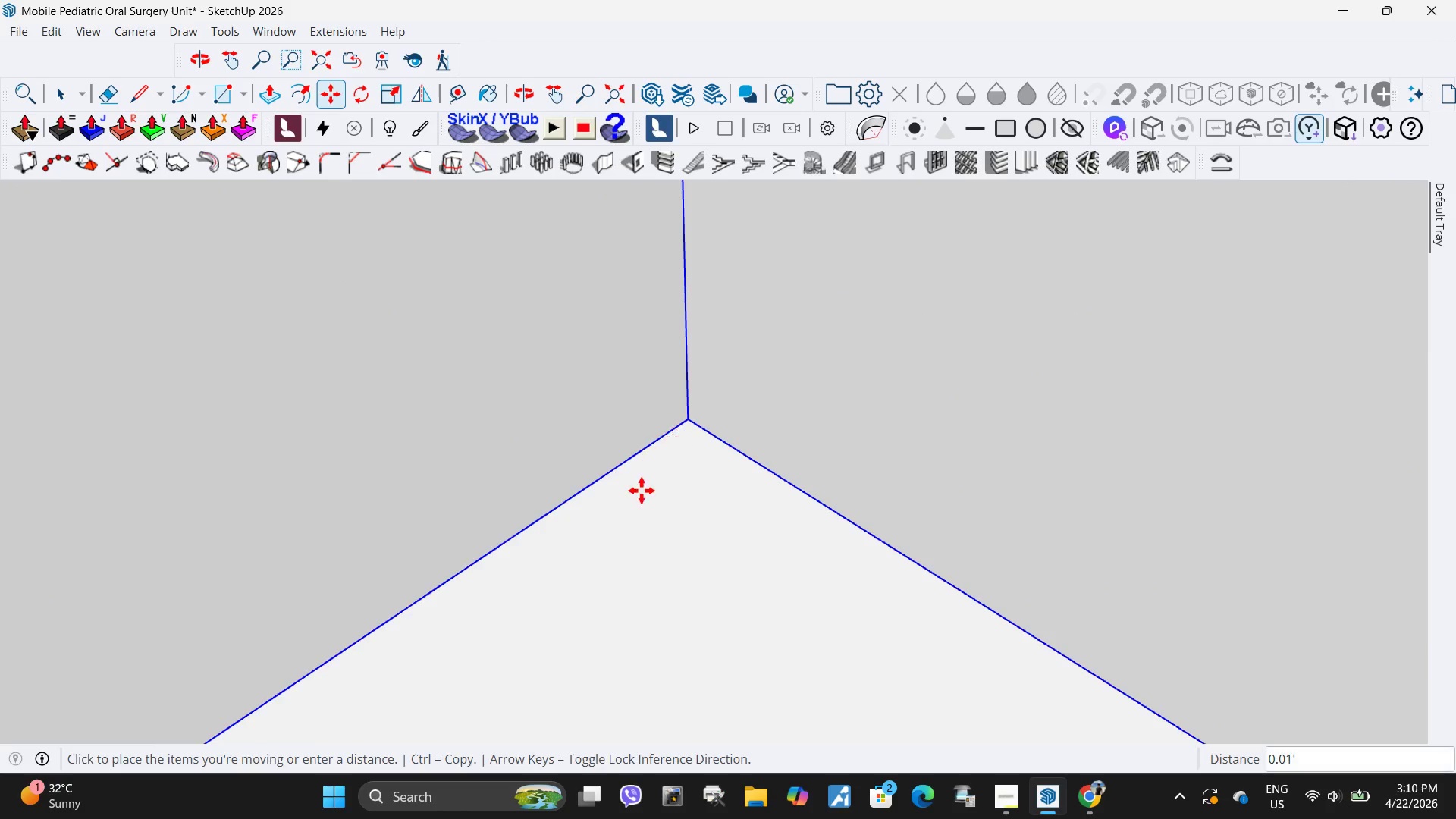 
scroll: coordinate [367, 529], scroll_direction: down, amount: 78.0
 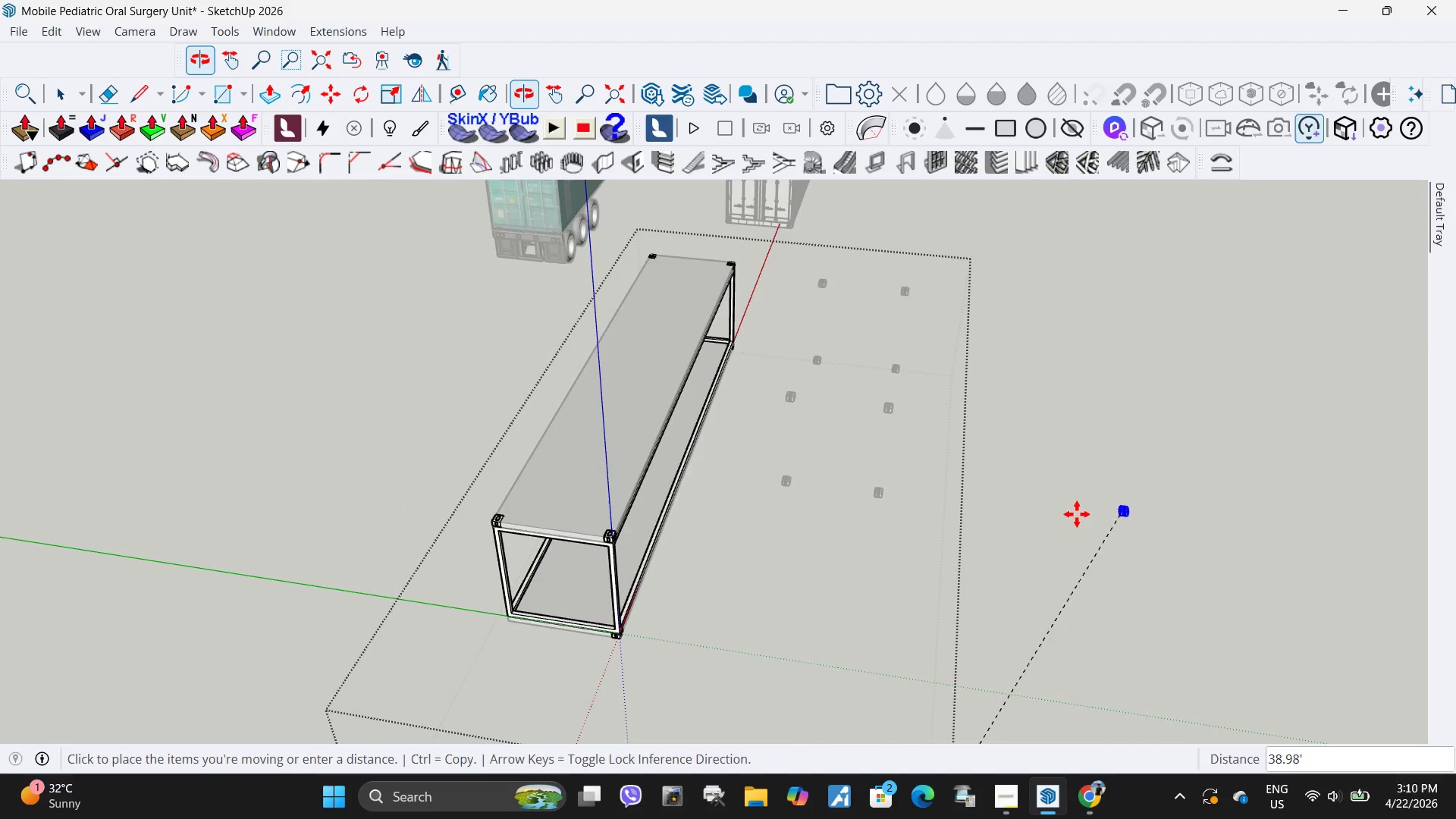 
scroll: coordinate [613, 657], scroll_direction: up, amount: 32.0
 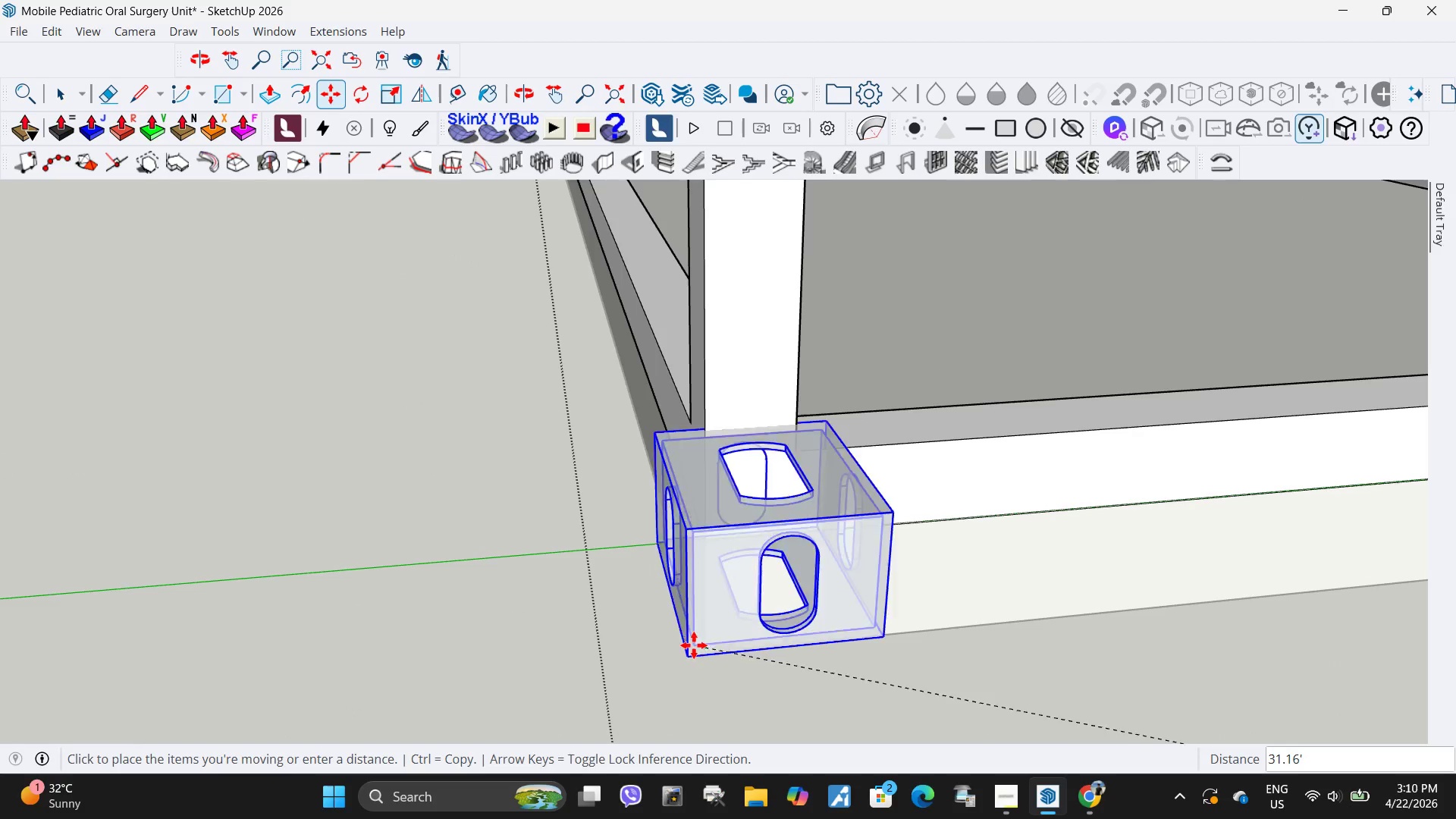 
left_click([710, 651])
 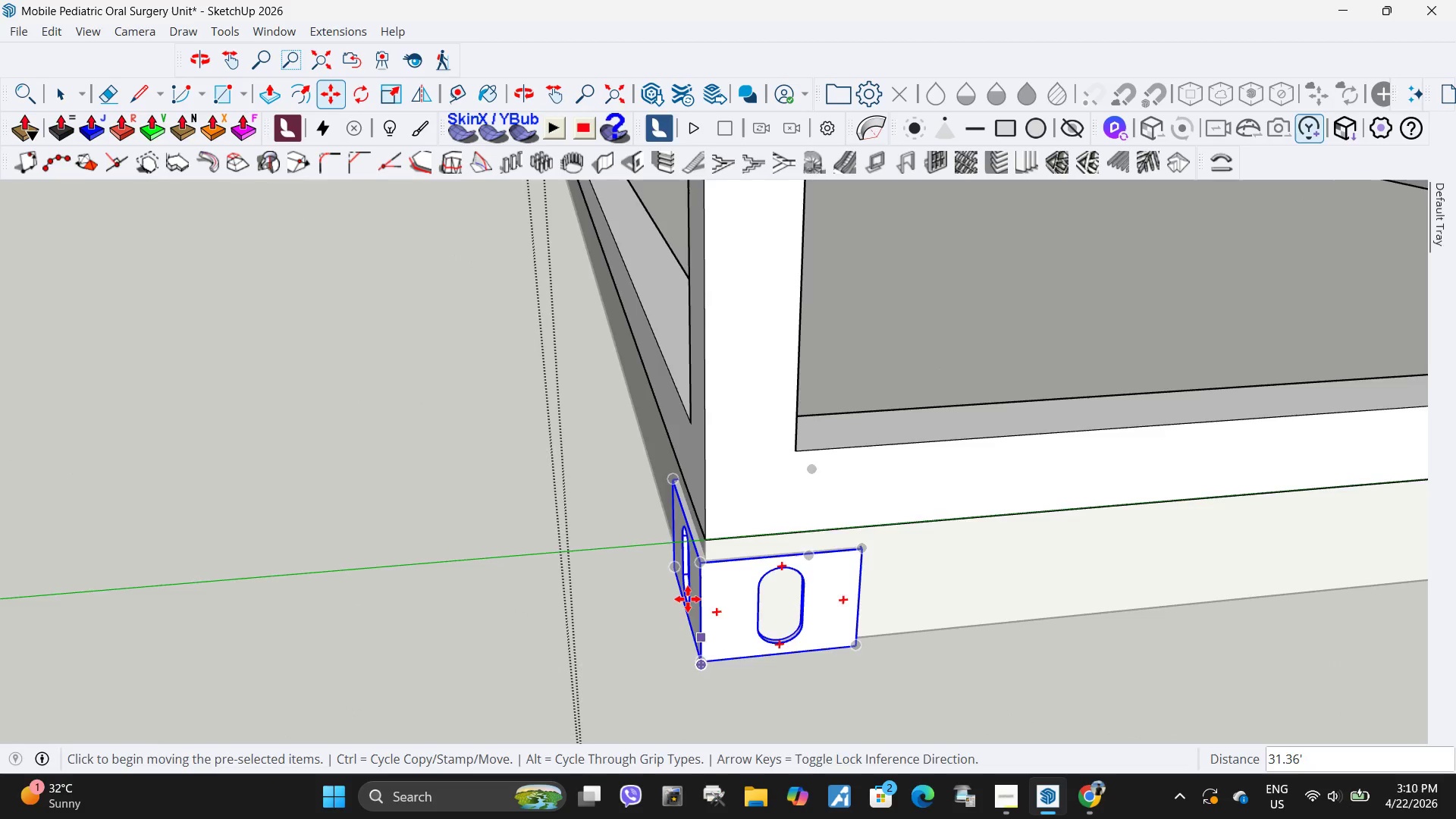 
key(Space)
 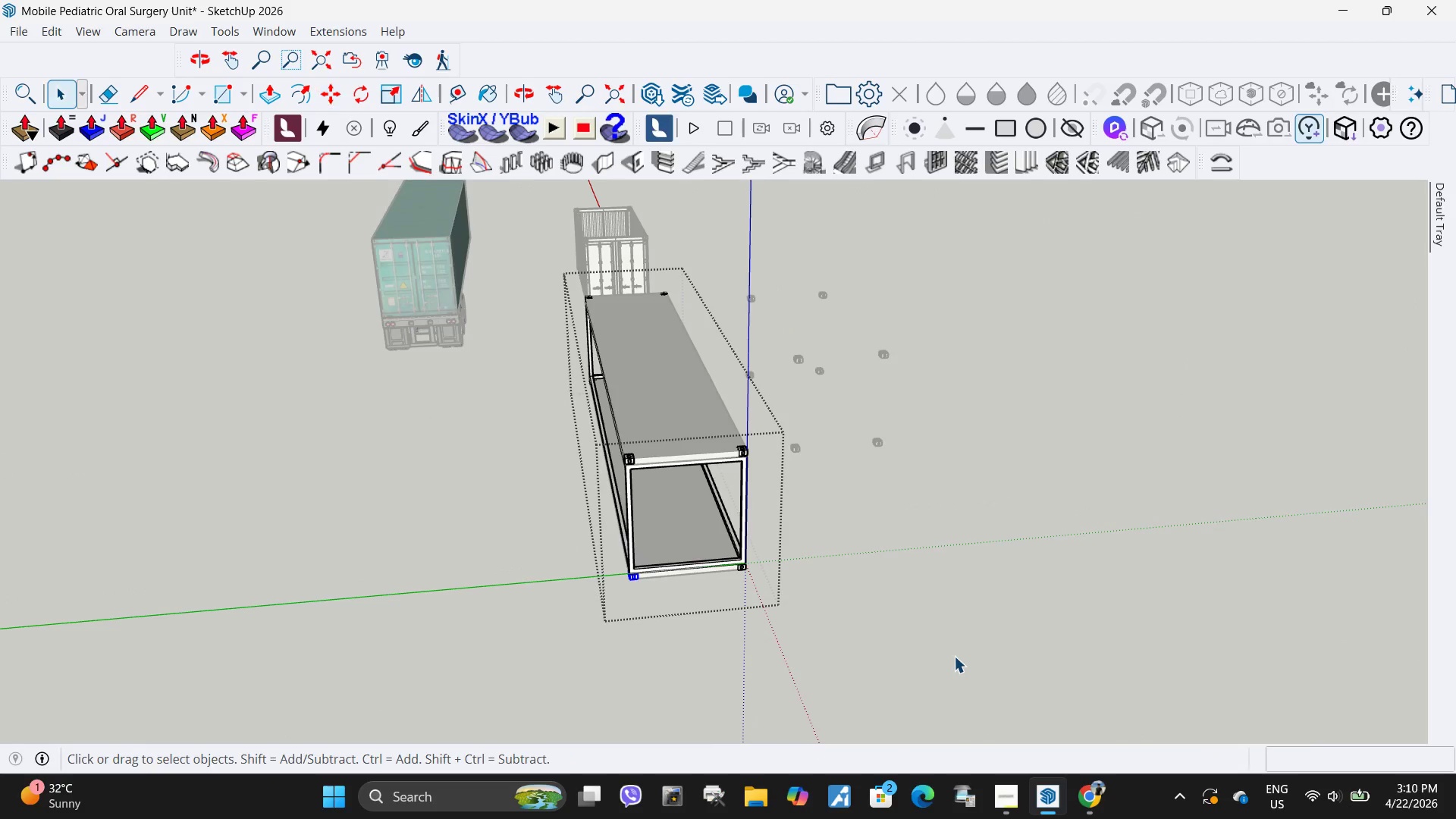 
left_click([954, 656])
 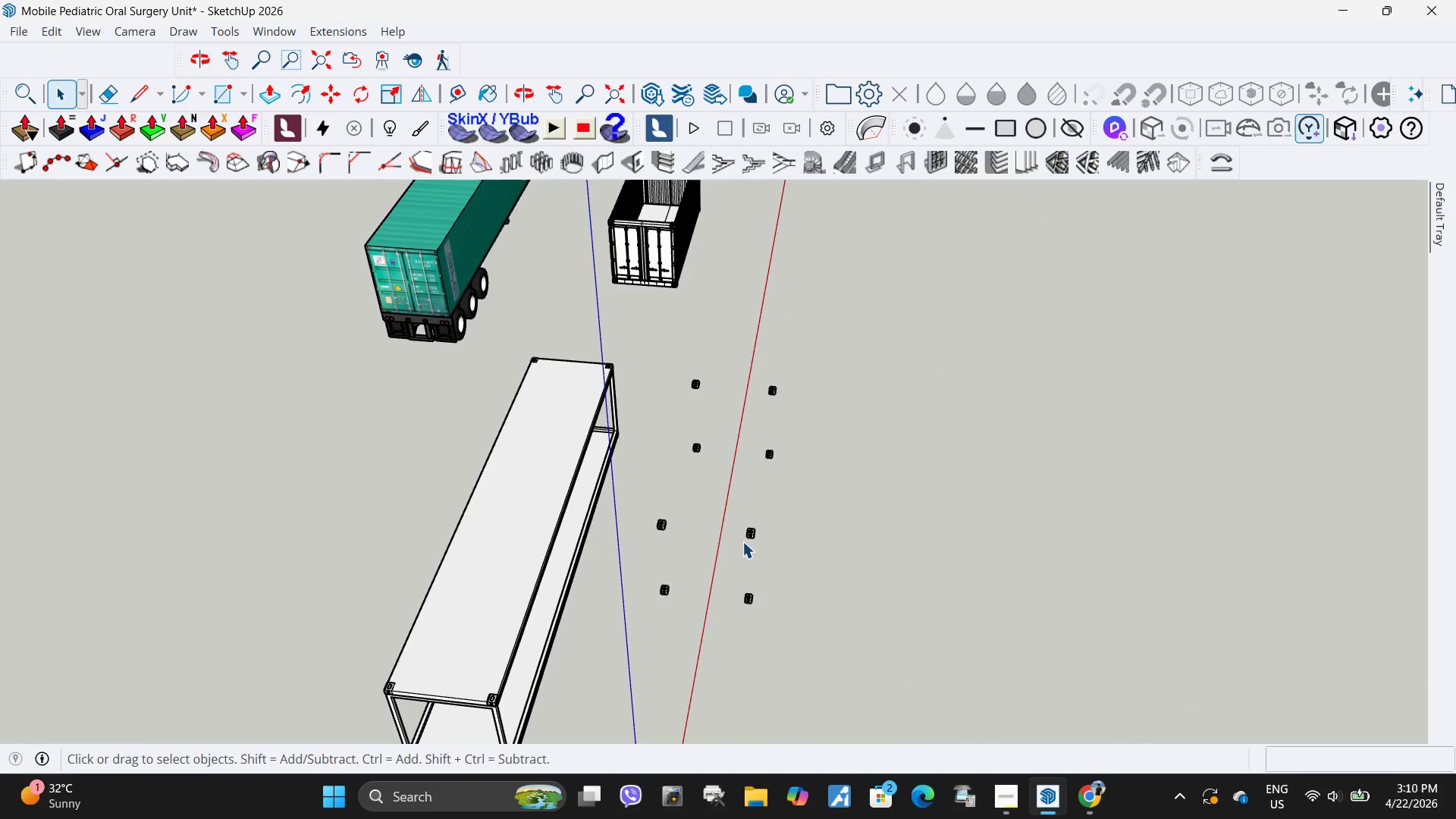 
scroll: coordinate [717, 611], scroll_direction: down, amount: 33.0
 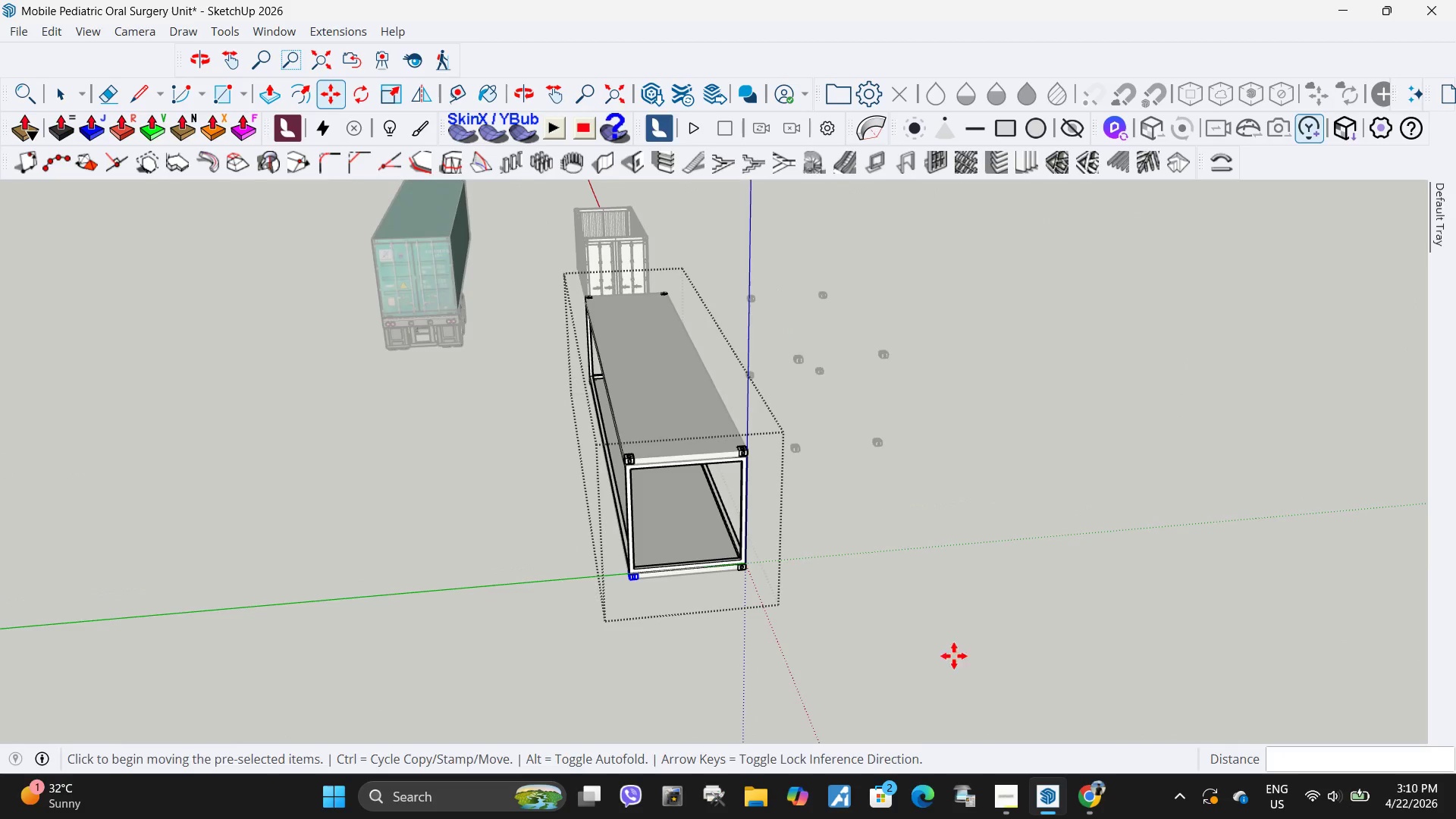 
left_click([755, 535])
 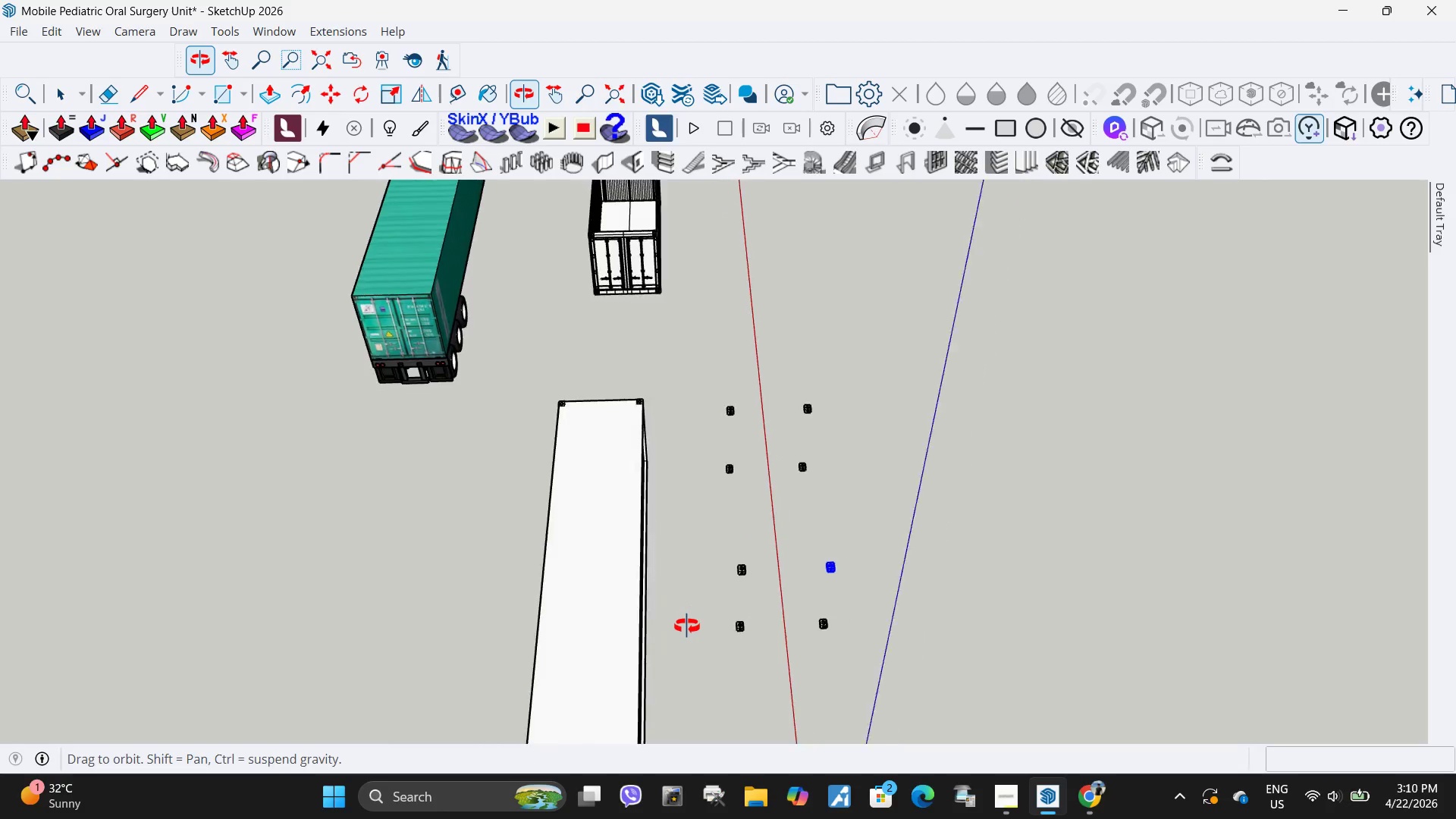 
left_click_drag(start_coordinate=[910, 687], to_coordinate=[707, 373])
 